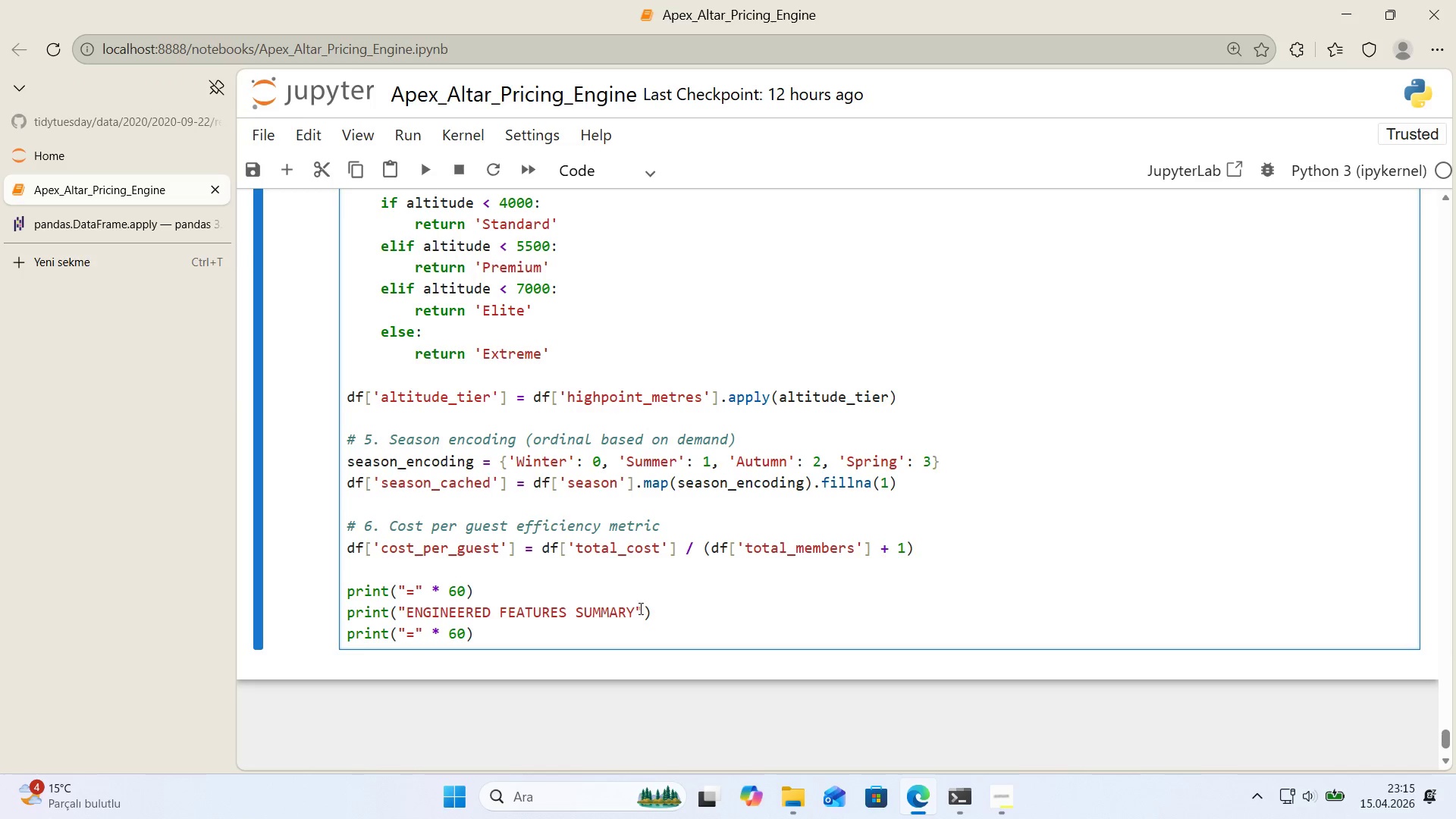 
left_click([588, 633])
 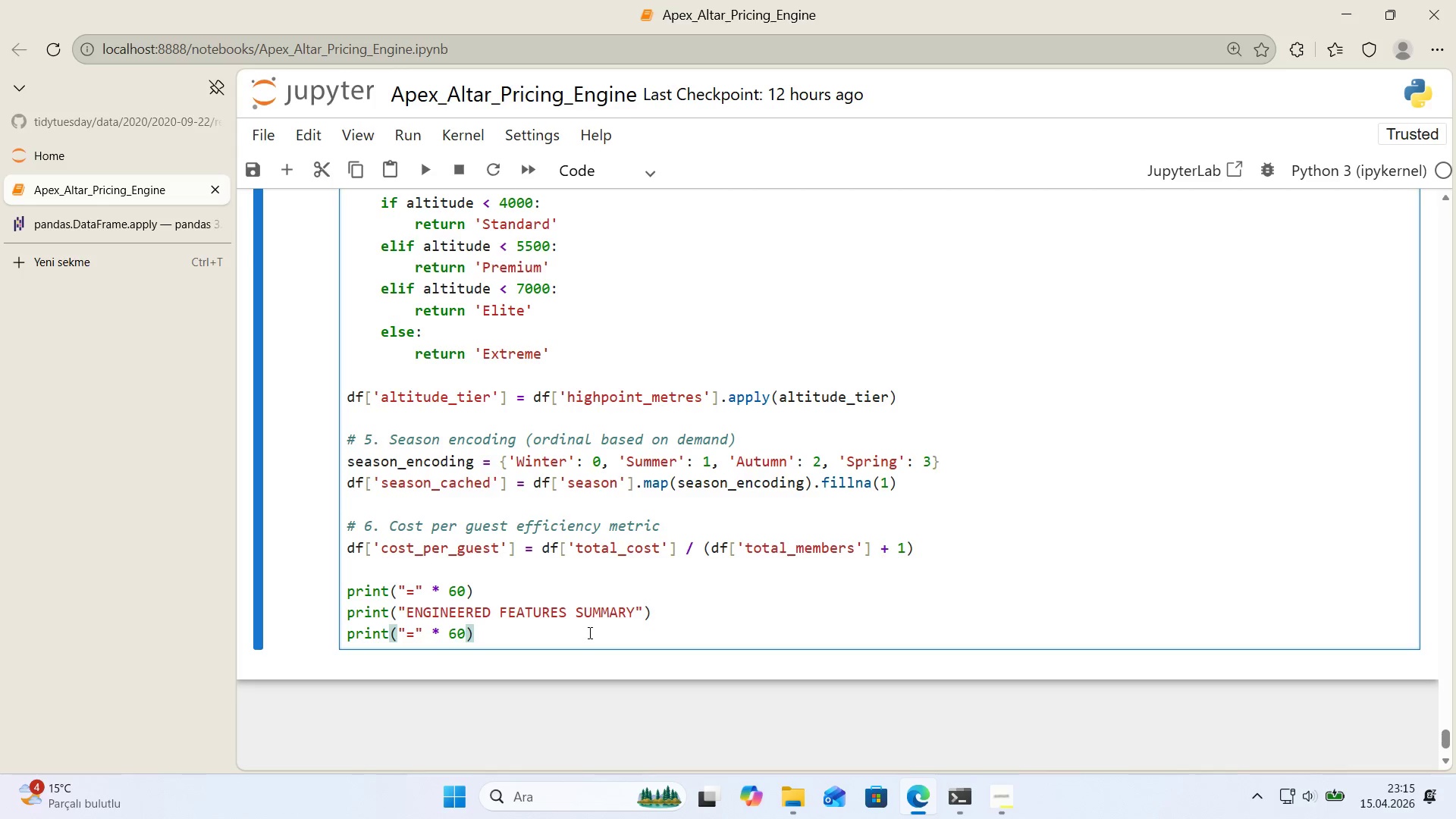 
key(Enter)
 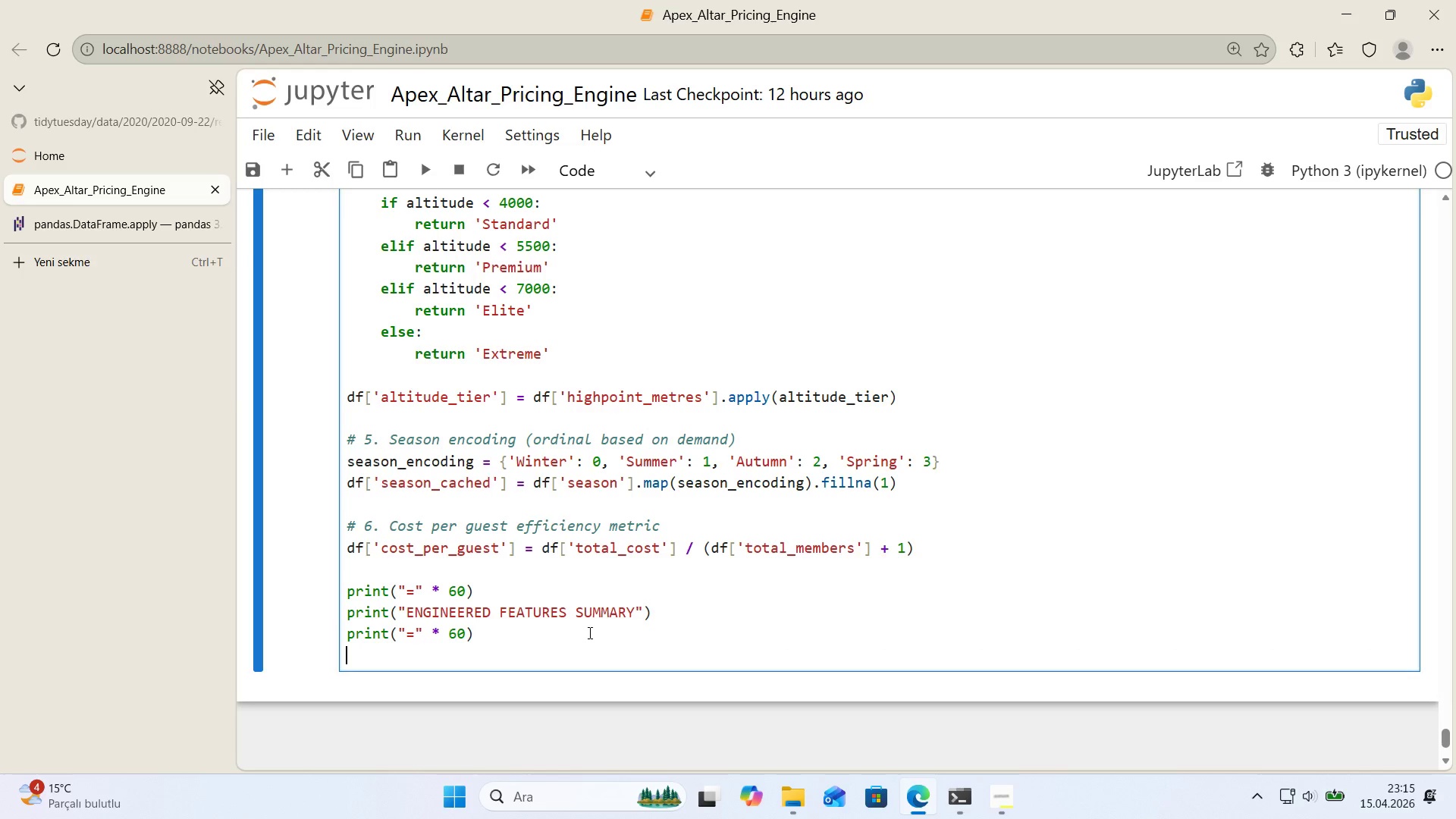 
type(features_summary ) df)
 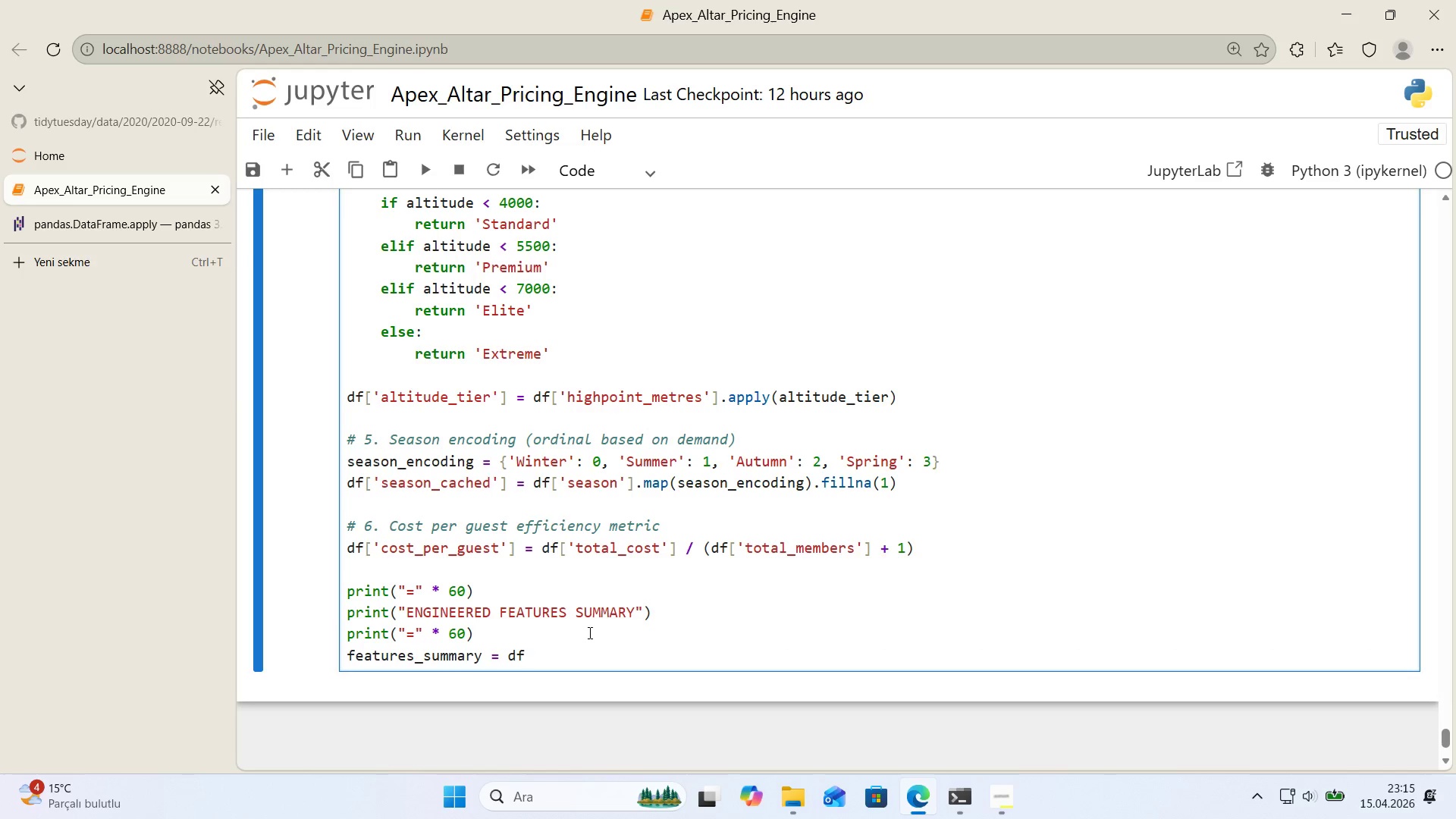 
key(Alt+Control+8)
 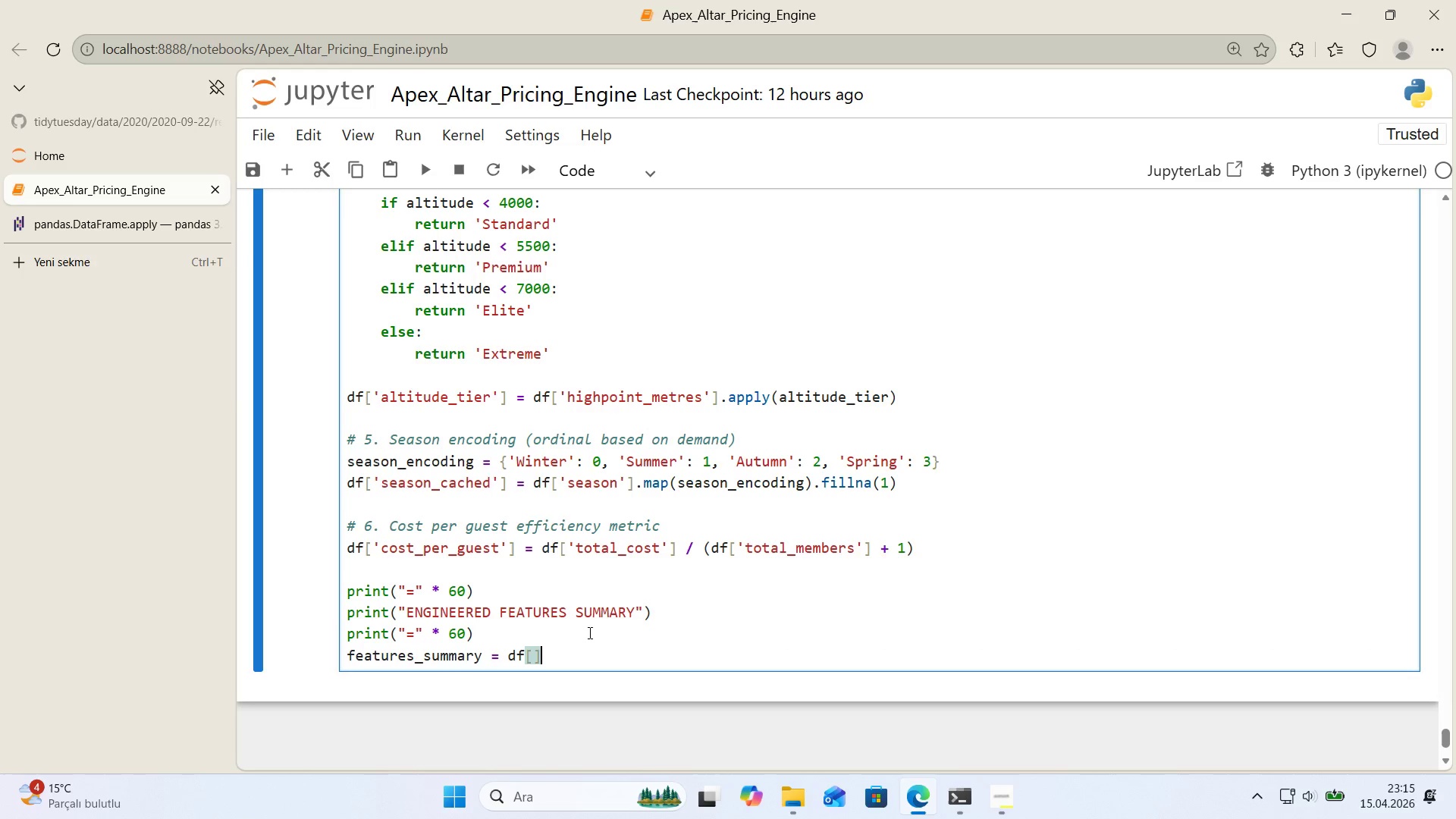 
key(Alt+Control+9)
 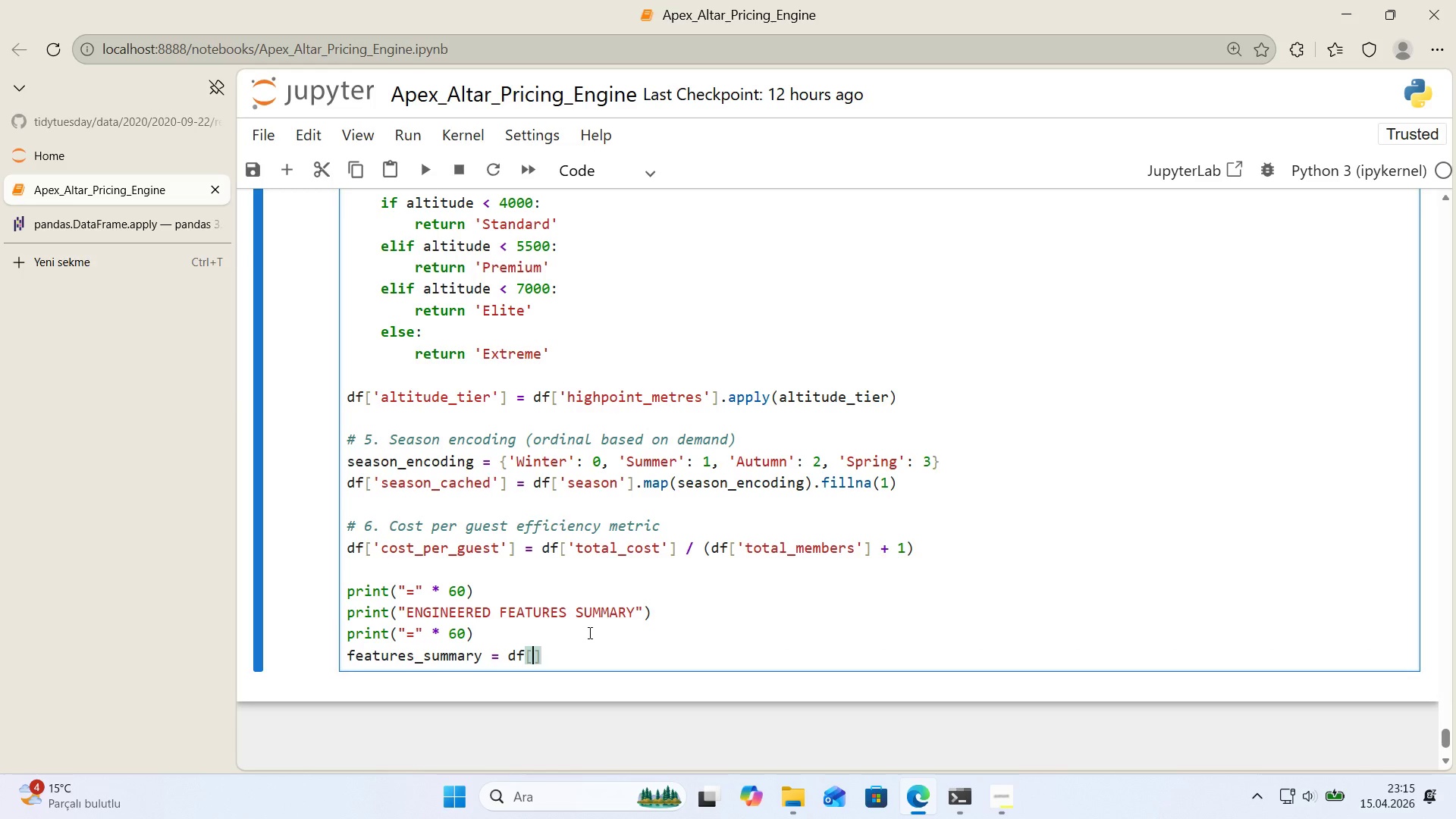 
key(ArrowLeft)
 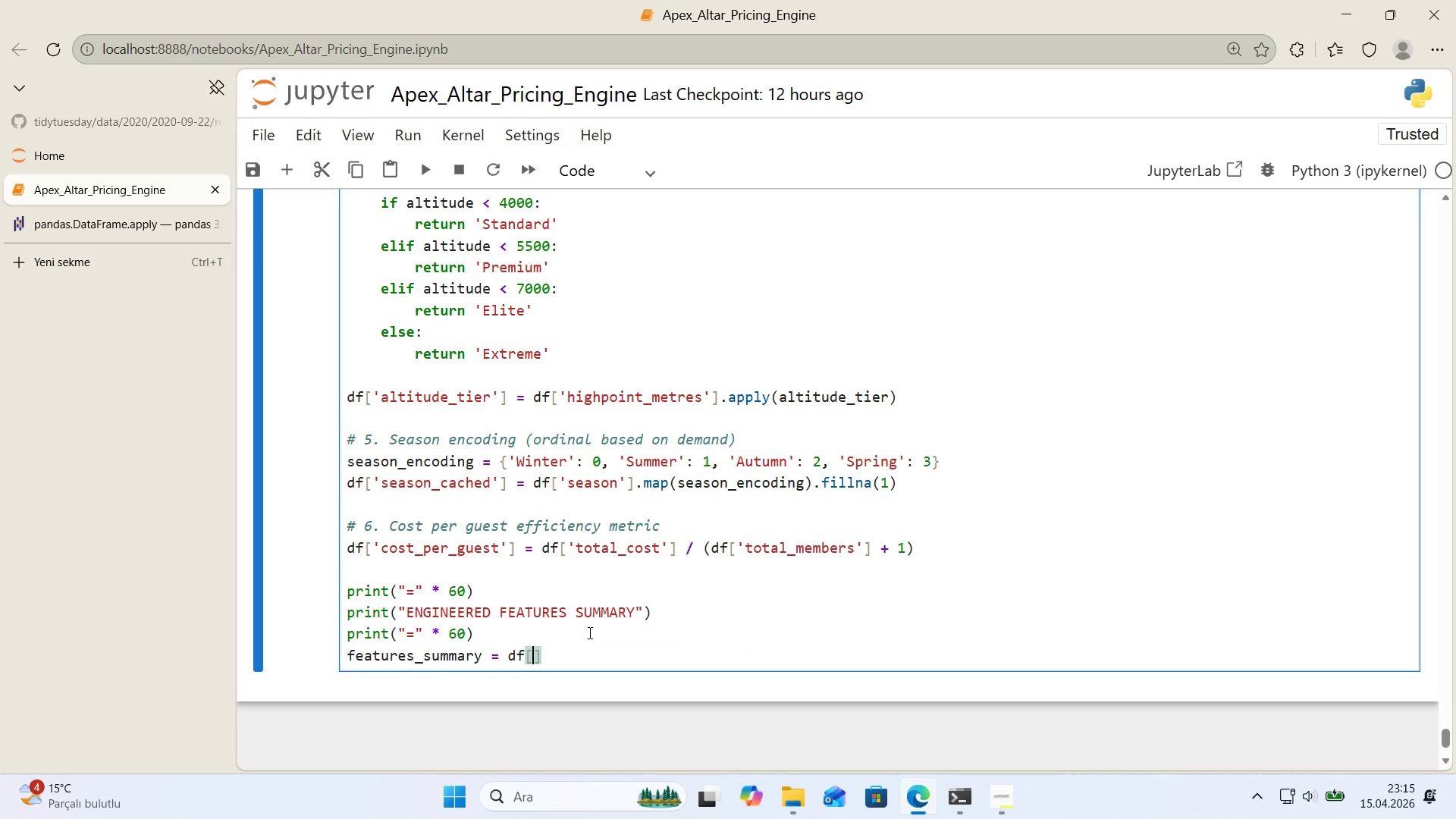 
key(Control+ControlLeft)
 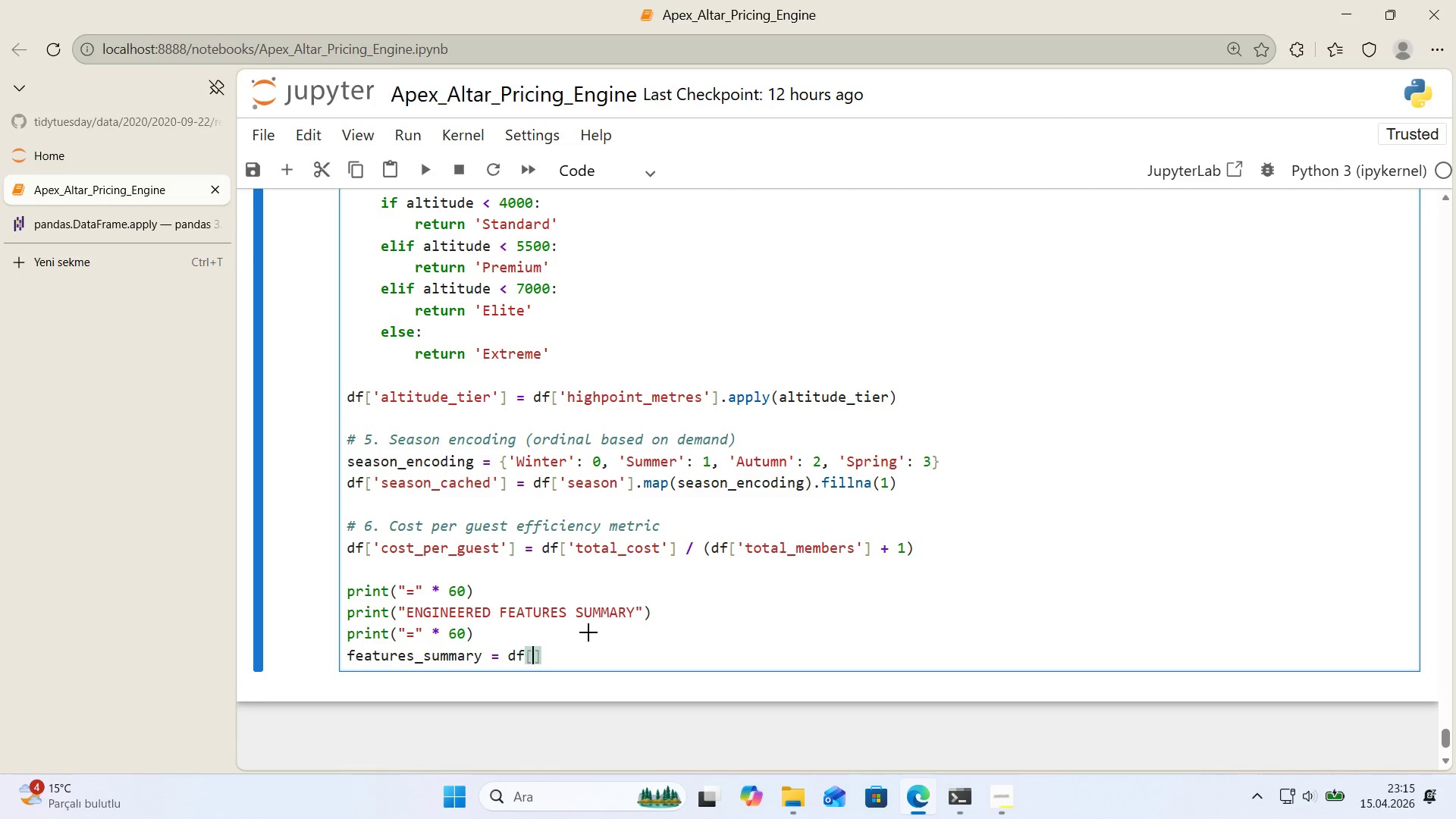 
key(Alt+Control+AltRight)
 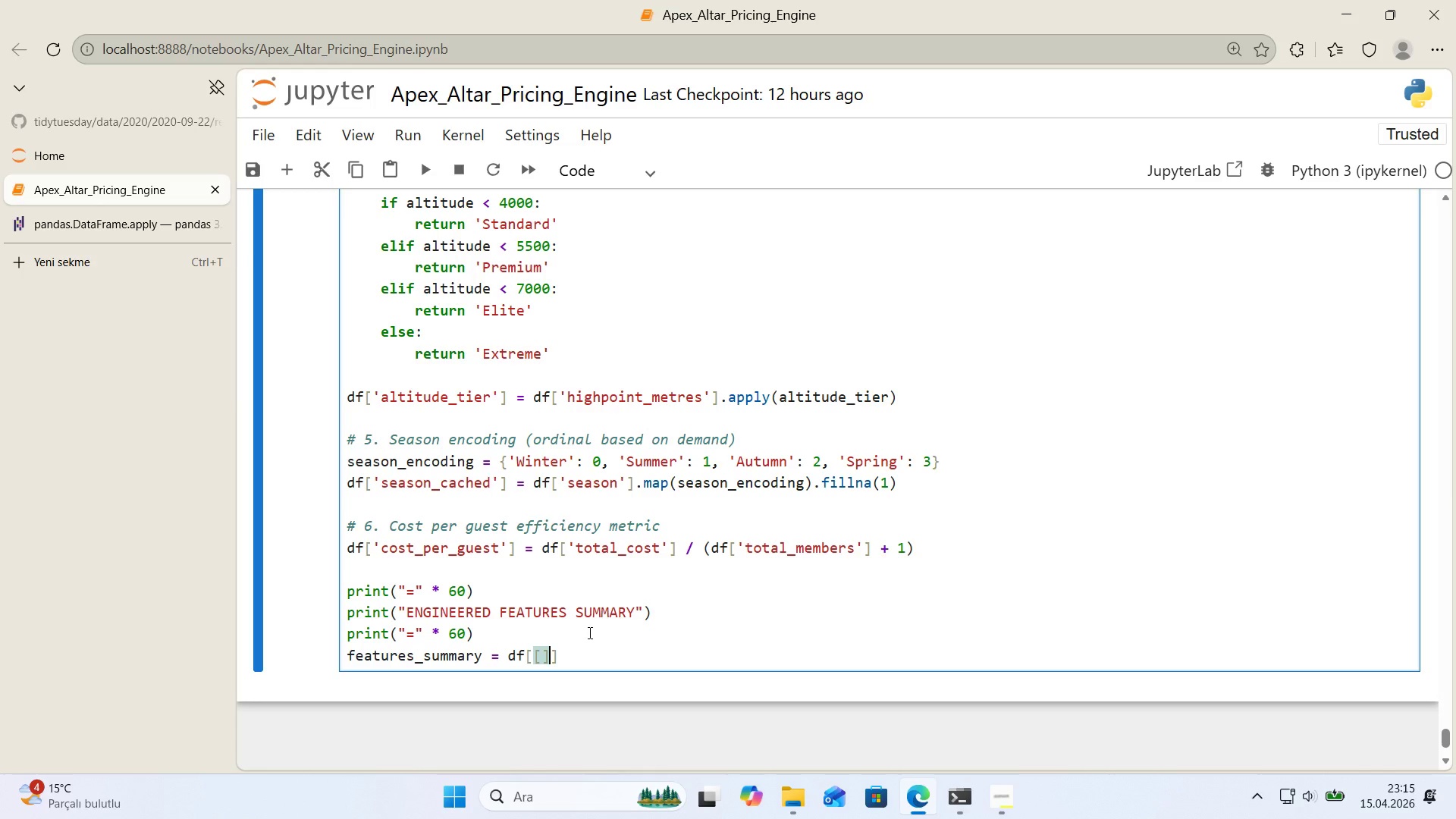 
key(Alt+Control+8)
 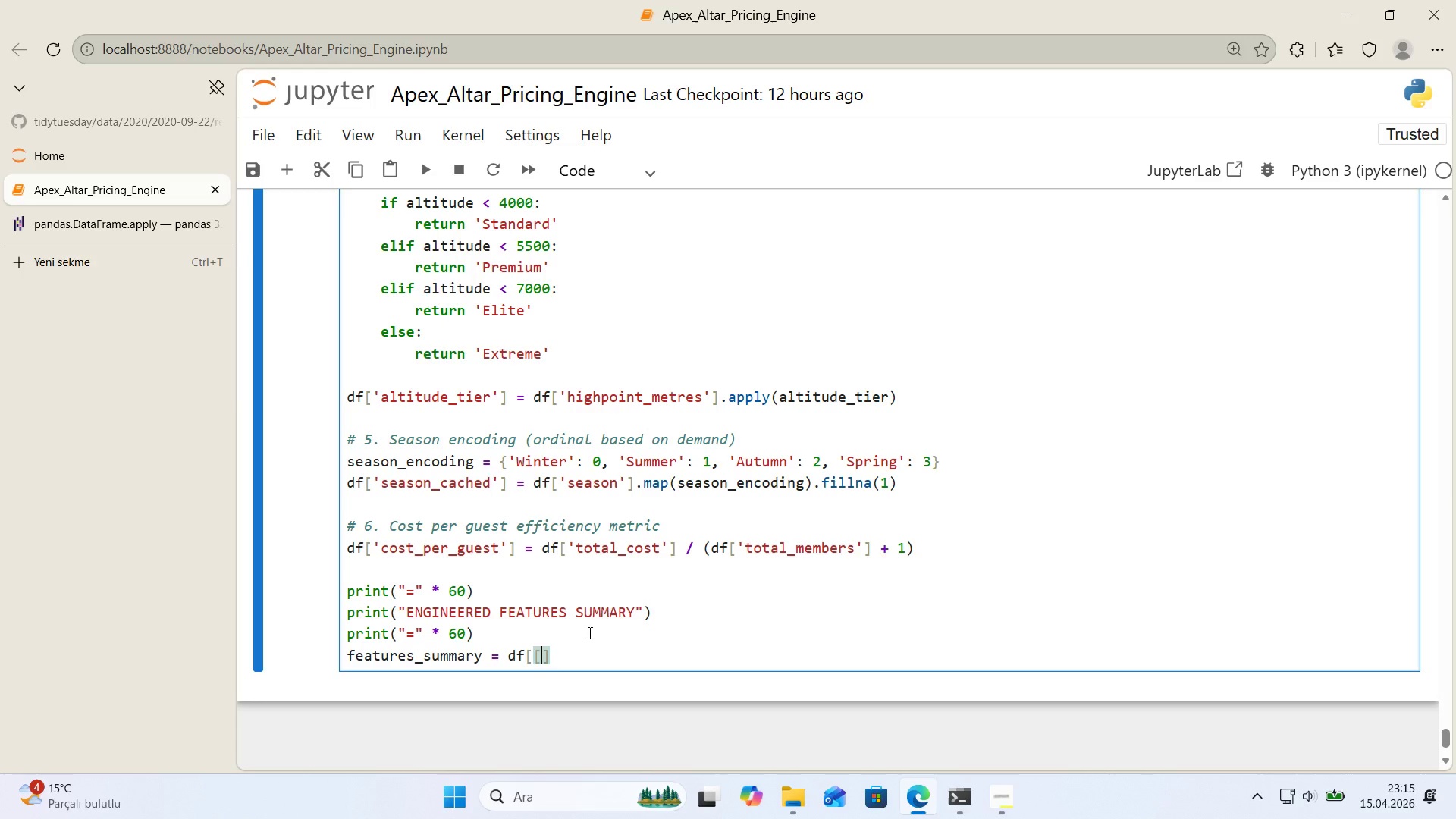 
key(Alt+Control+9)
 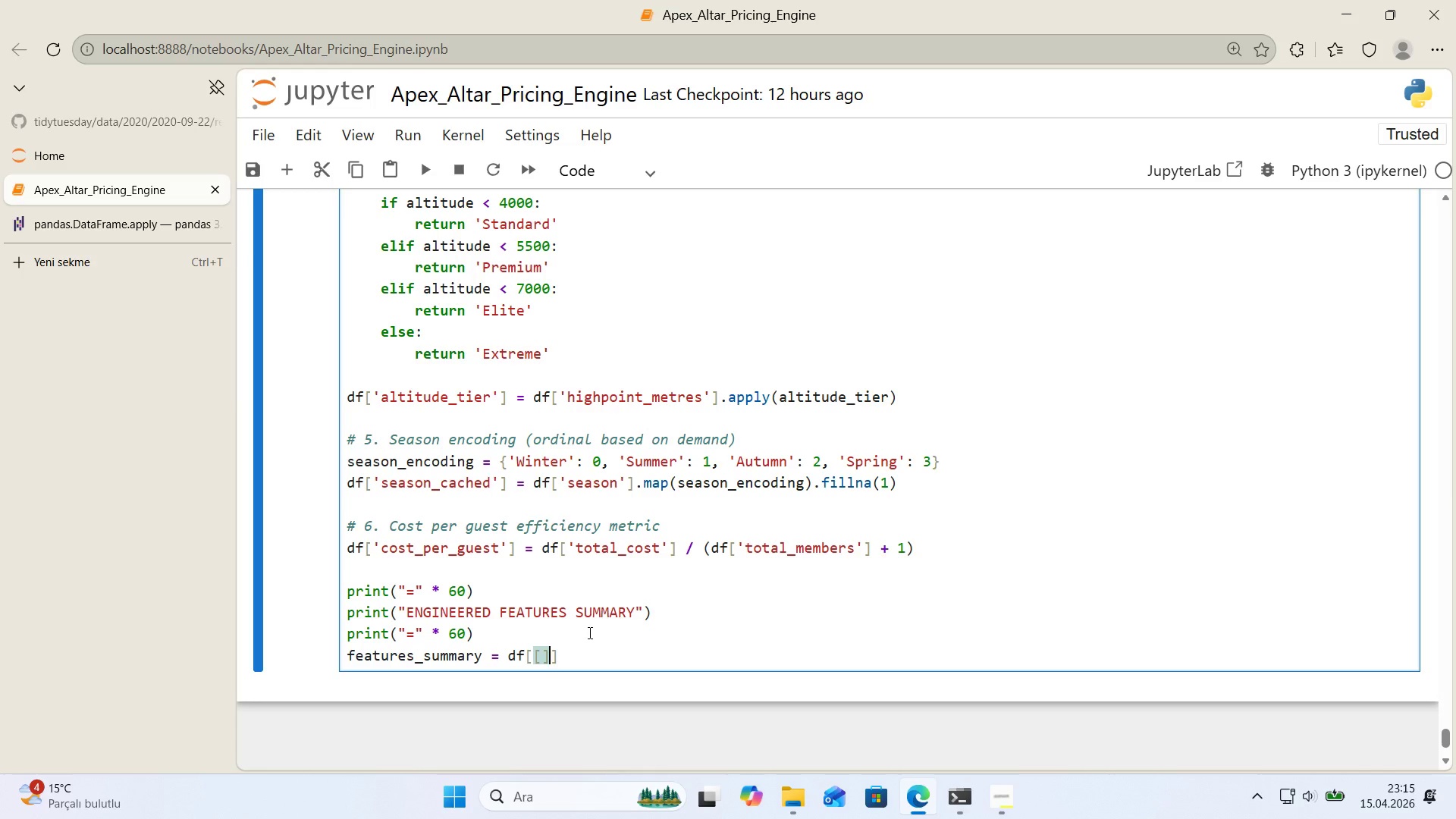 
key(ArrowLeft)
 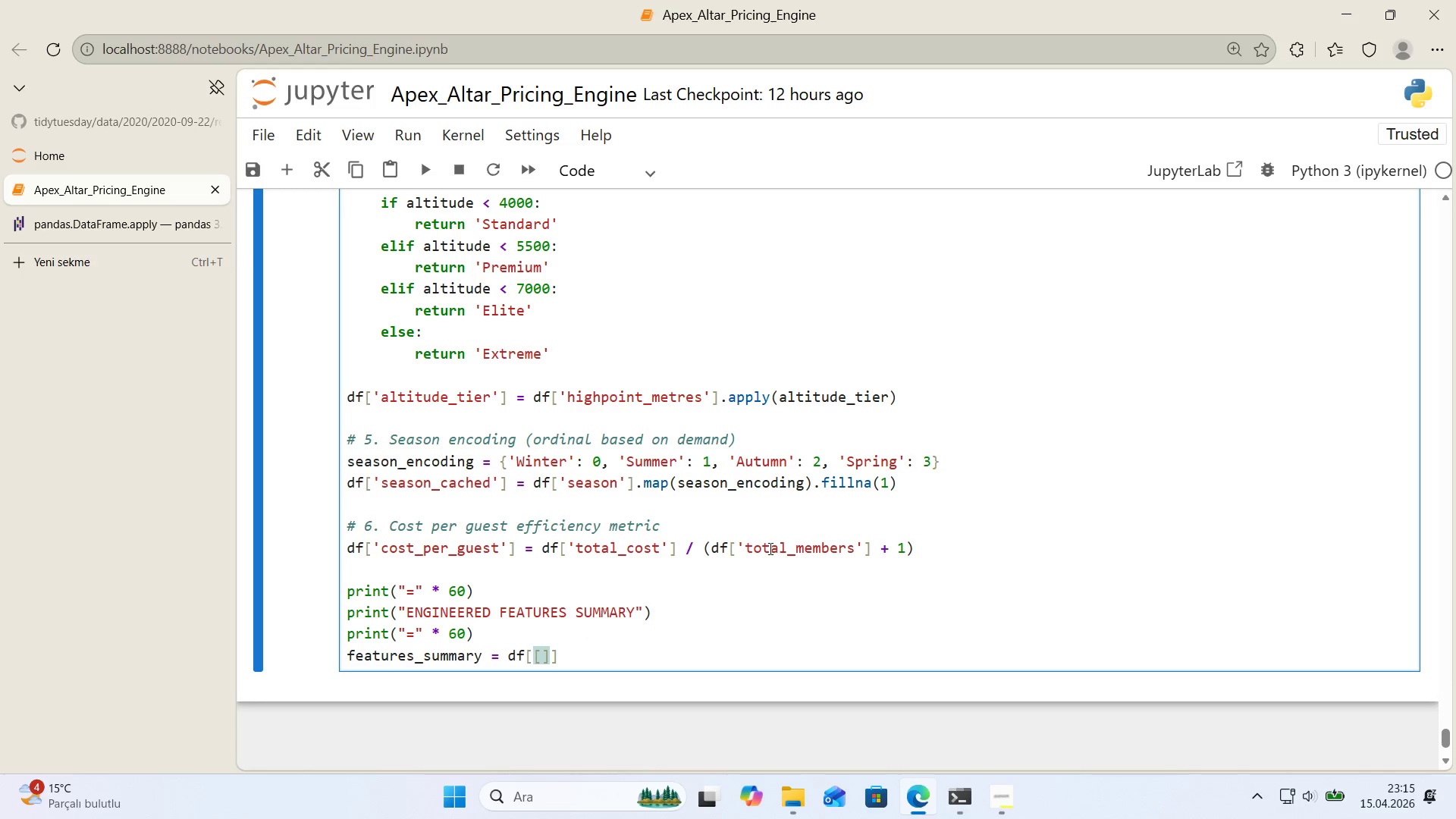 
scroll: coordinate [808, 547], scroll_direction: down, amount: 1.0
 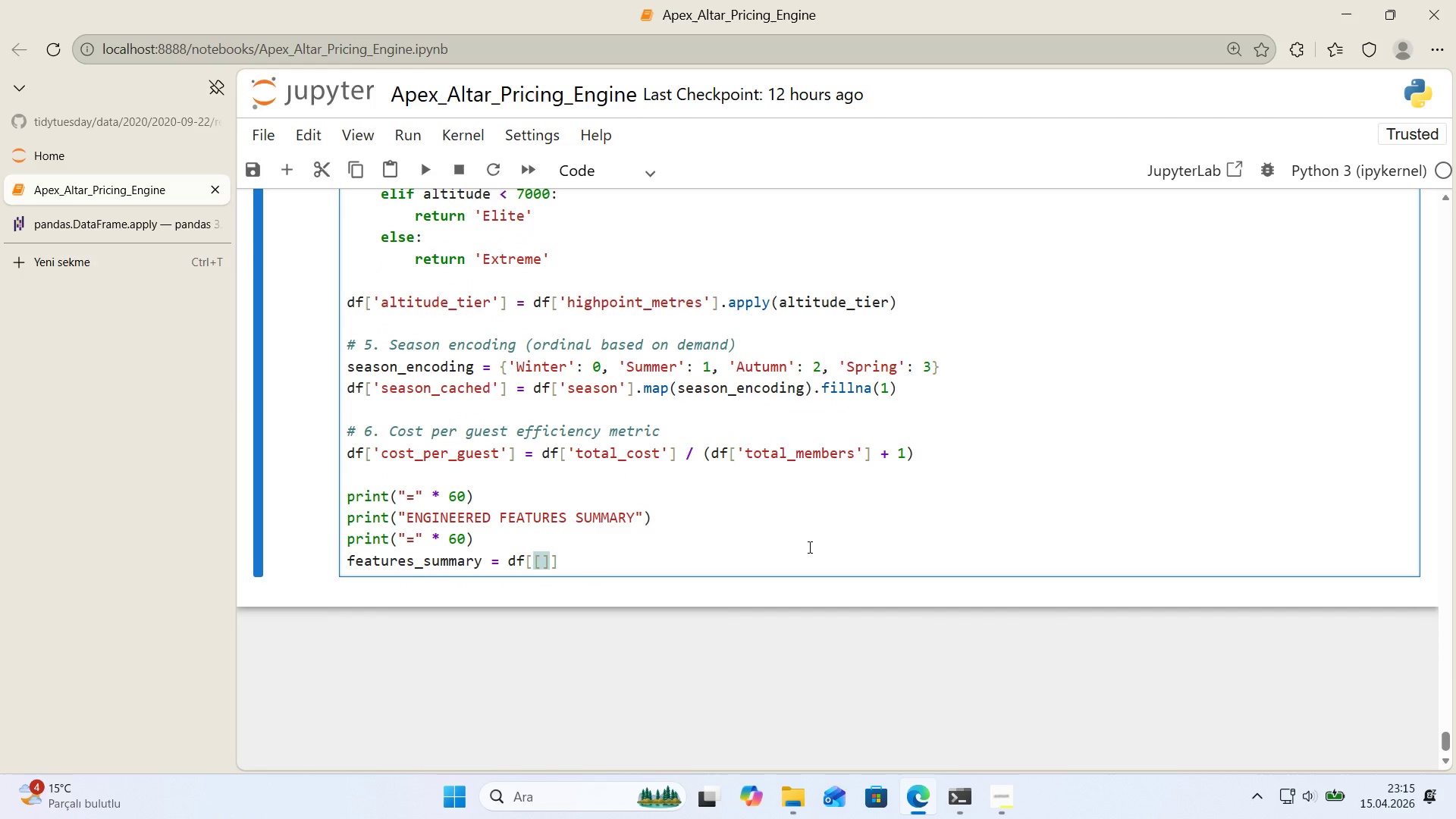 
key(Enter)
 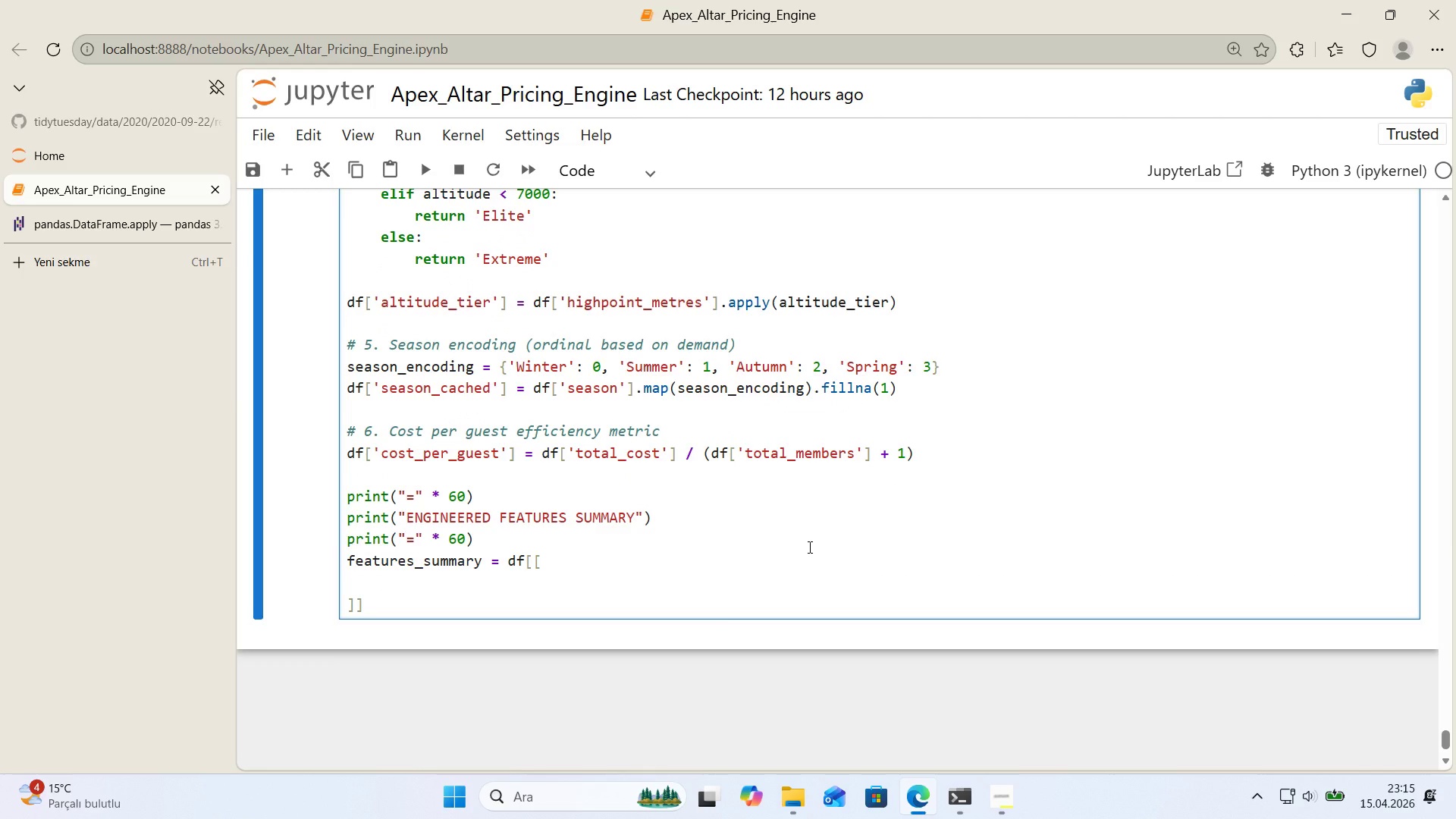 
type(@@)
 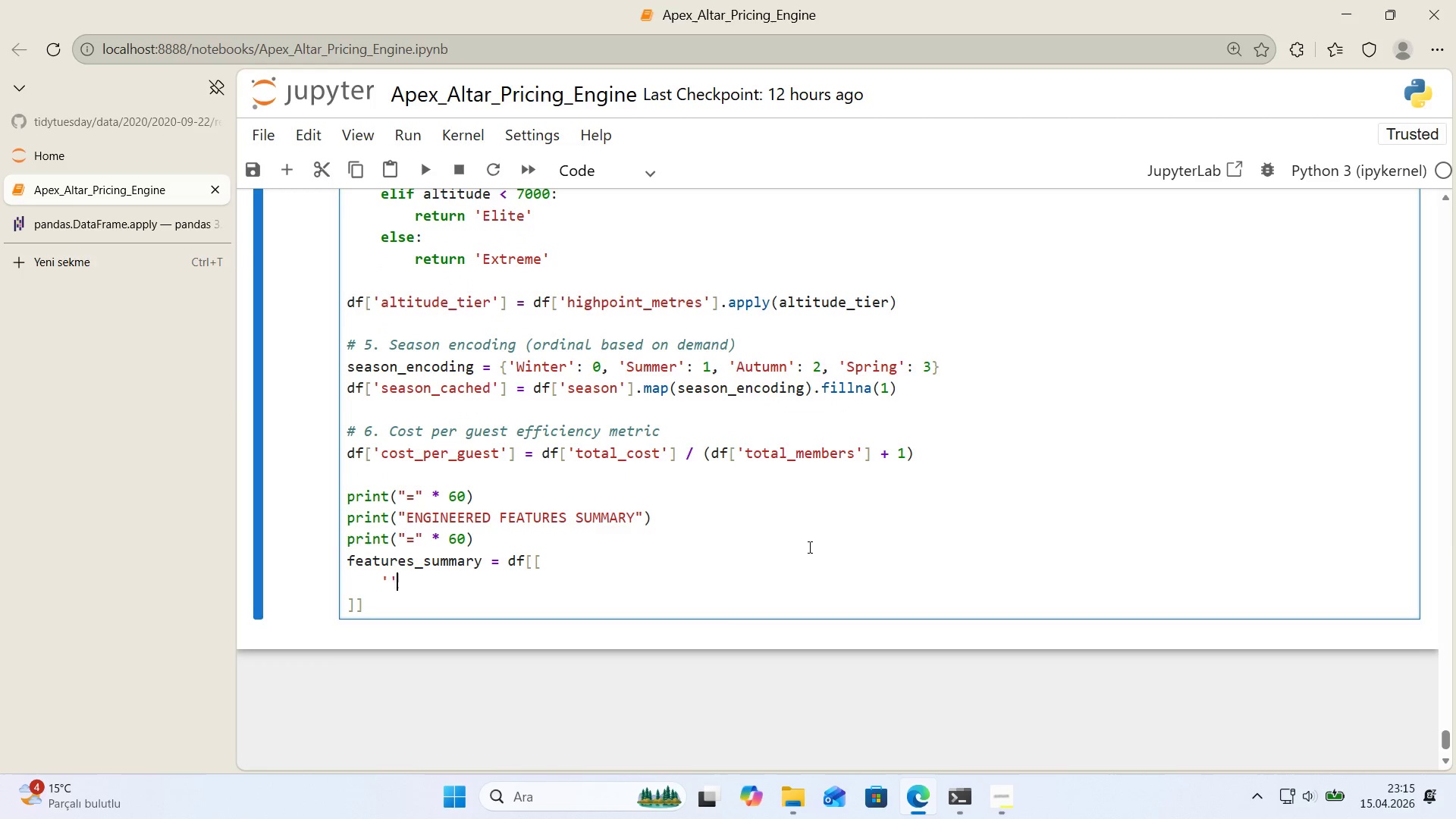 
key(ArrowLeft)
 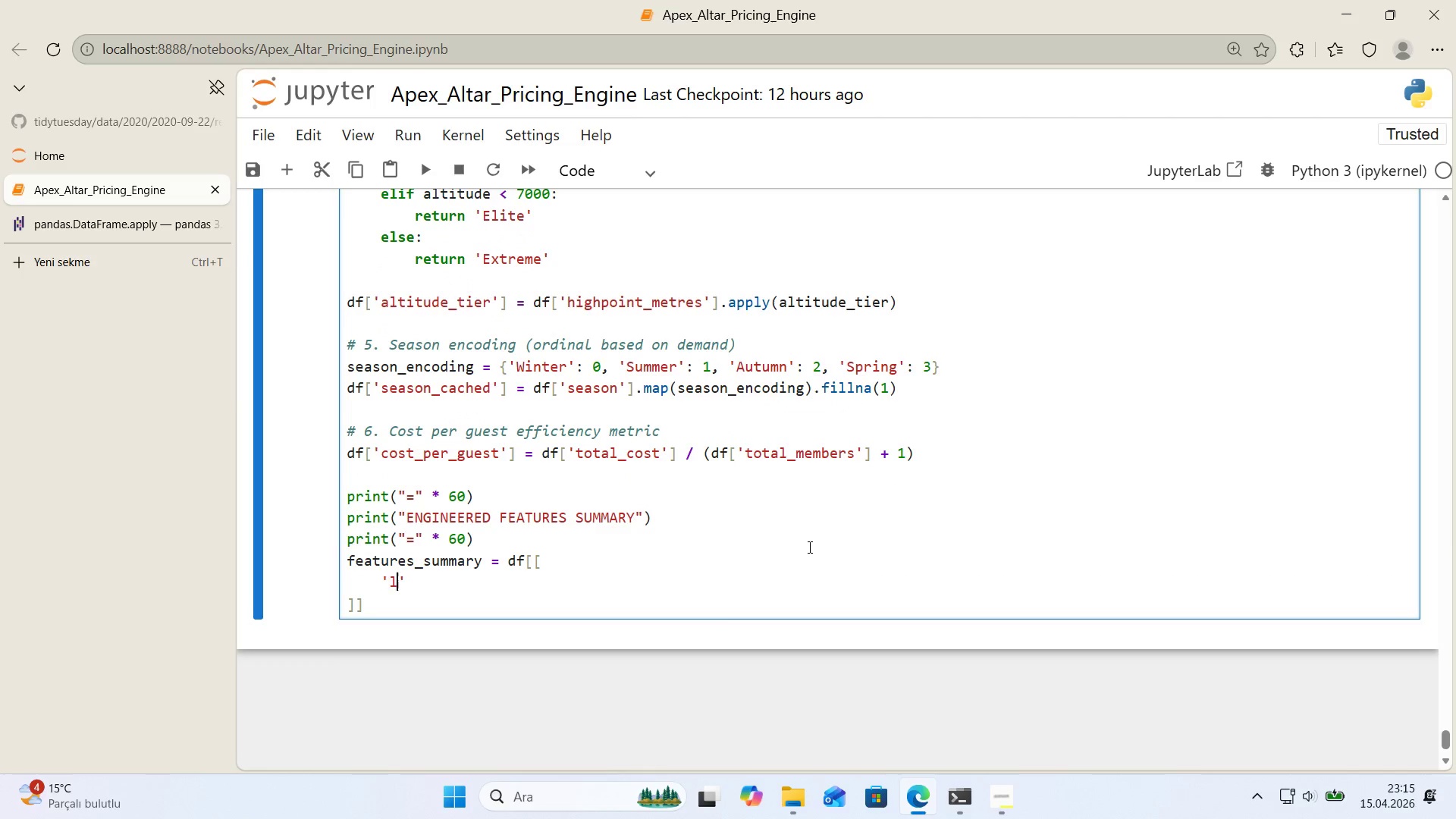 
type(log'st'cal_d'ff'culty_'ndex)
 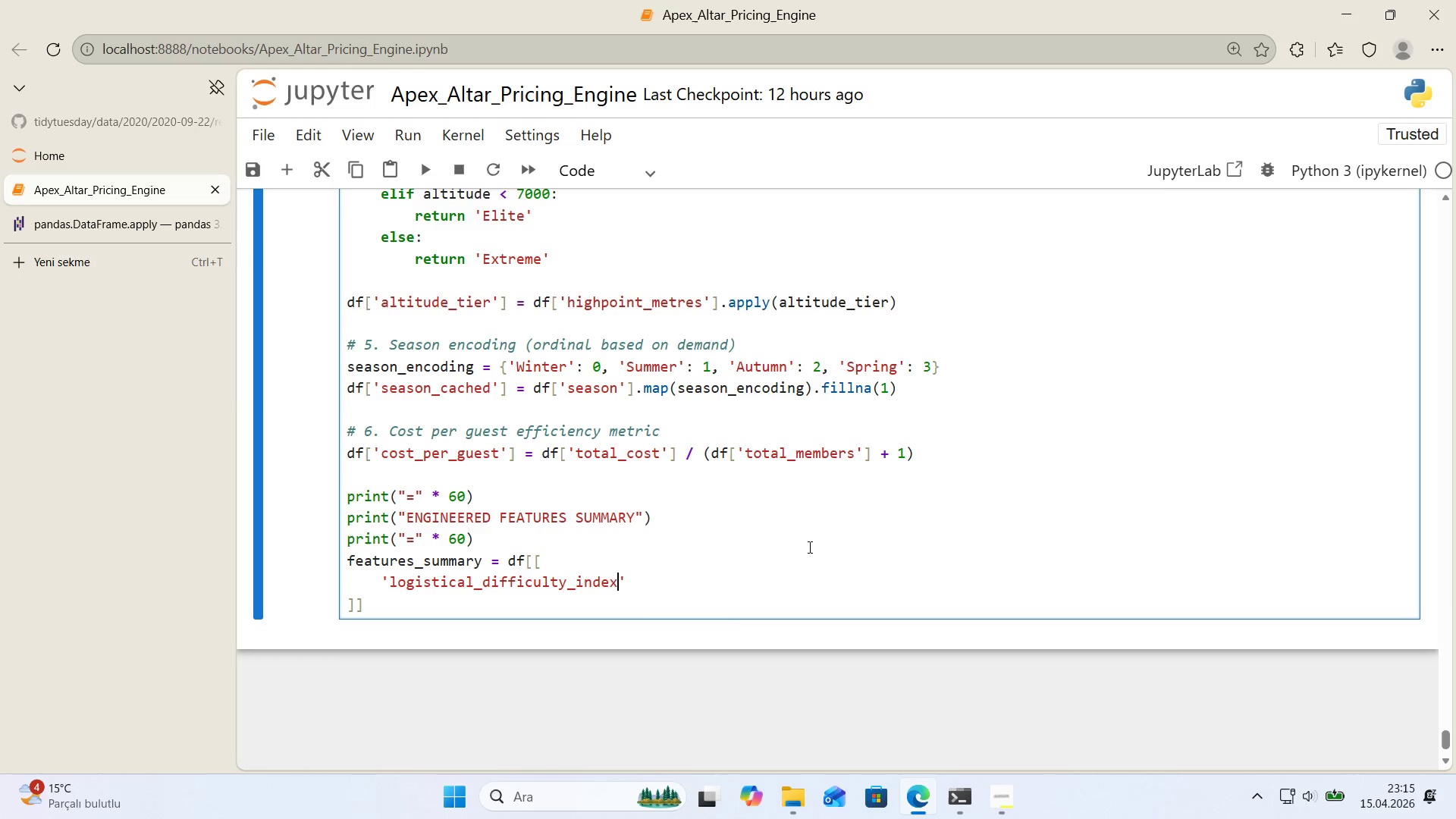 
key(ArrowRight)
 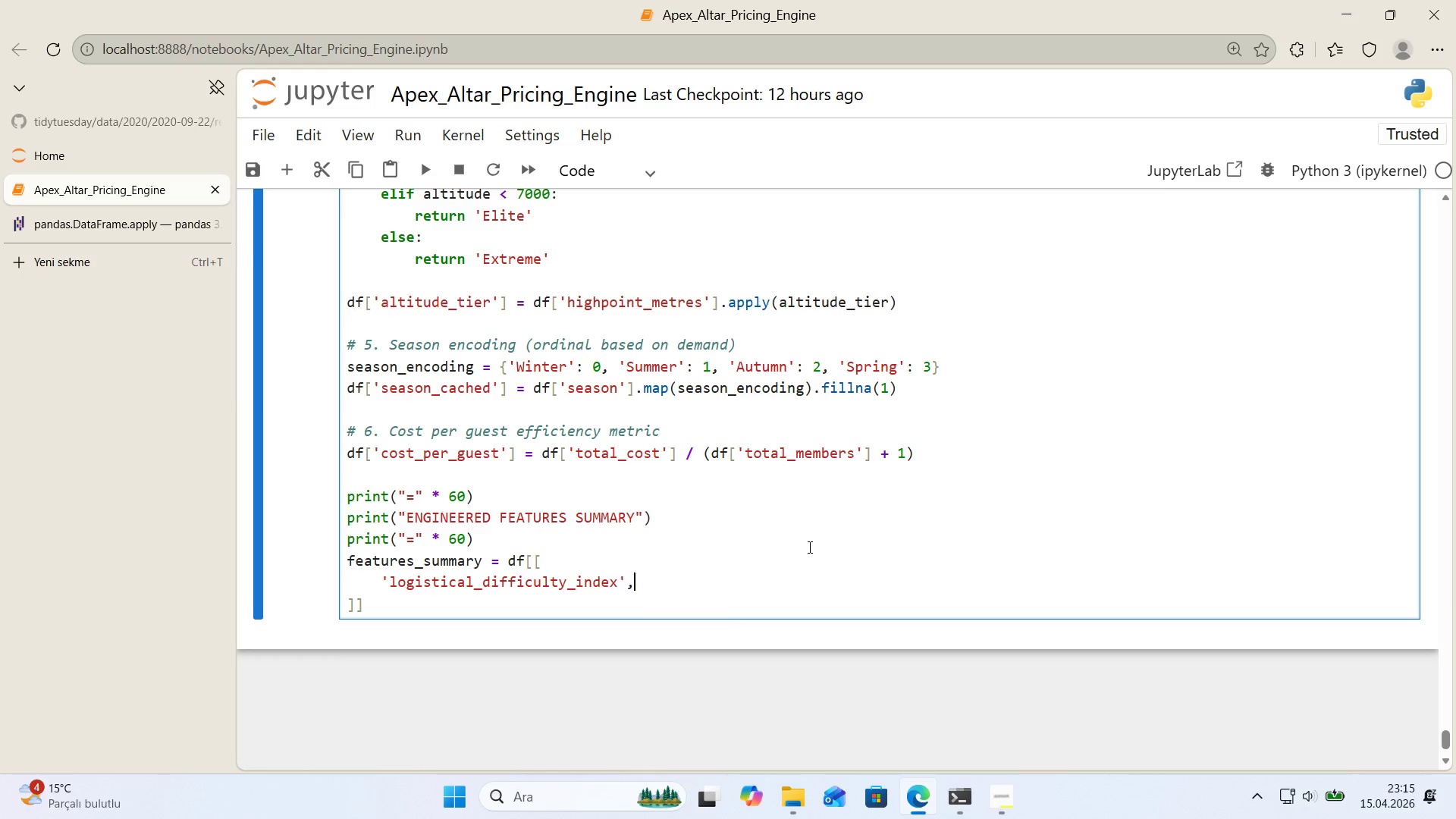 
type(, @@)
 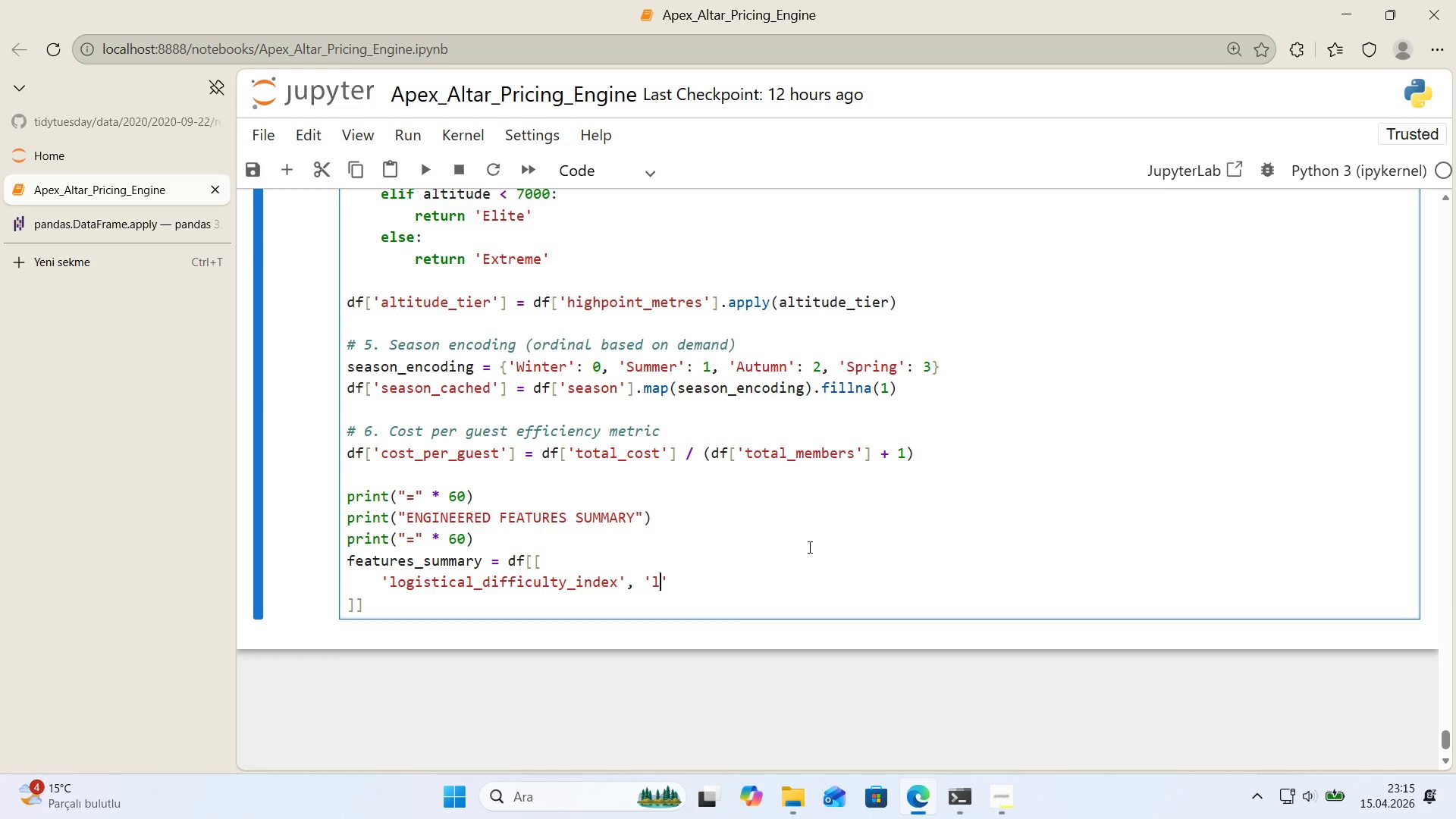 
 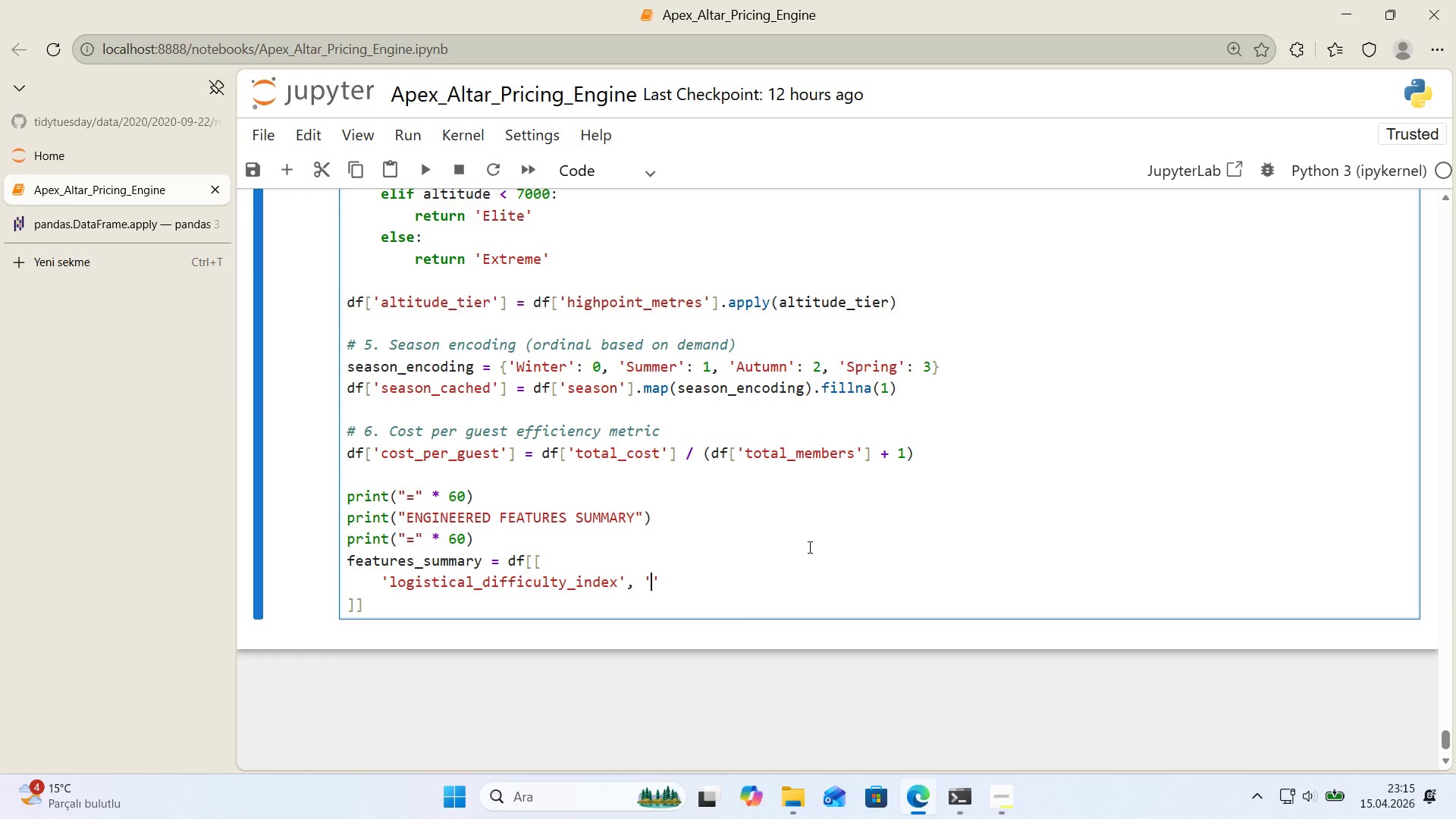 
key(ArrowLeft)
 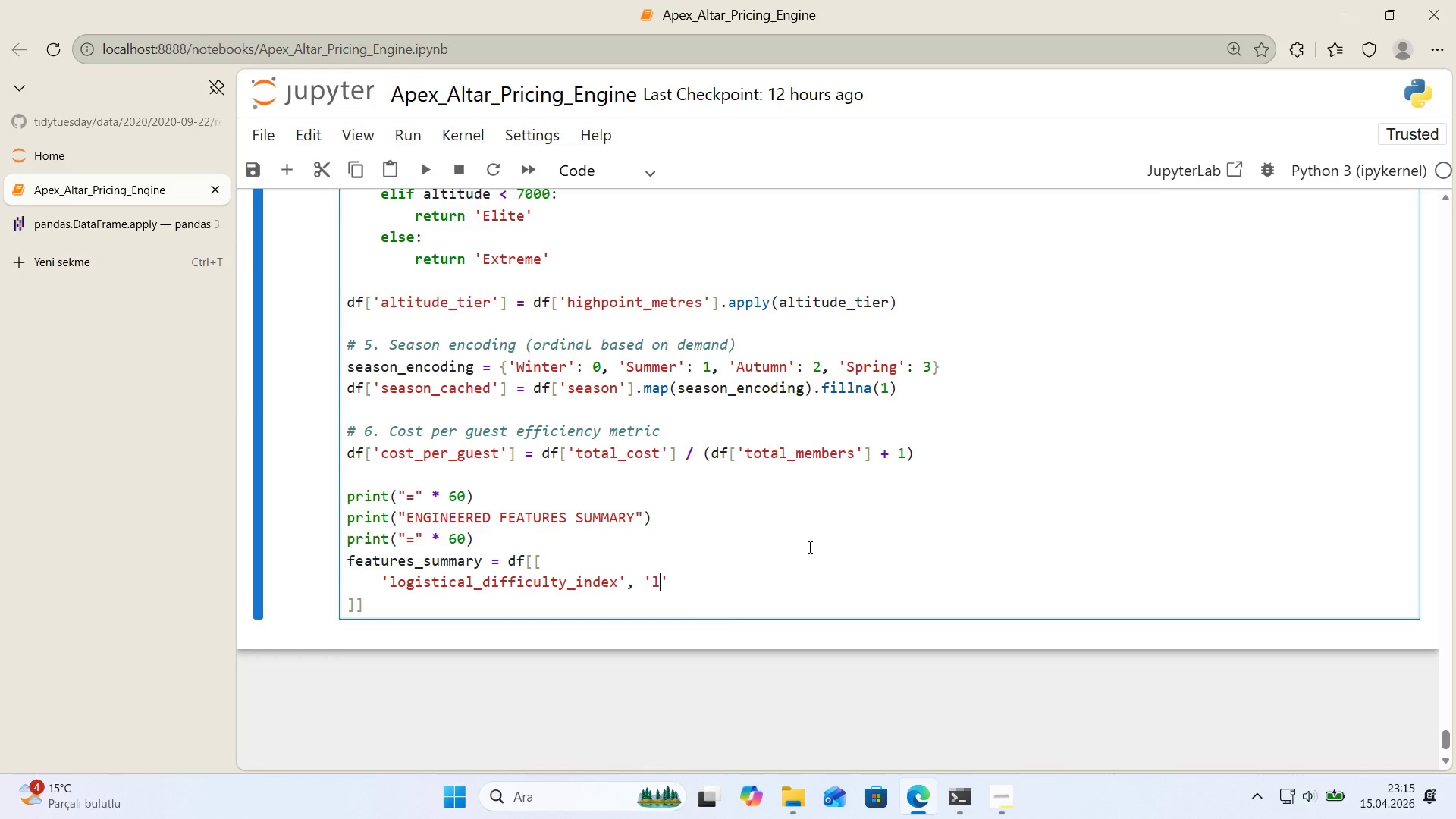 
type(luxury_we'ght_Rat'o)
 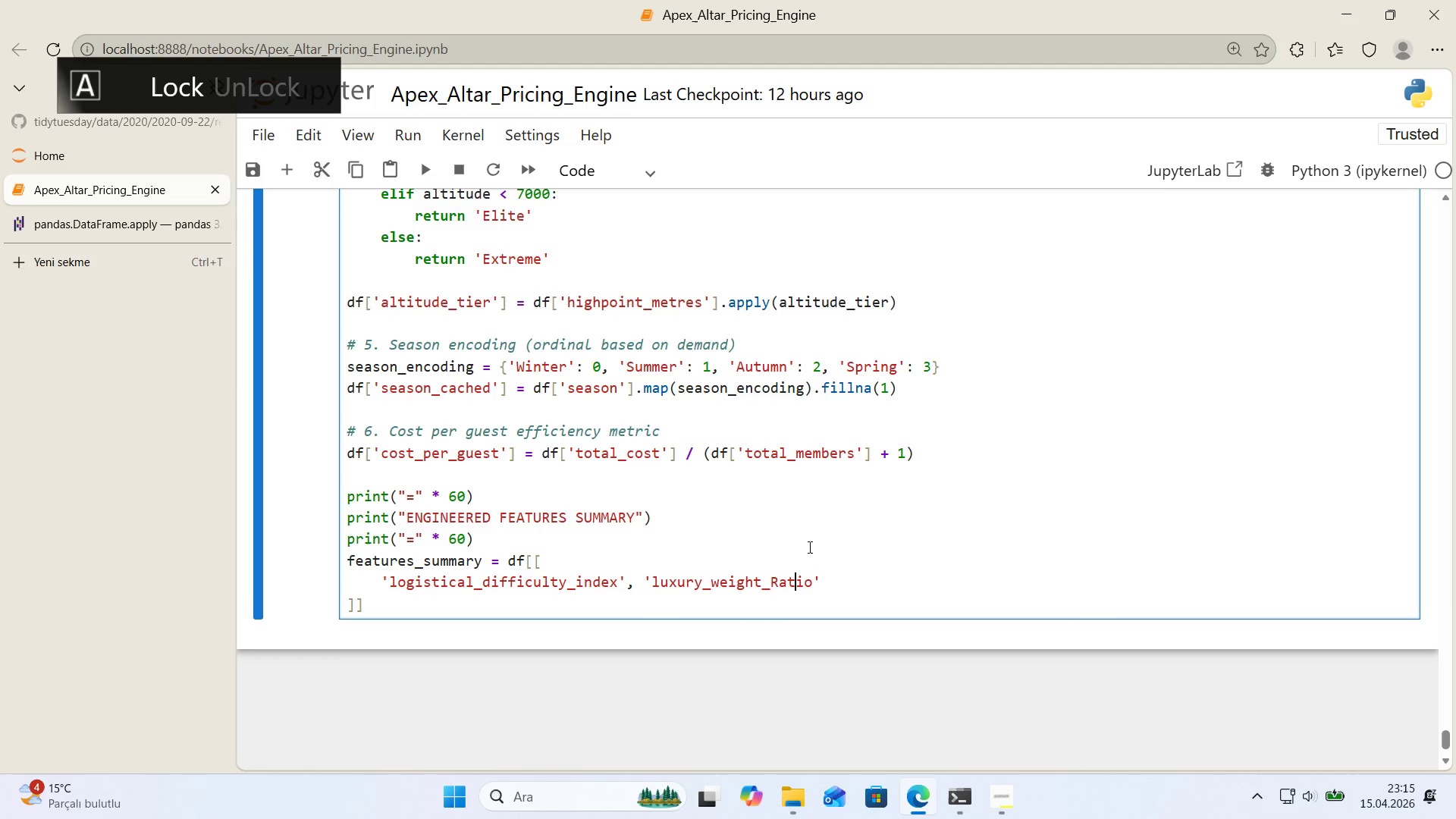 
 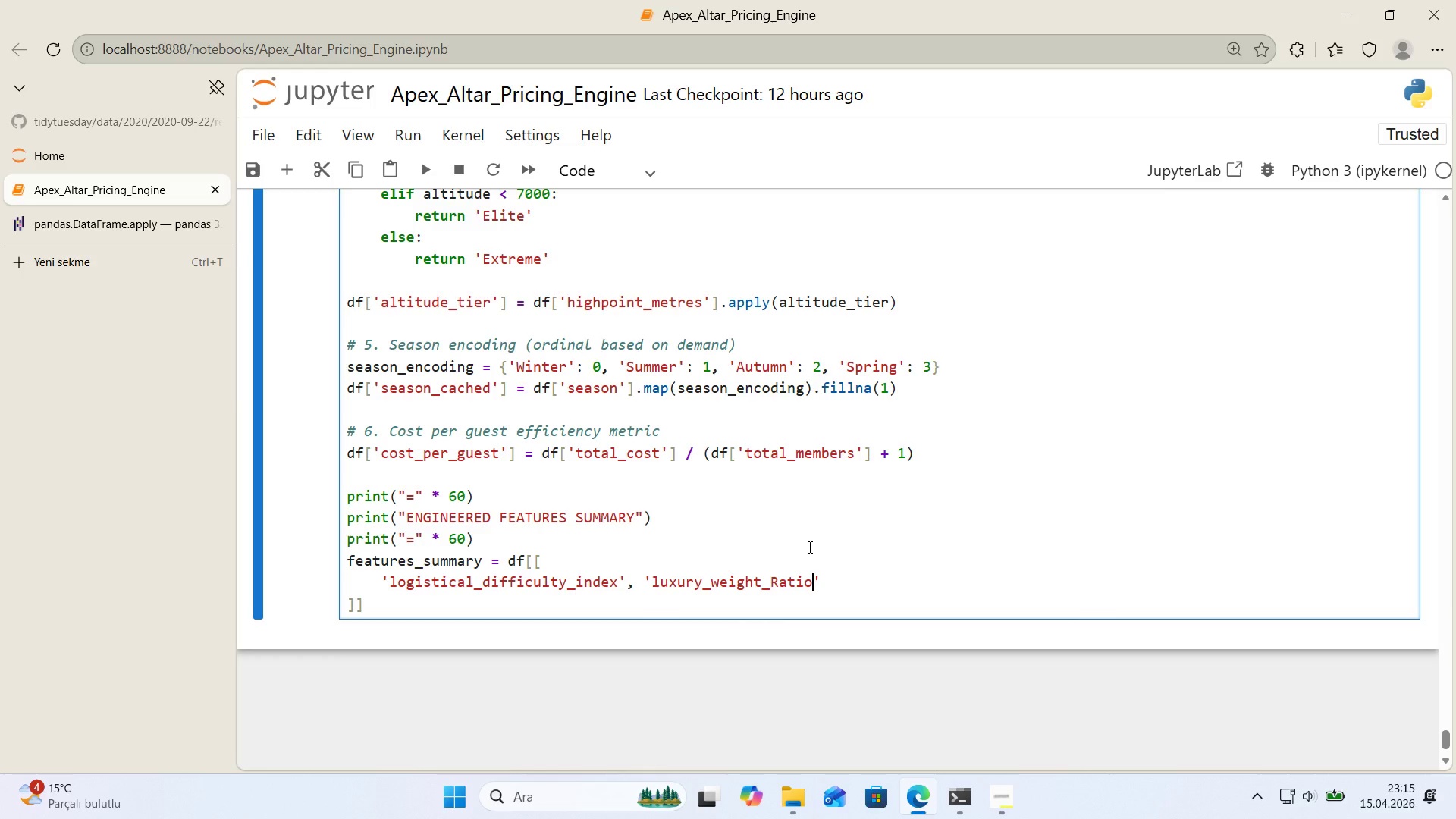 
key(ArrowLeft)
 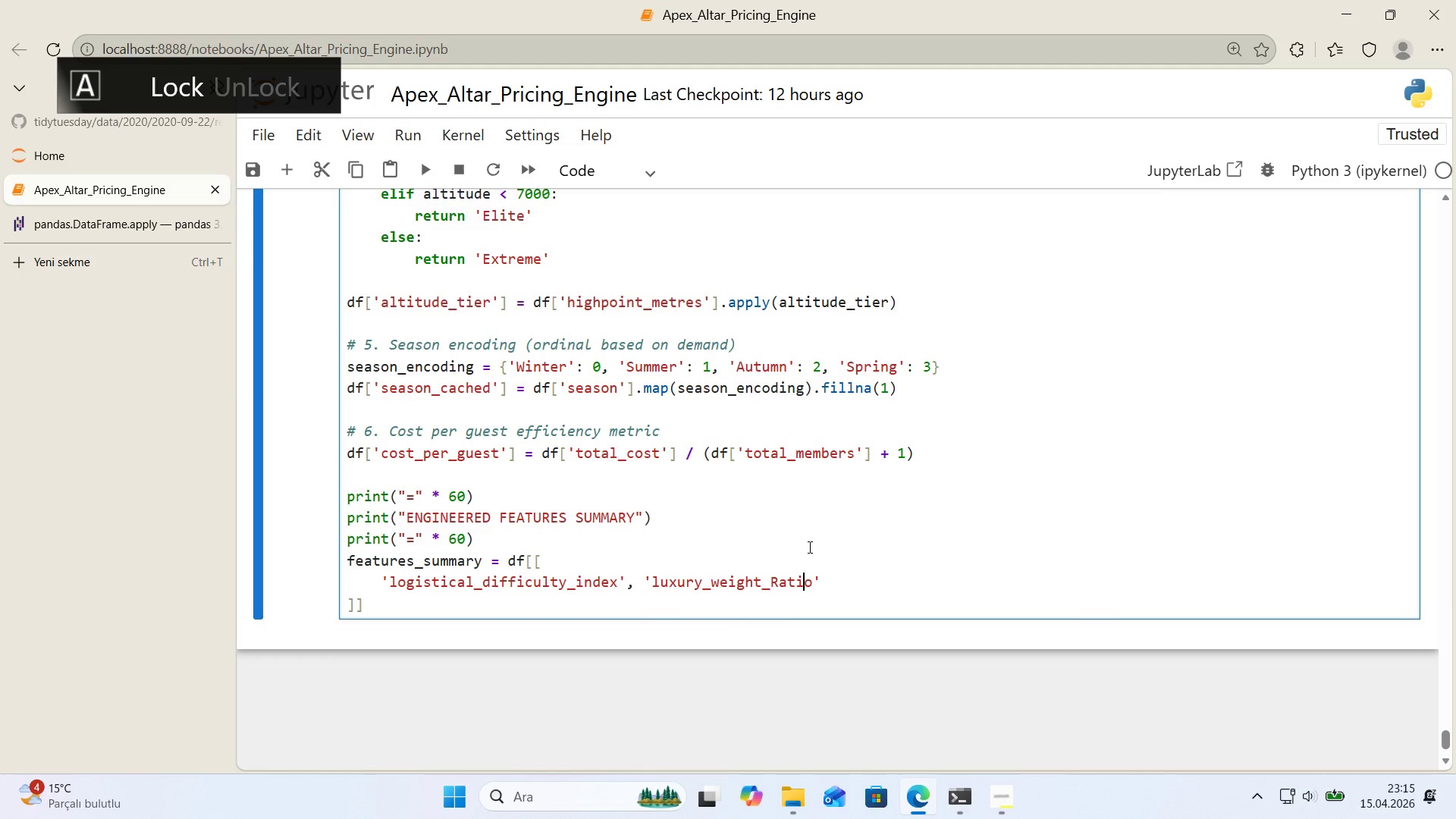 
key(ArrowLeft)
 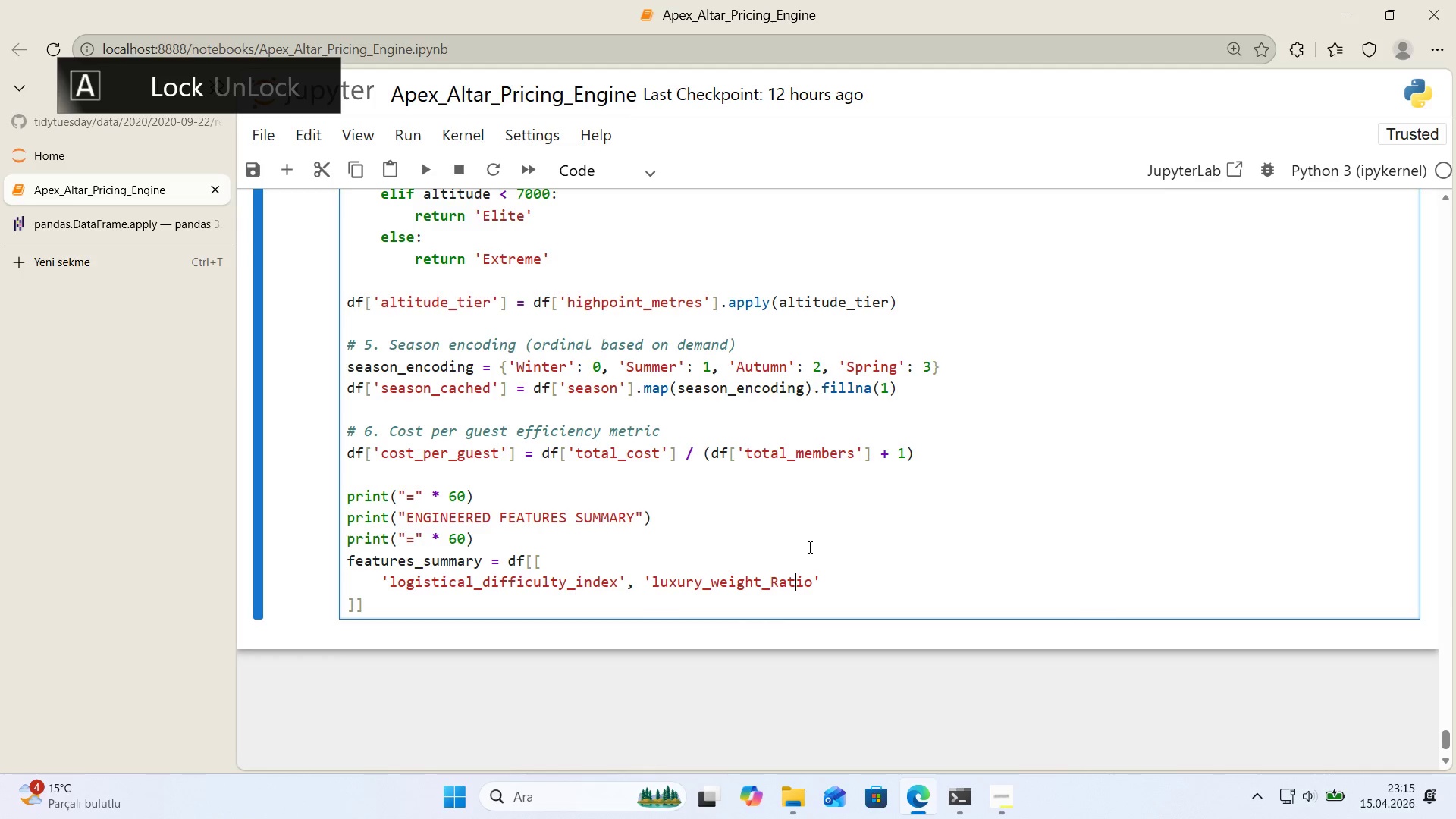 
key(ArrowLeft)
 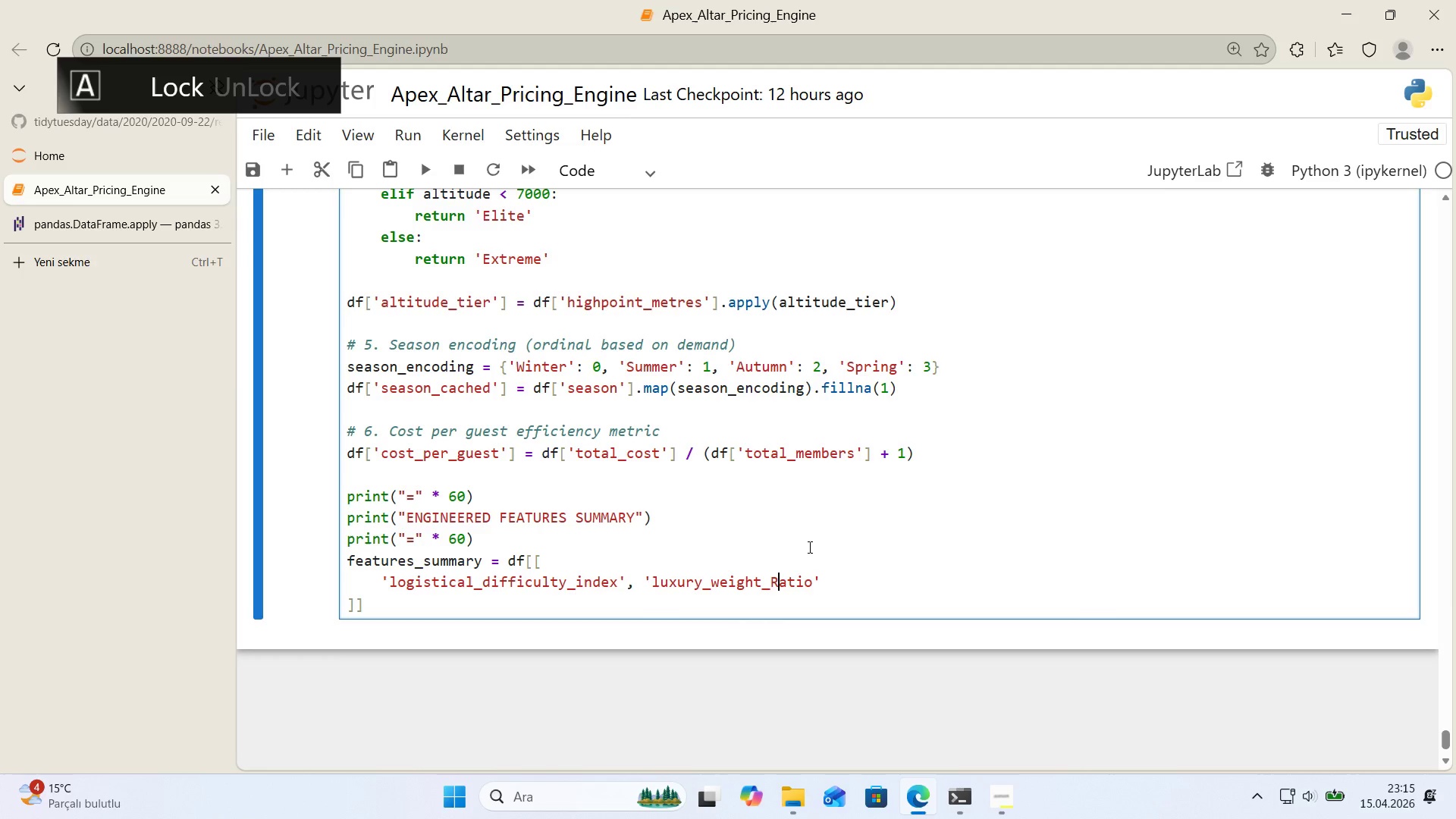 
key(ArrowLeft)
 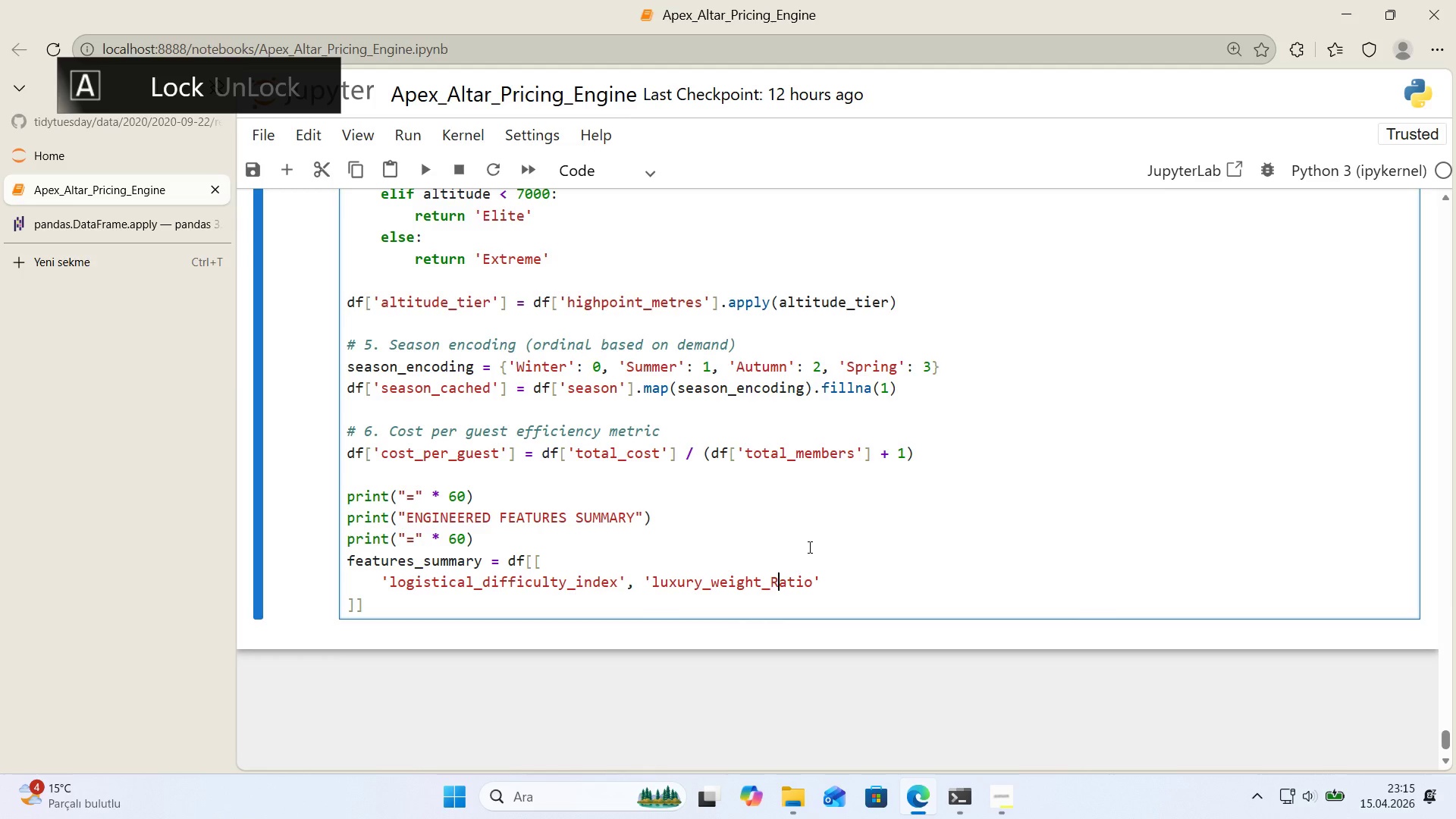 
key(CapsLock)
 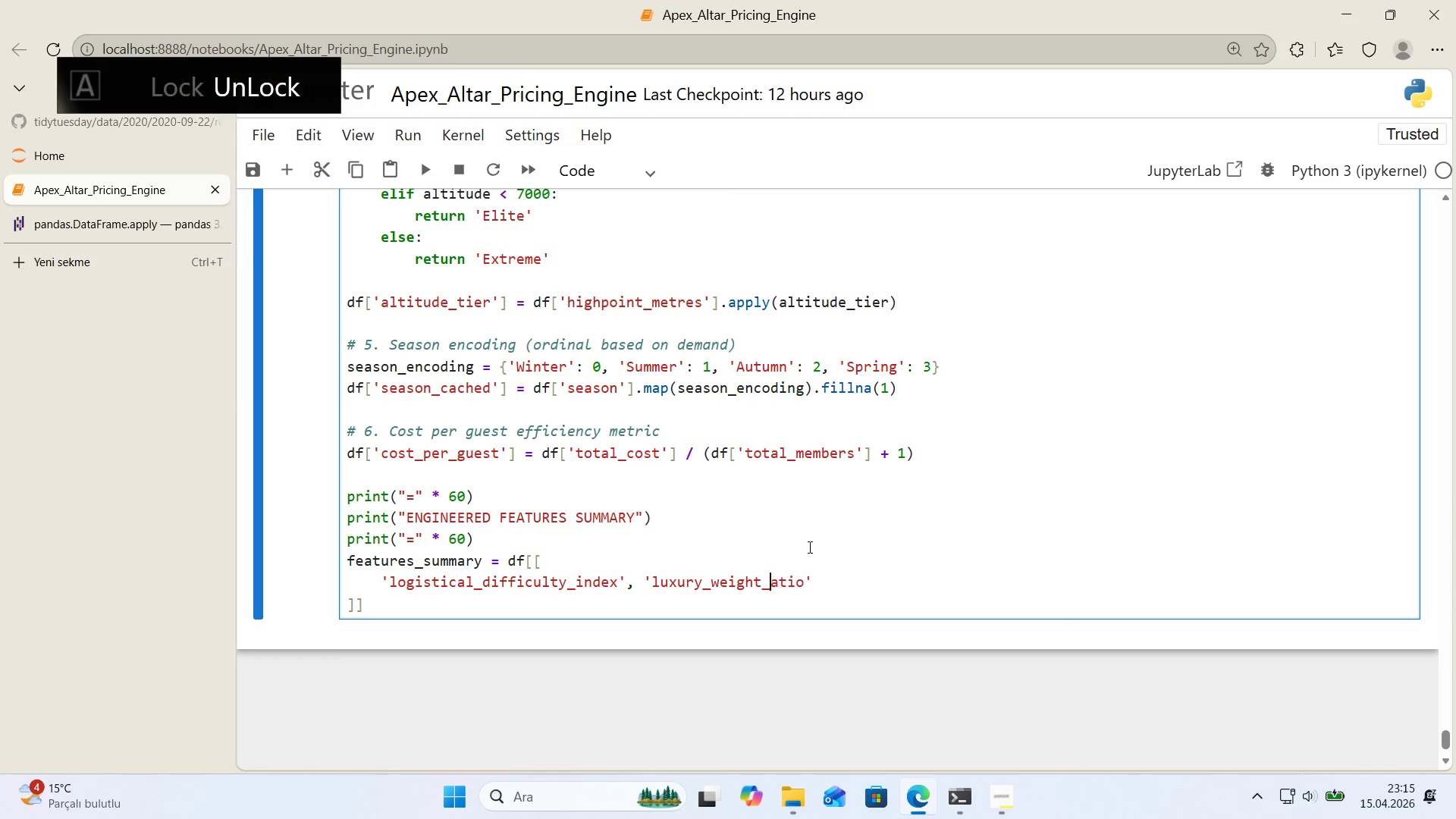 
key(Backspace)
 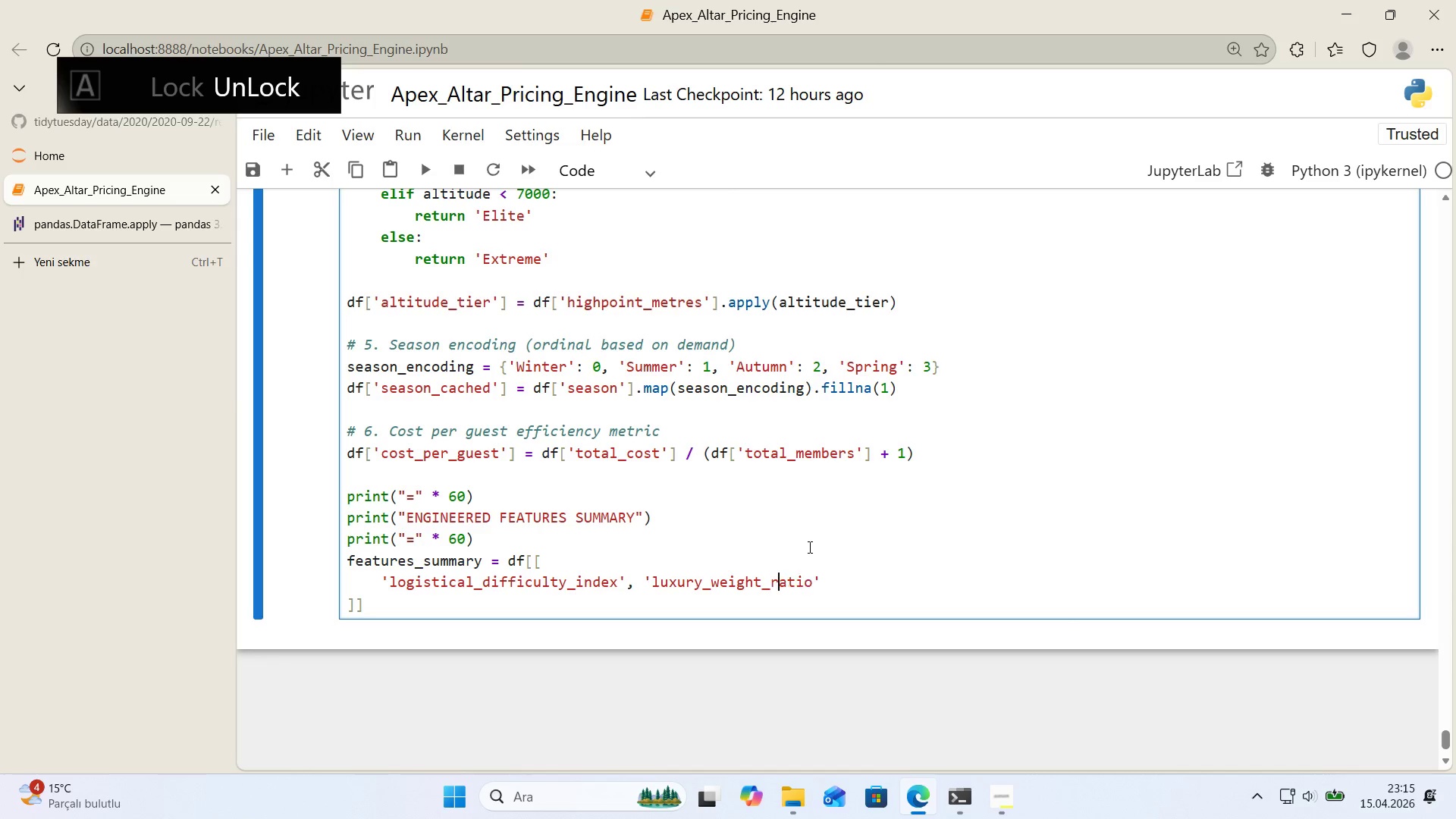 
key(R)
 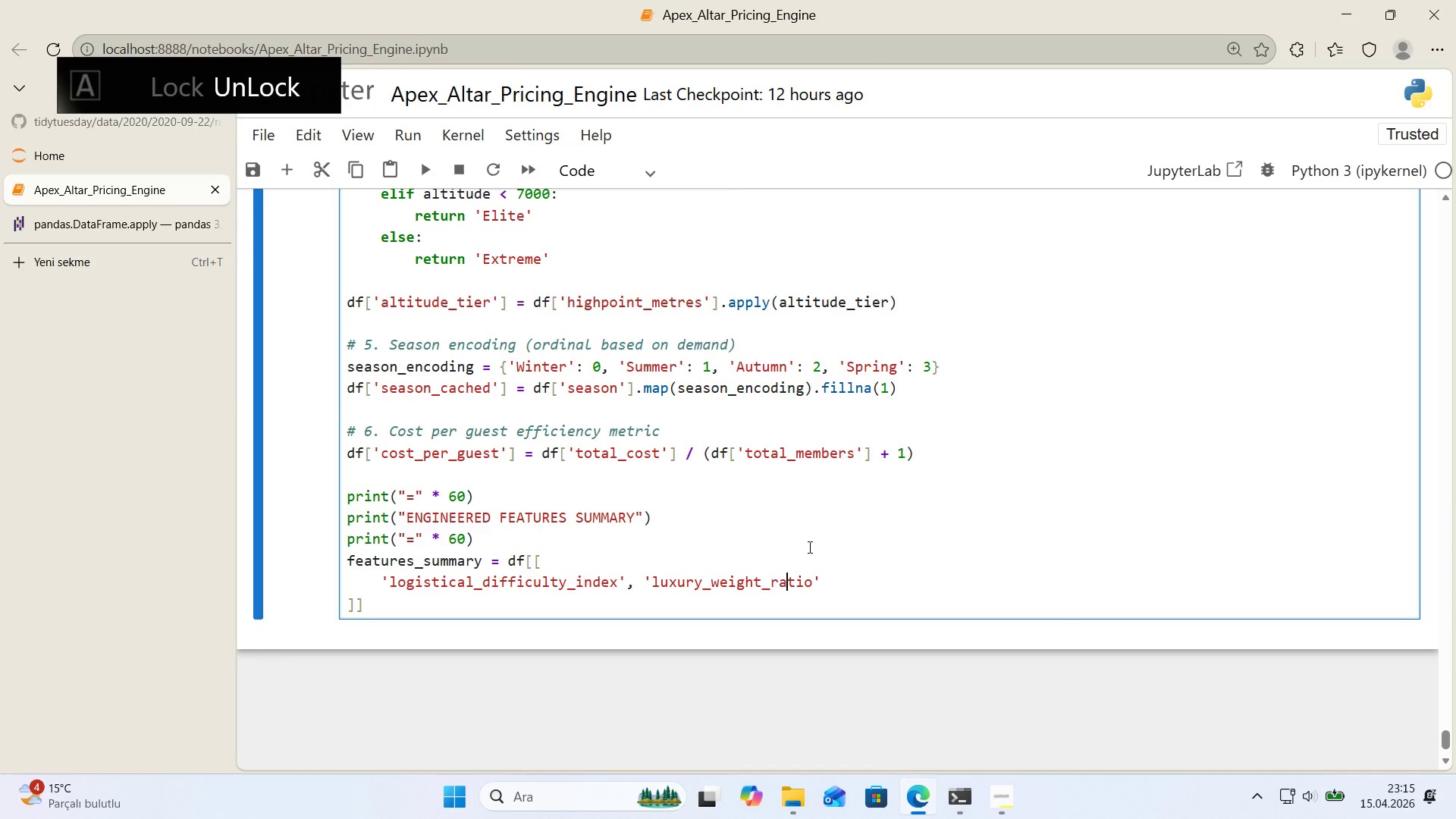 
key(ArrowRight)
 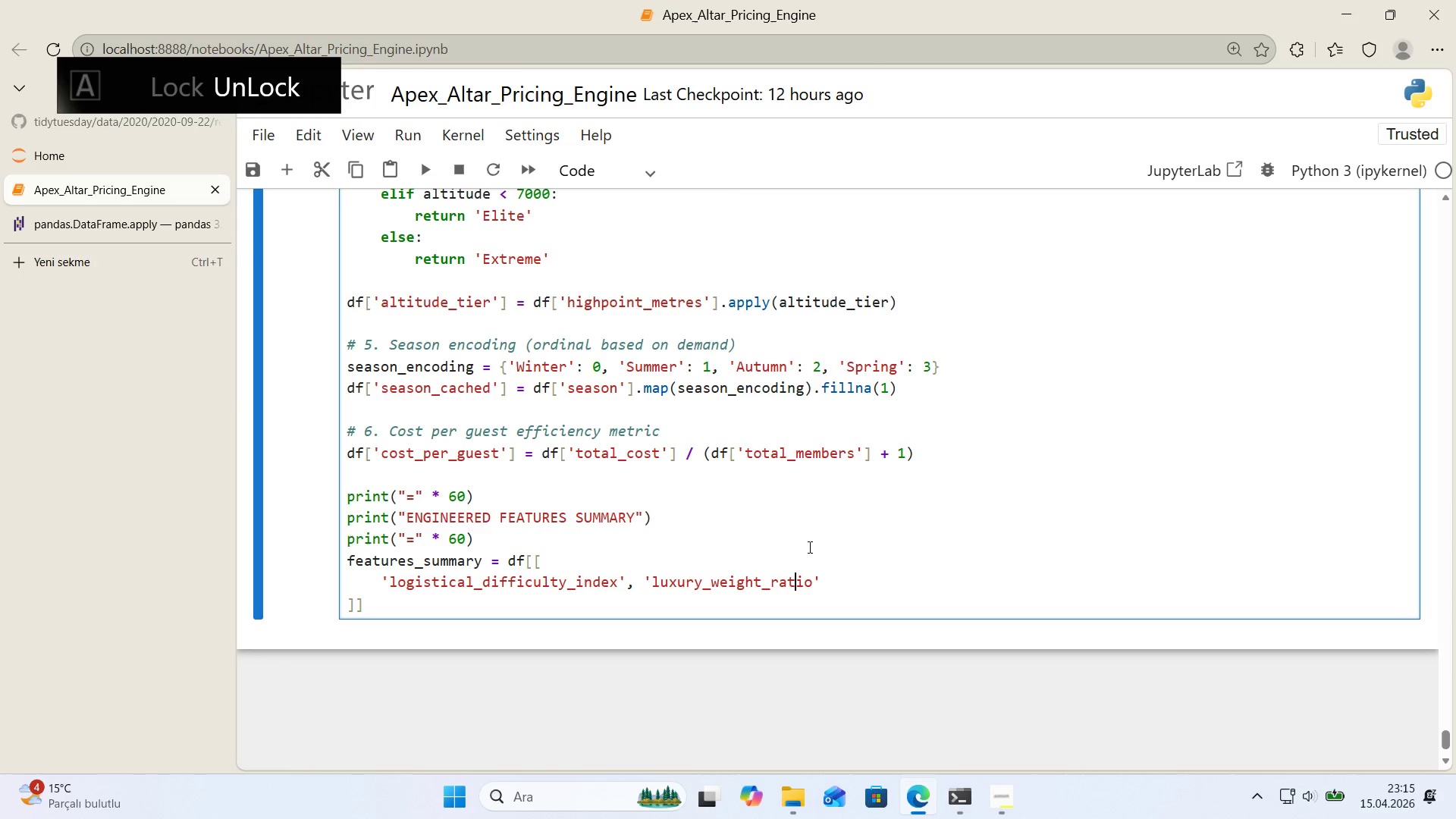 
key(ArrowRight)
 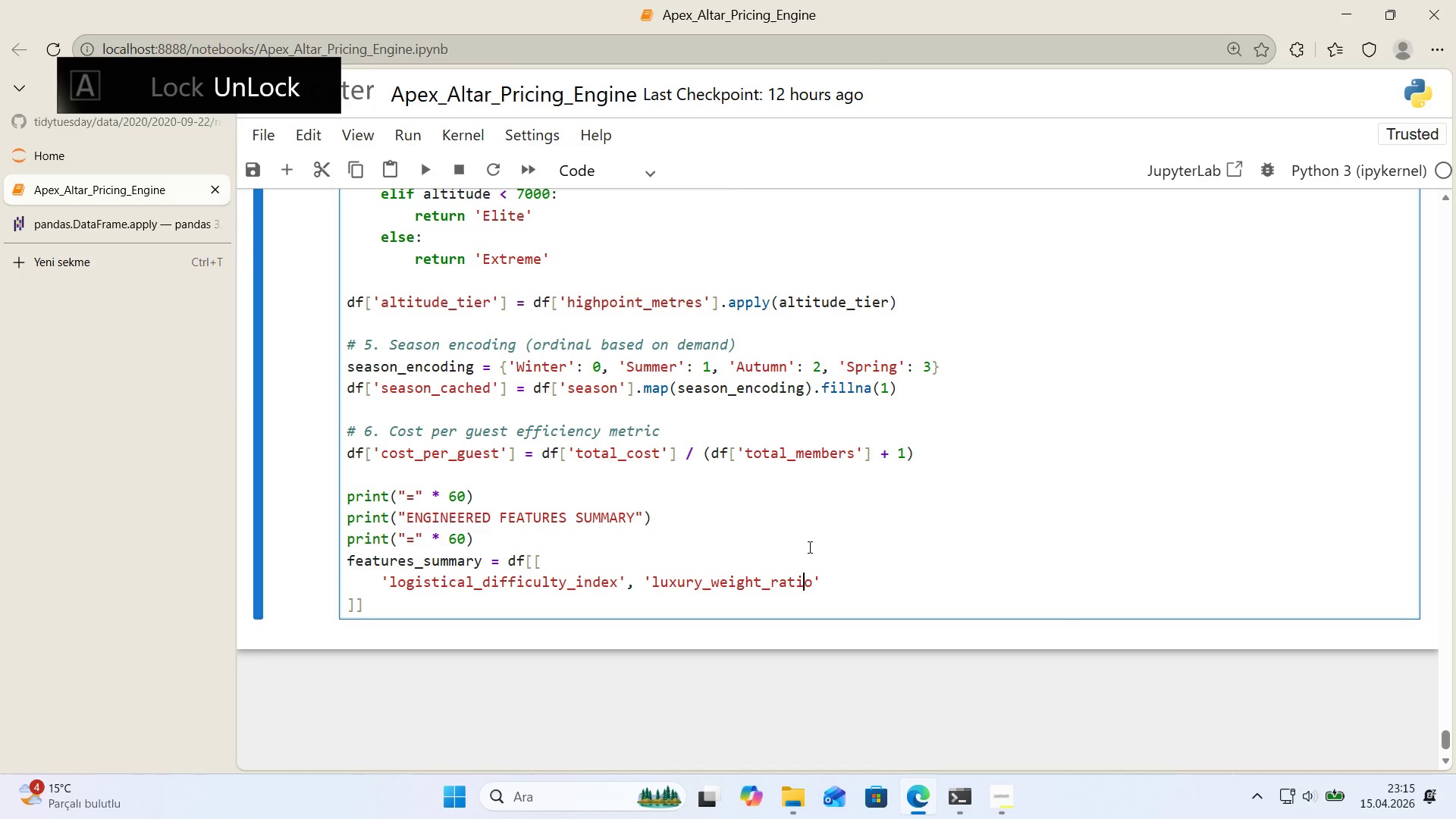 
key(ArrowRight)
 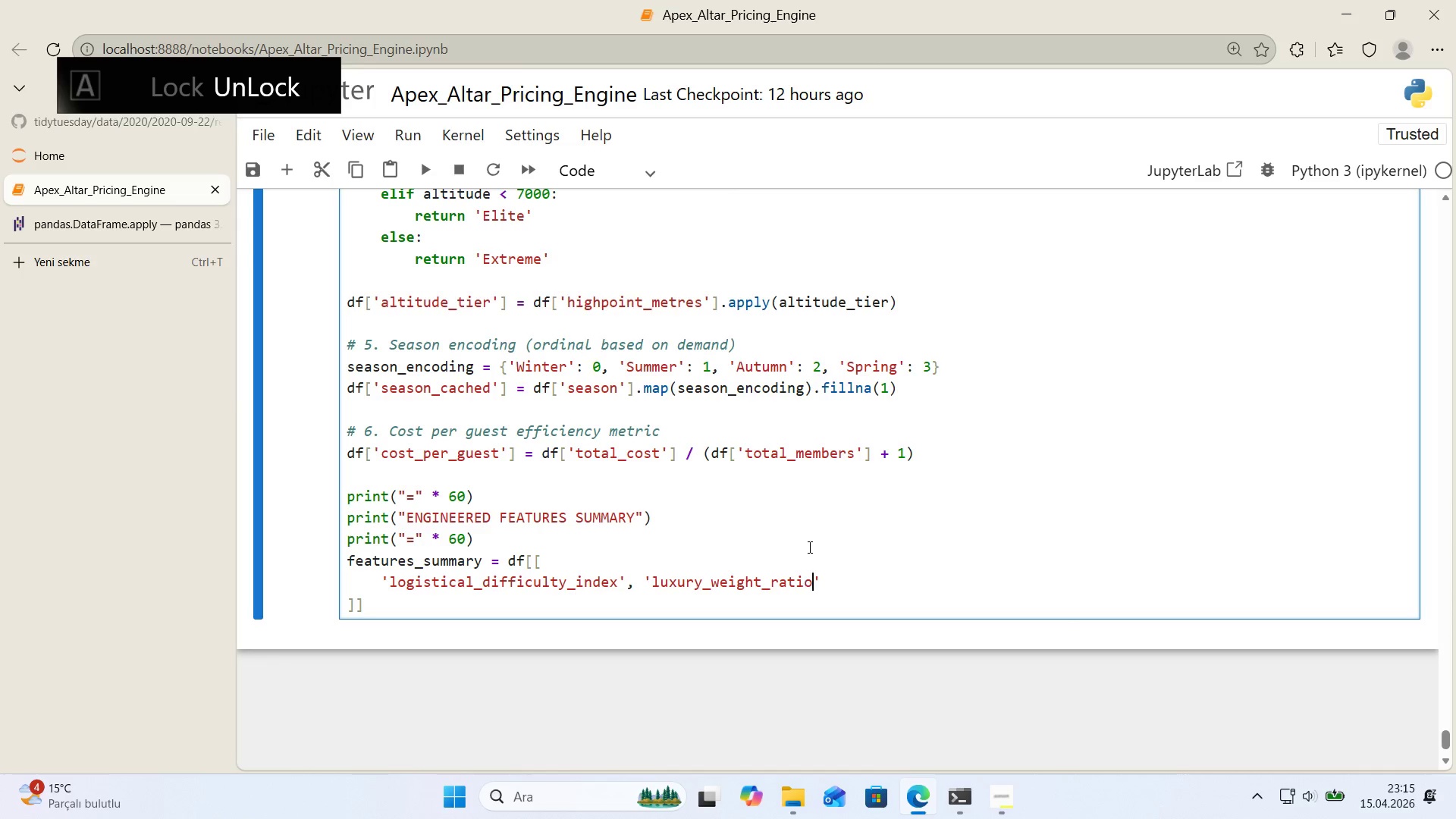 
key(ArrowRight)
 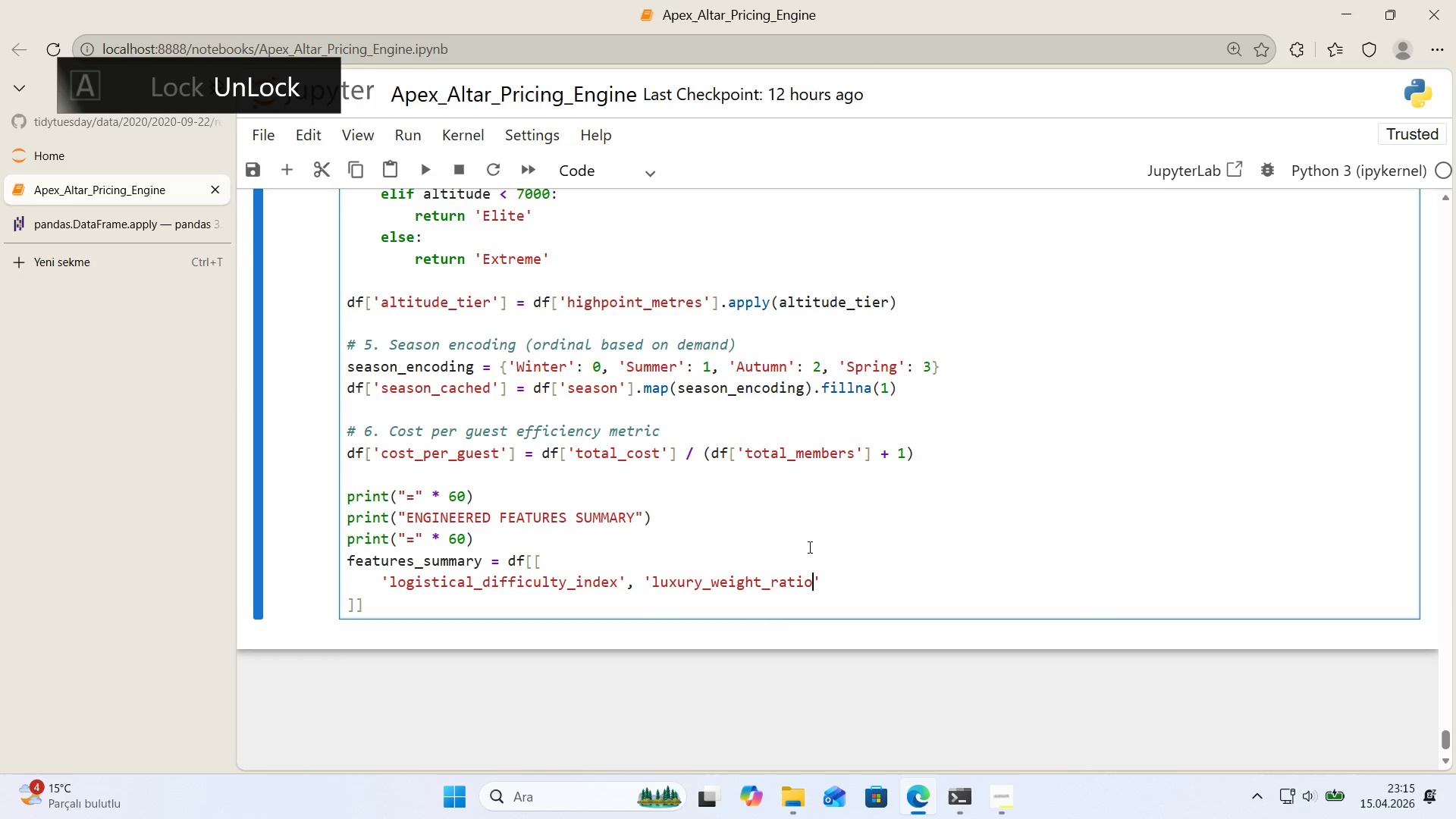 
key(ArrowRight)
 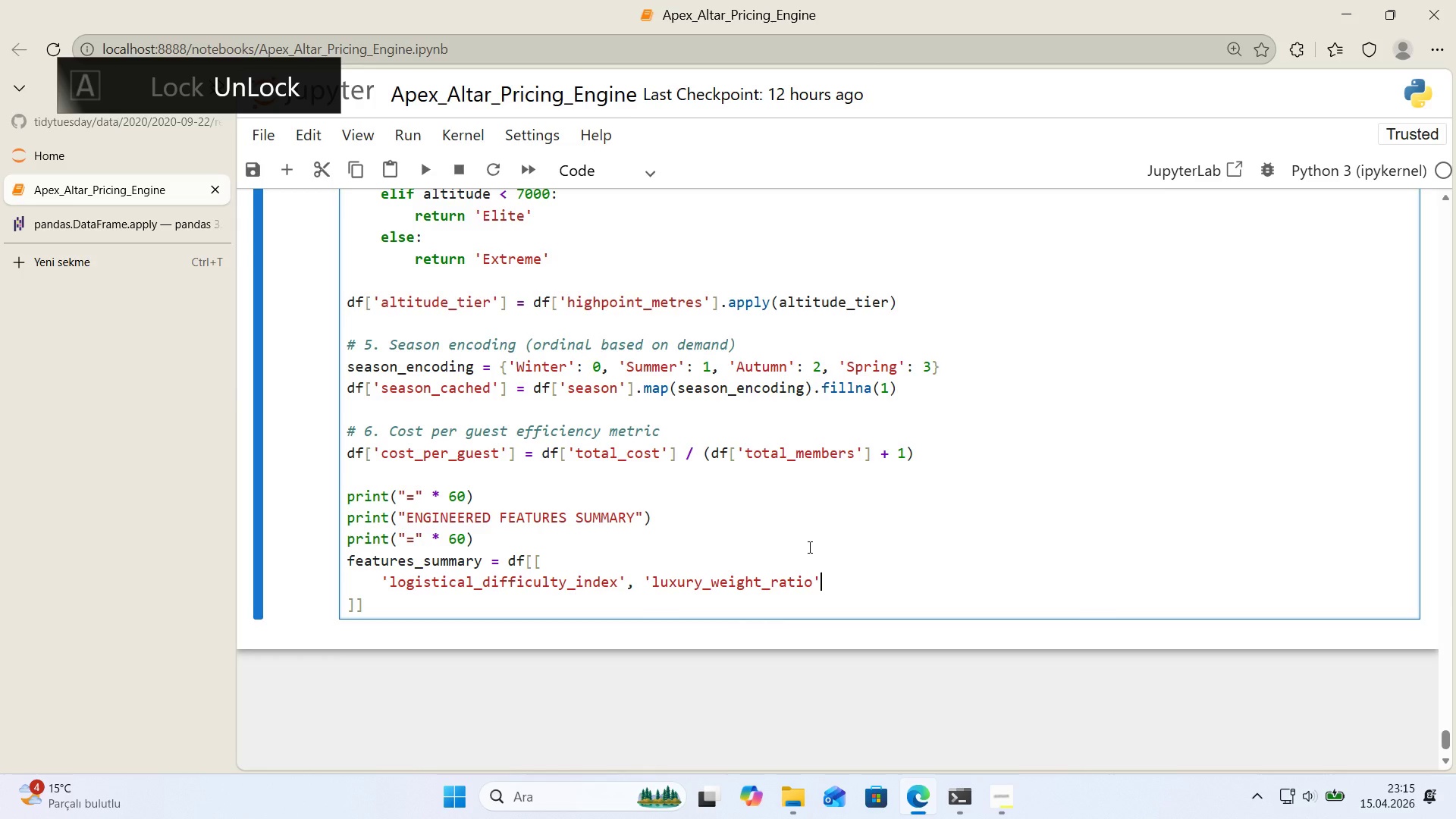 
key(Comma)
 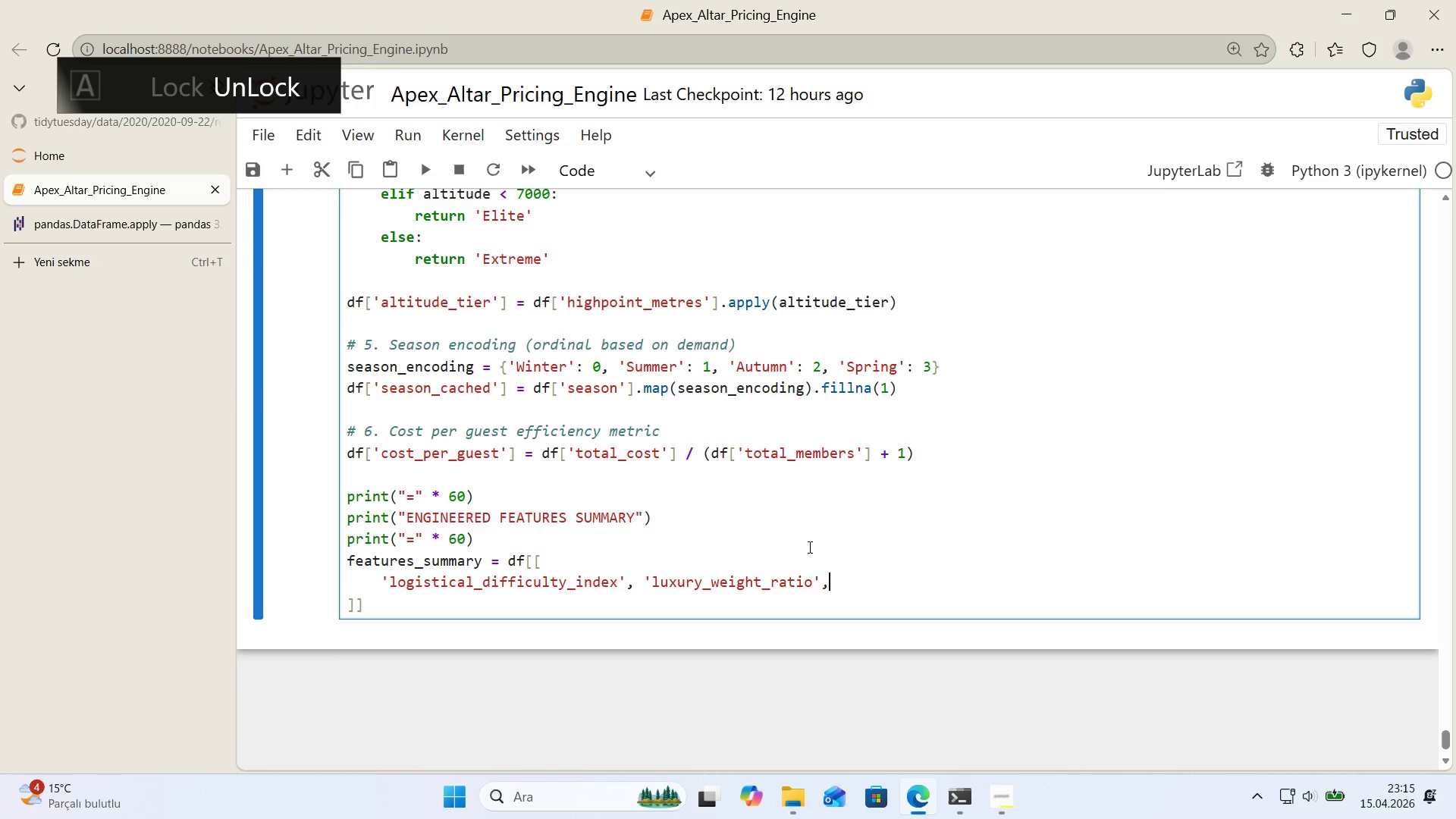 
key(Enter)
 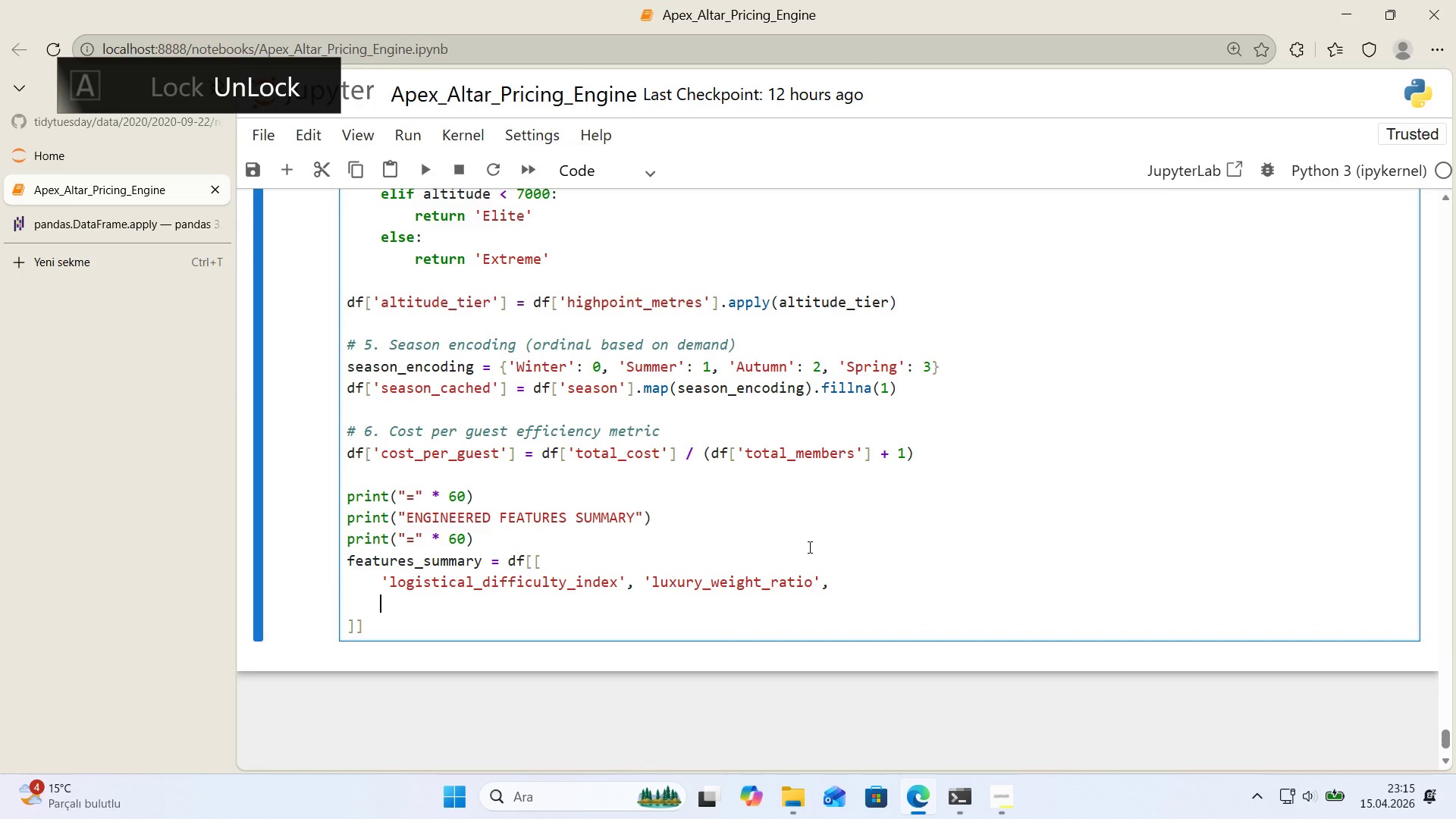 
type(@@)
 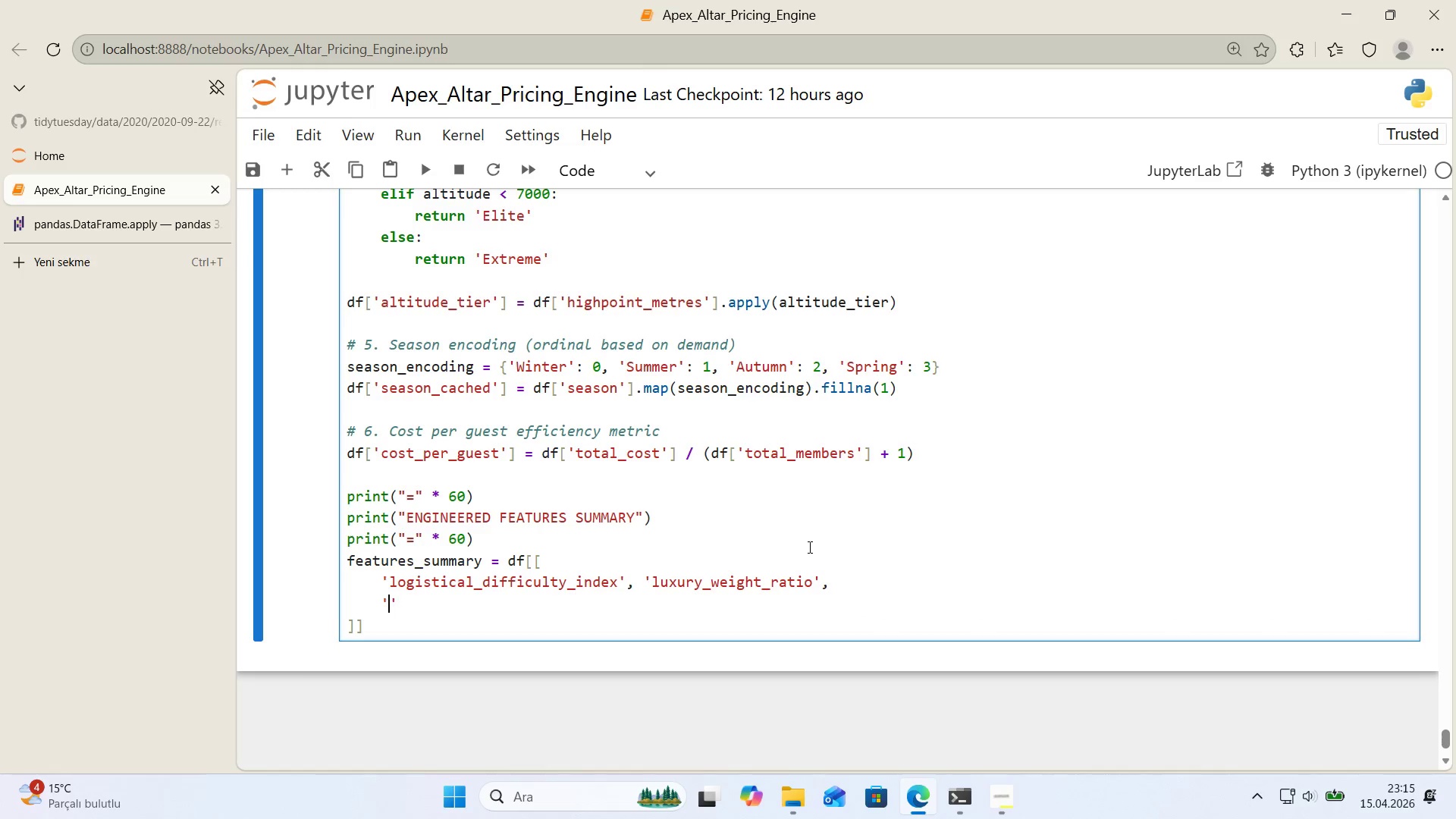 
key(ArrowLeft)
 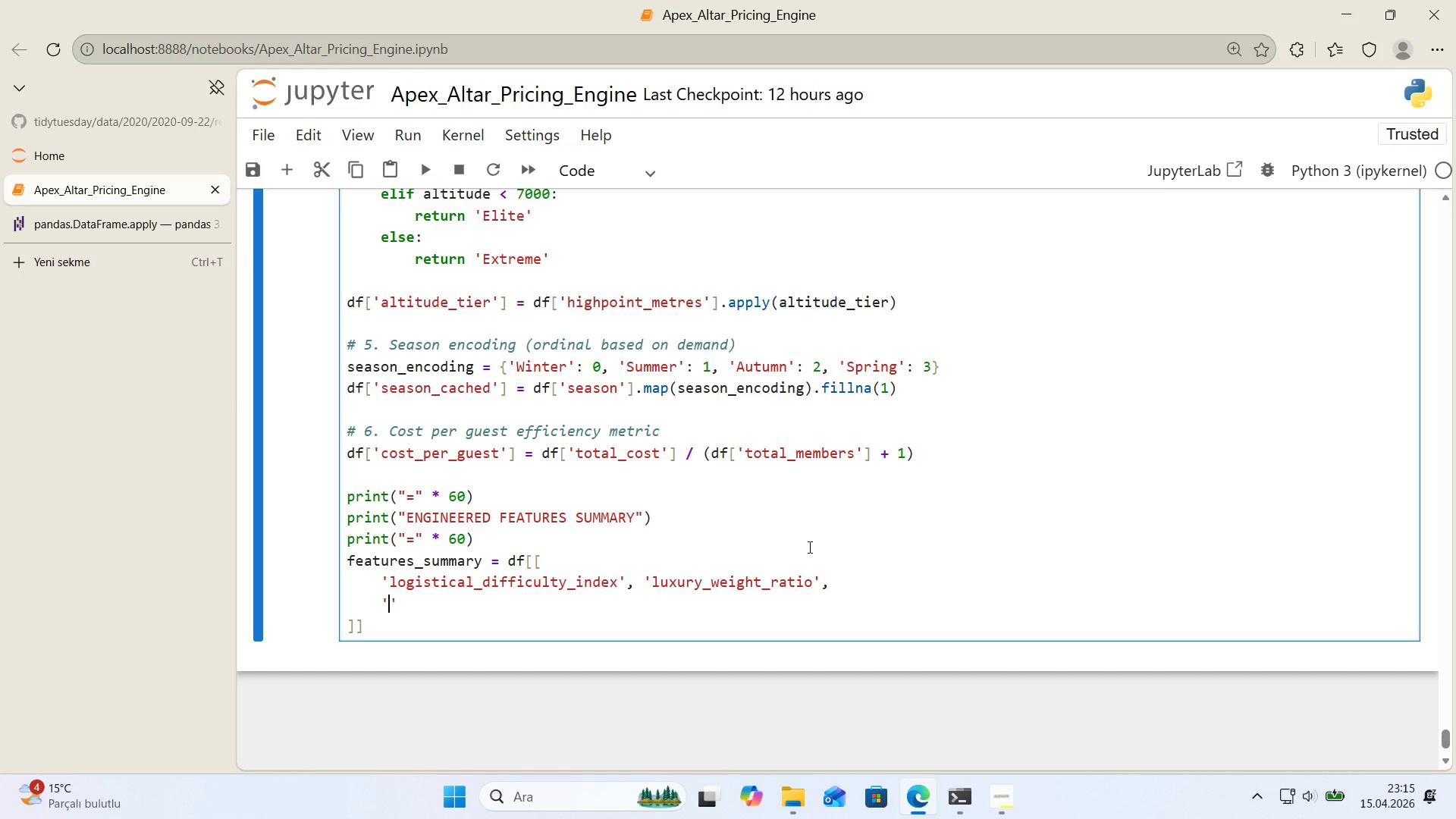 
type(remoteness_score)
 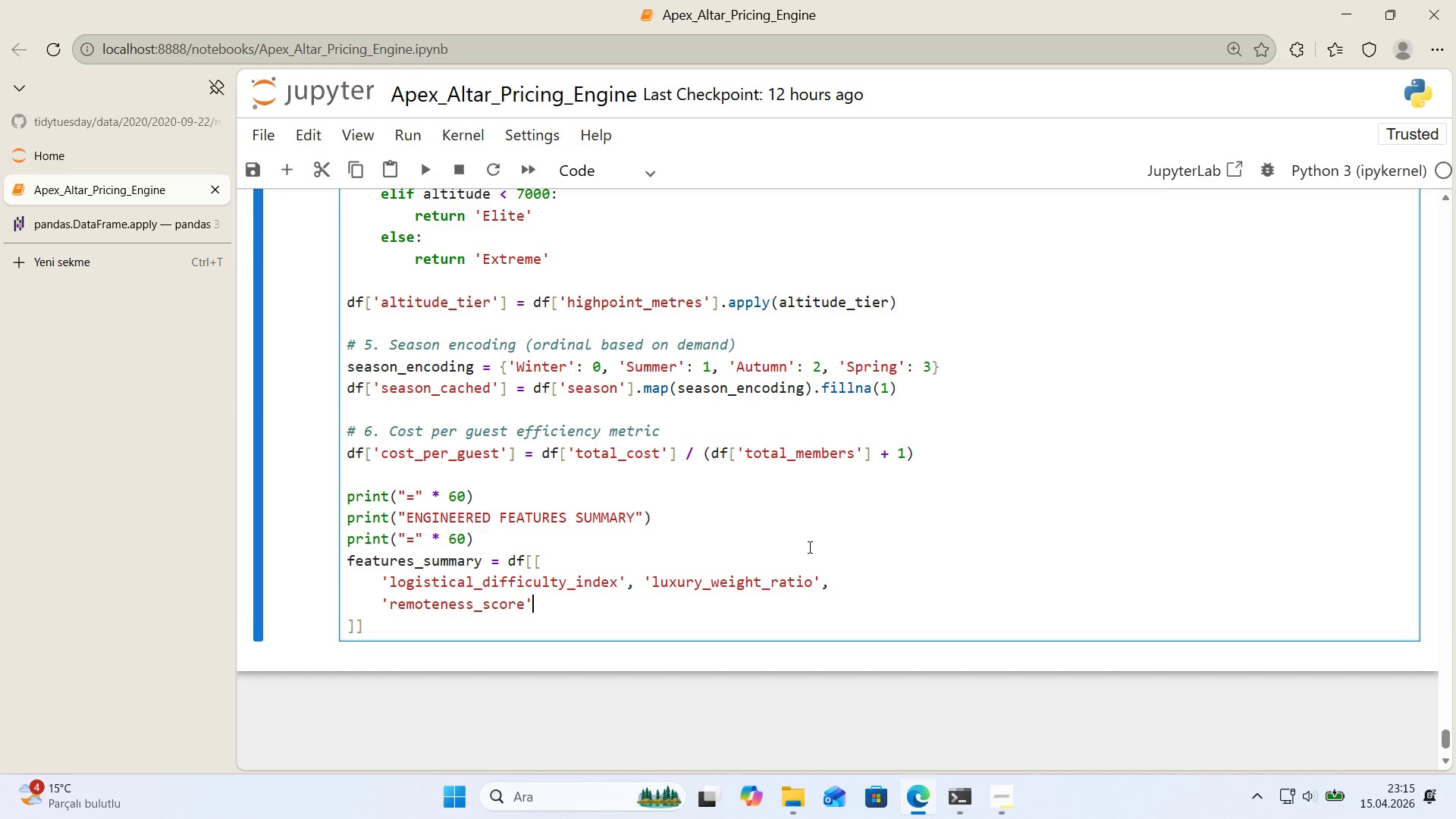 
key(ArrowRight)
 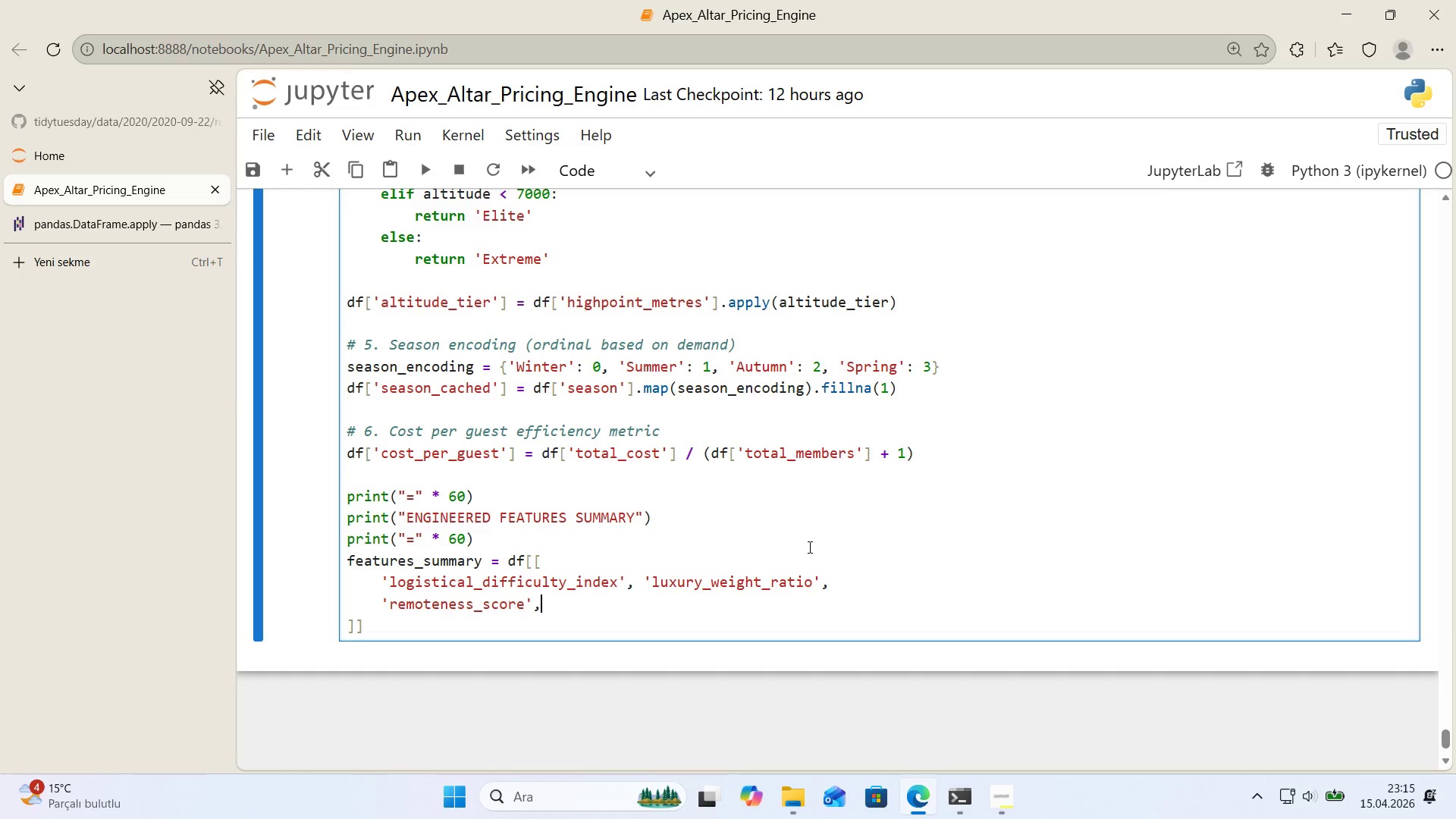 
type(, @@)
 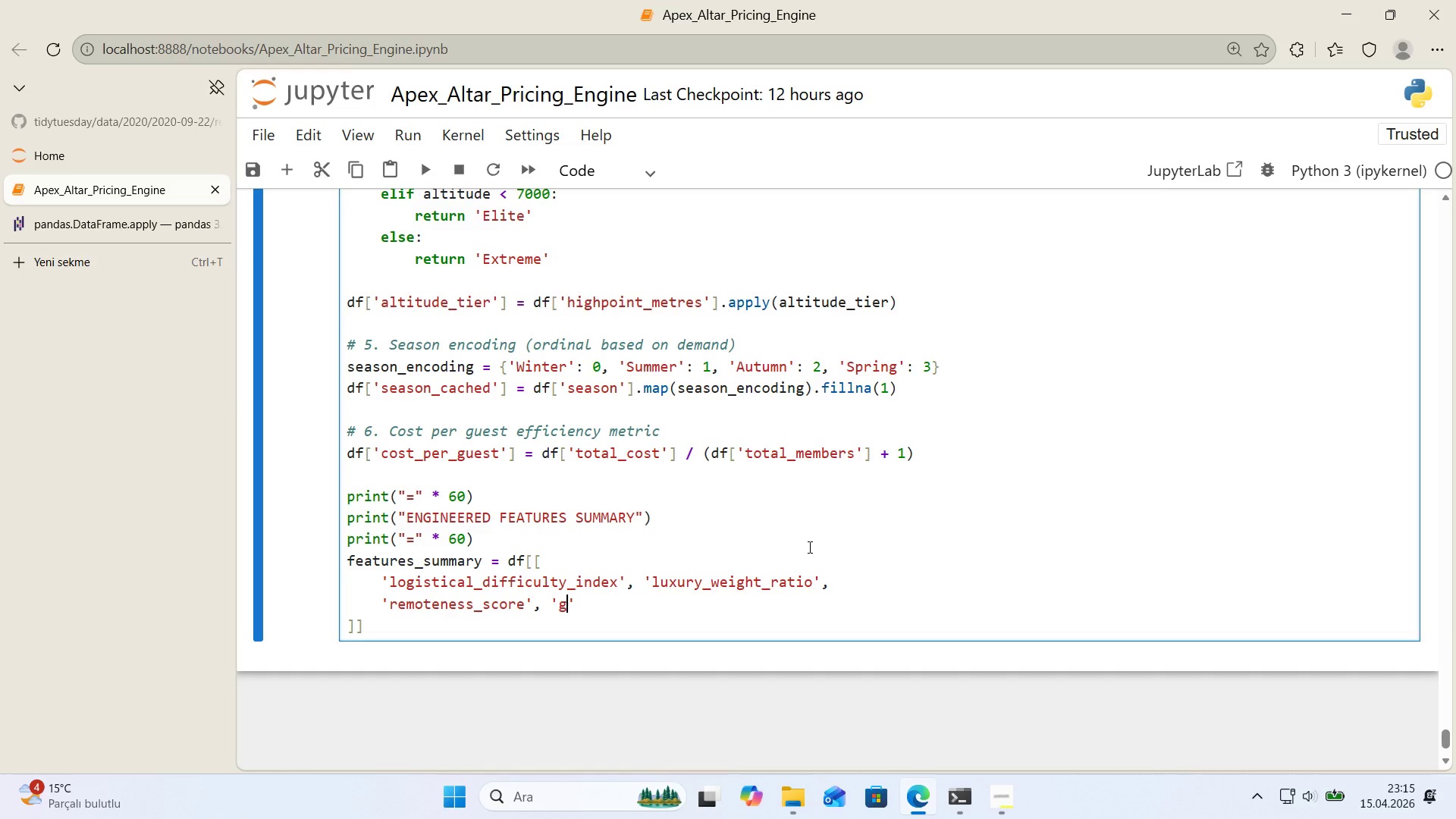 
 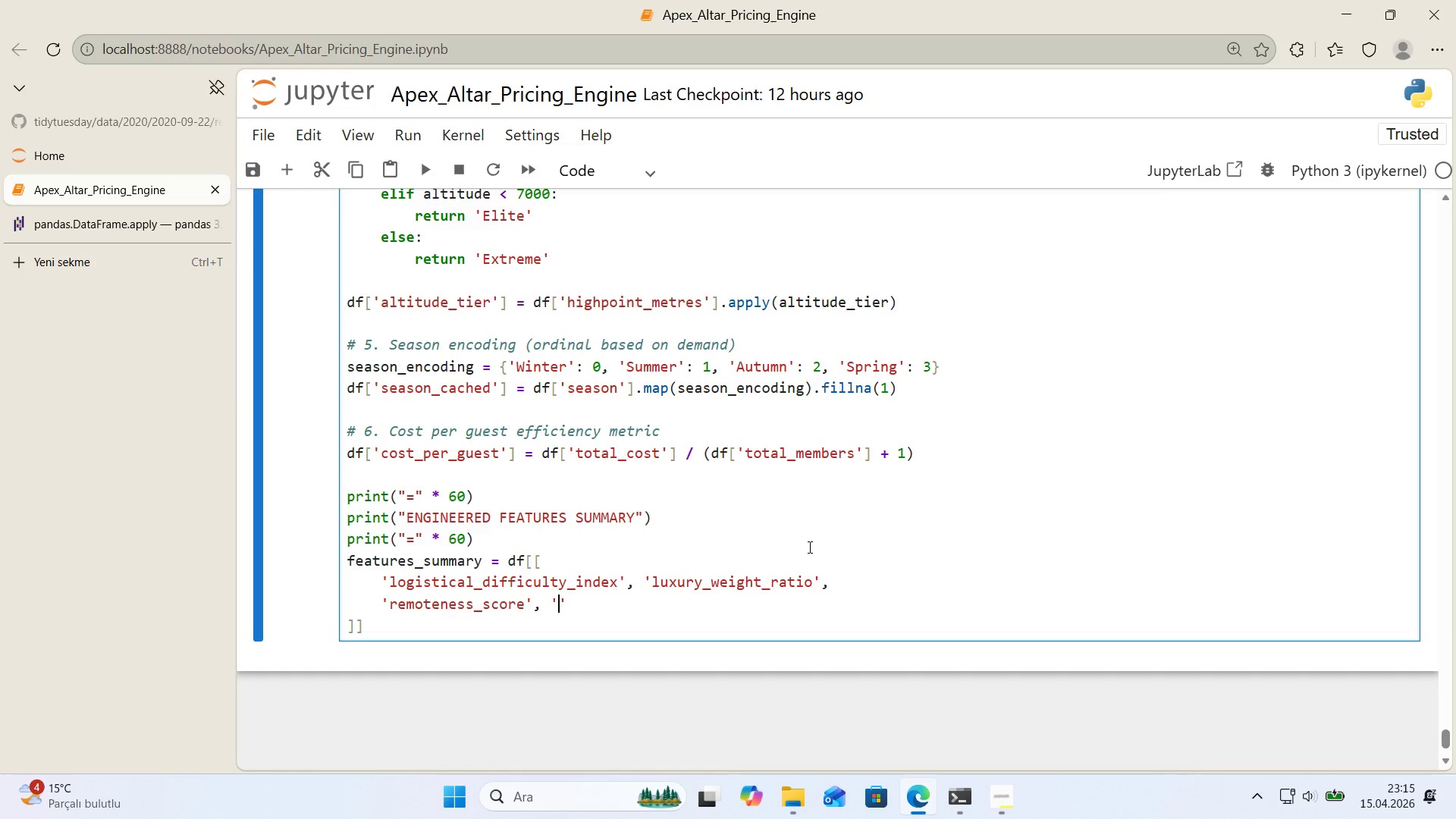 
key(ArrowLeft)
 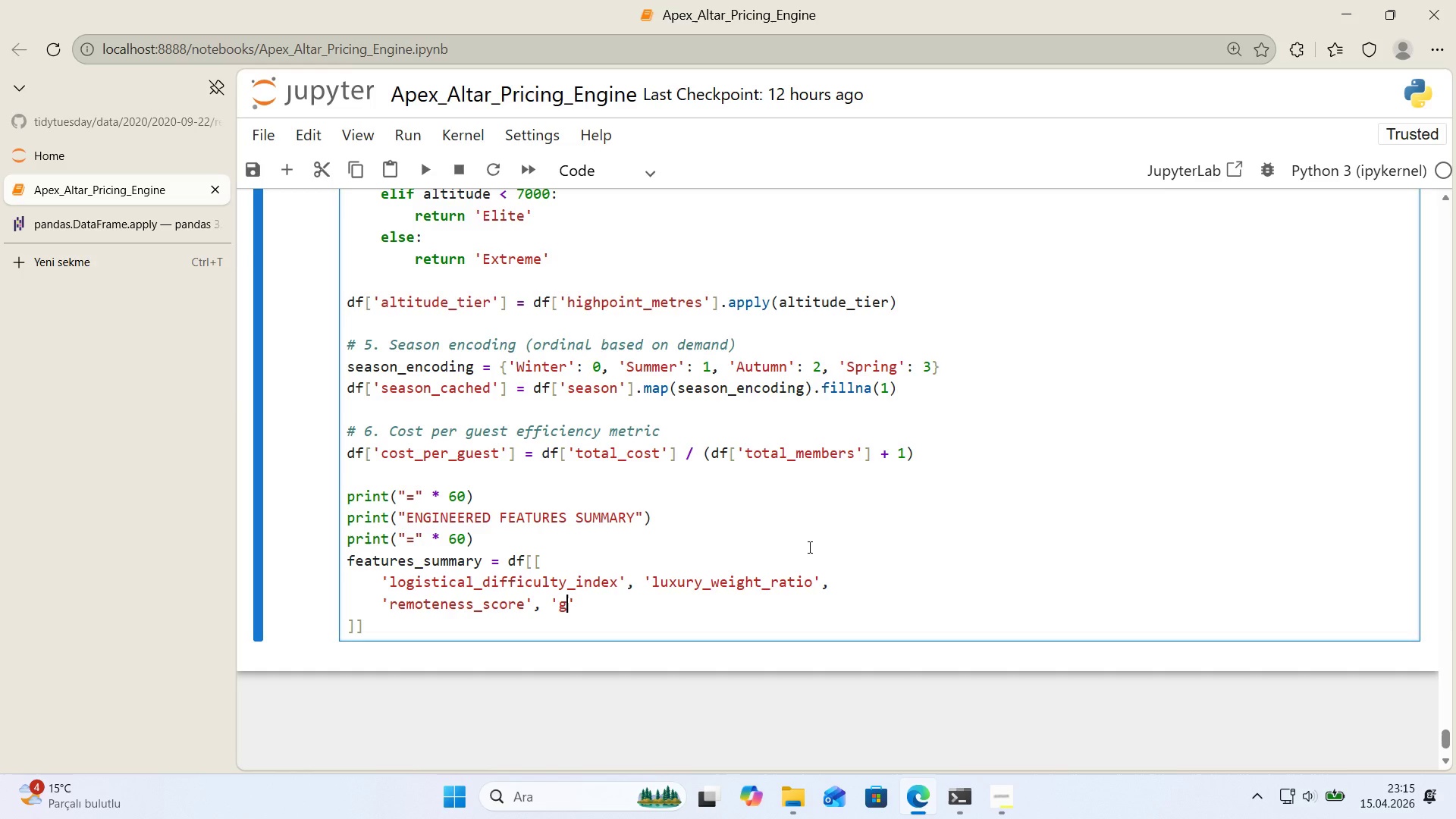 
type(gu'de_guest_rat'o)
 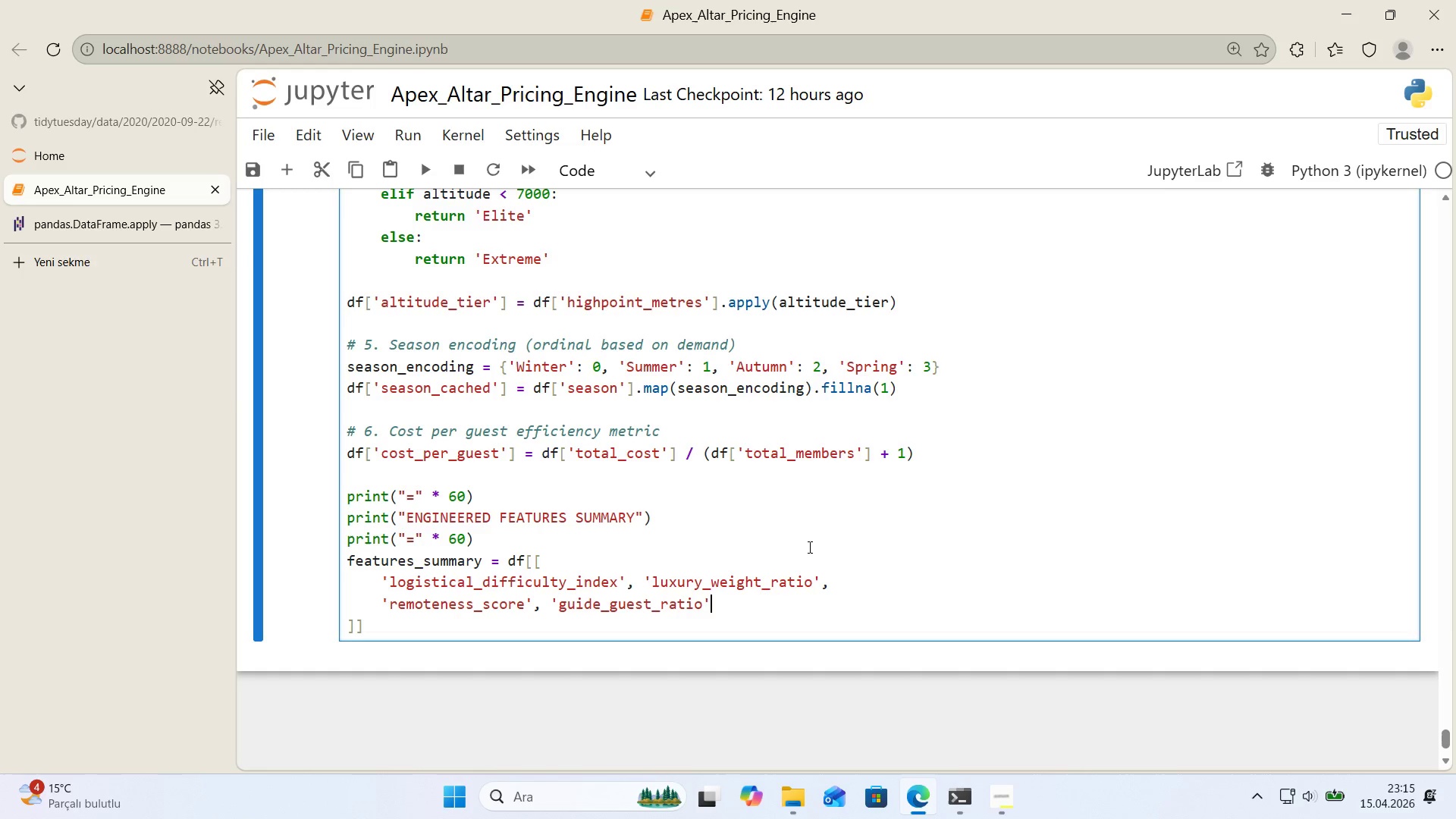 
key(ArrowRight)
 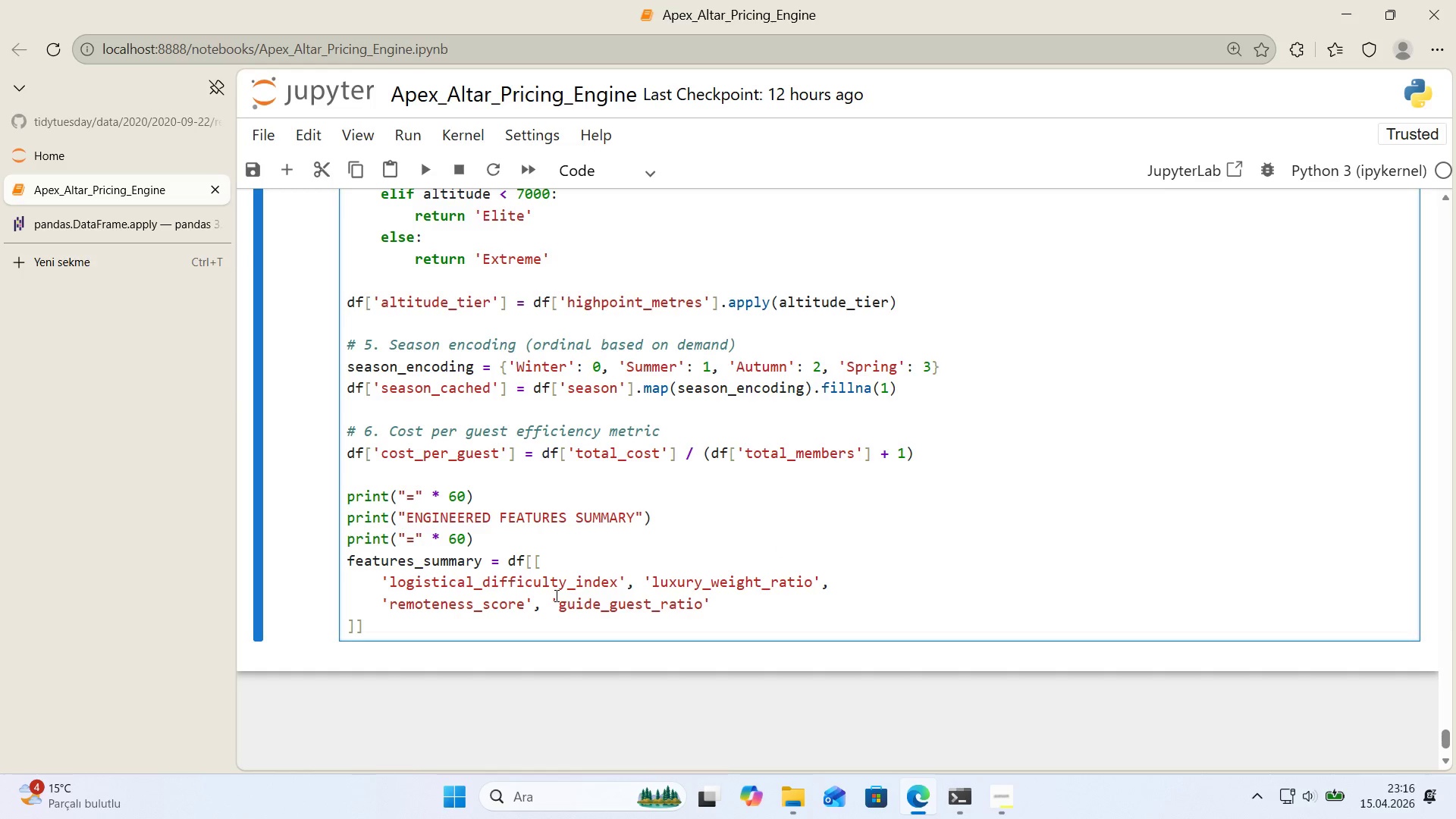 
wait(22.7)
 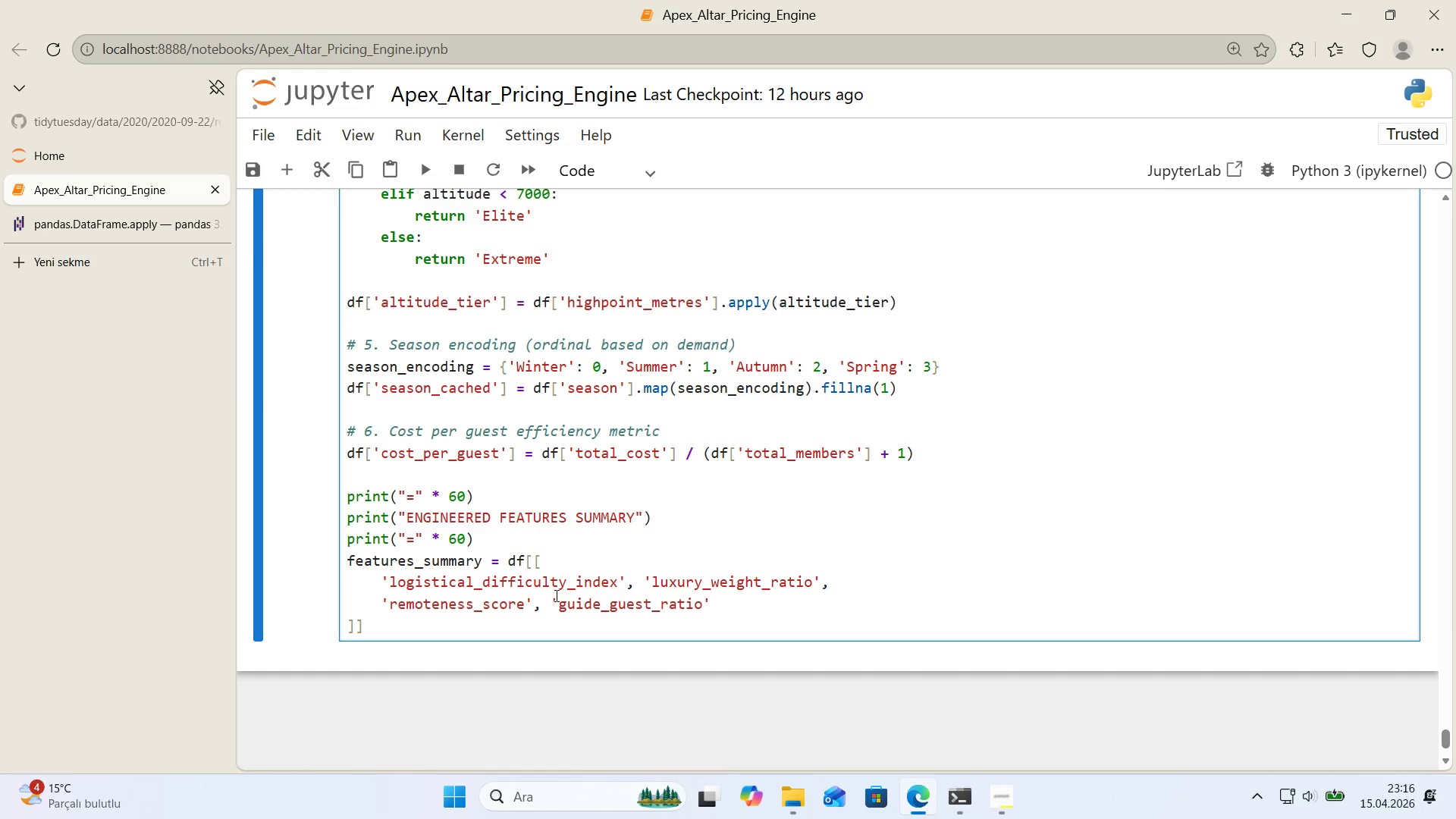 
left_click([494, 625])
 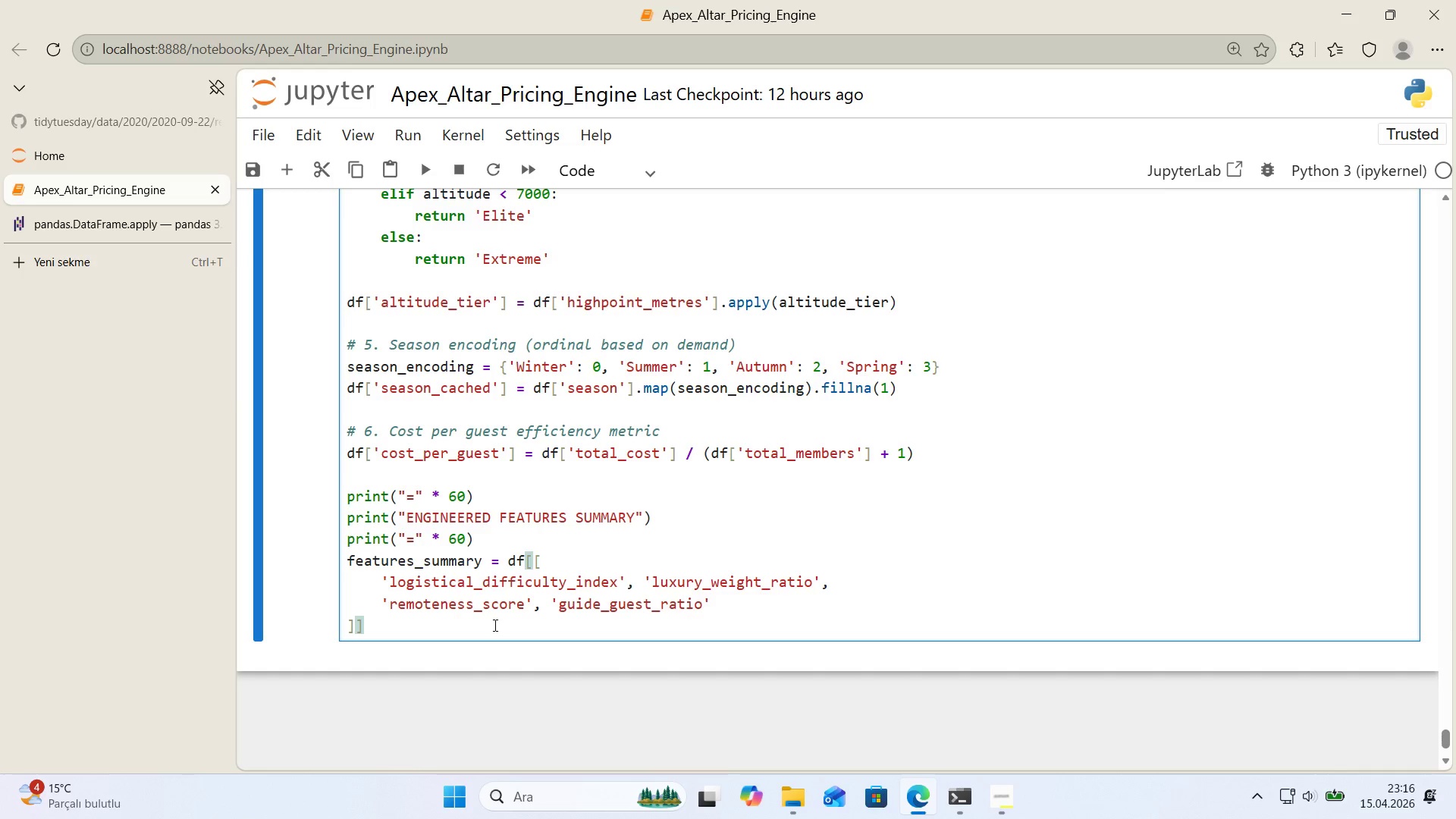 
type(.dse)
key(Backspace)
key(Backspace)
type(escr'be*()
 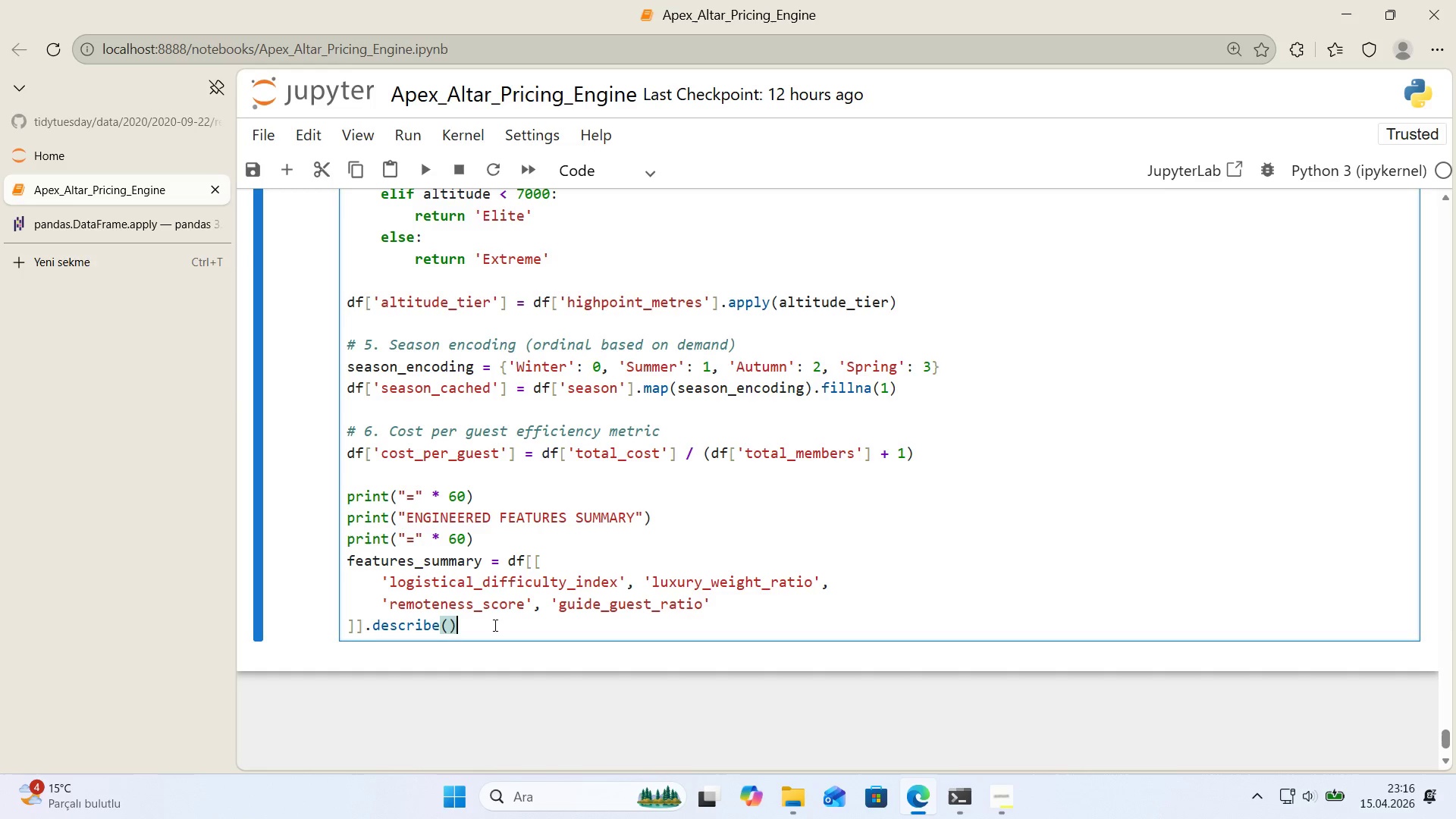 
key(Enter)
 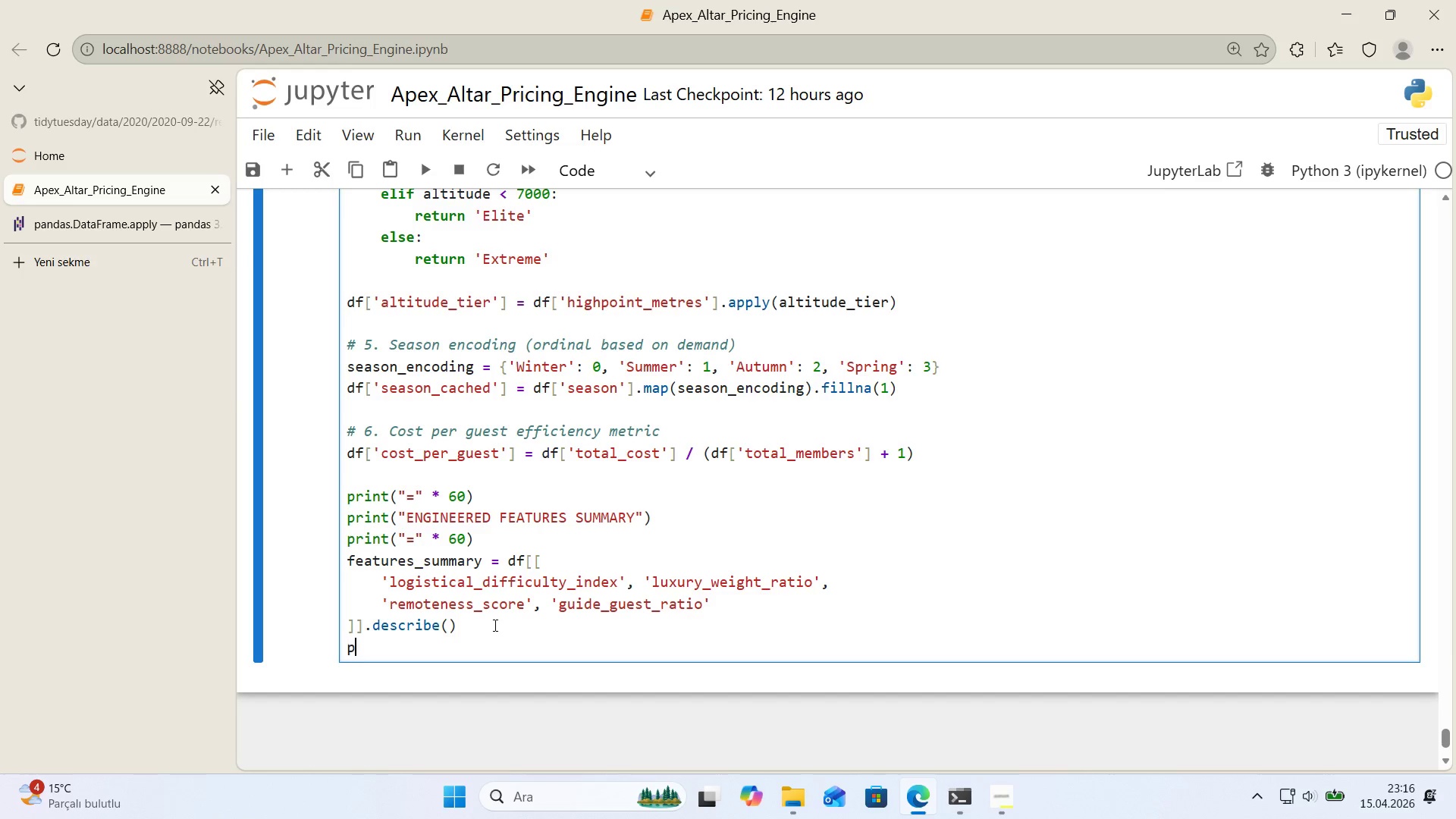 
type(pr'nt*()
 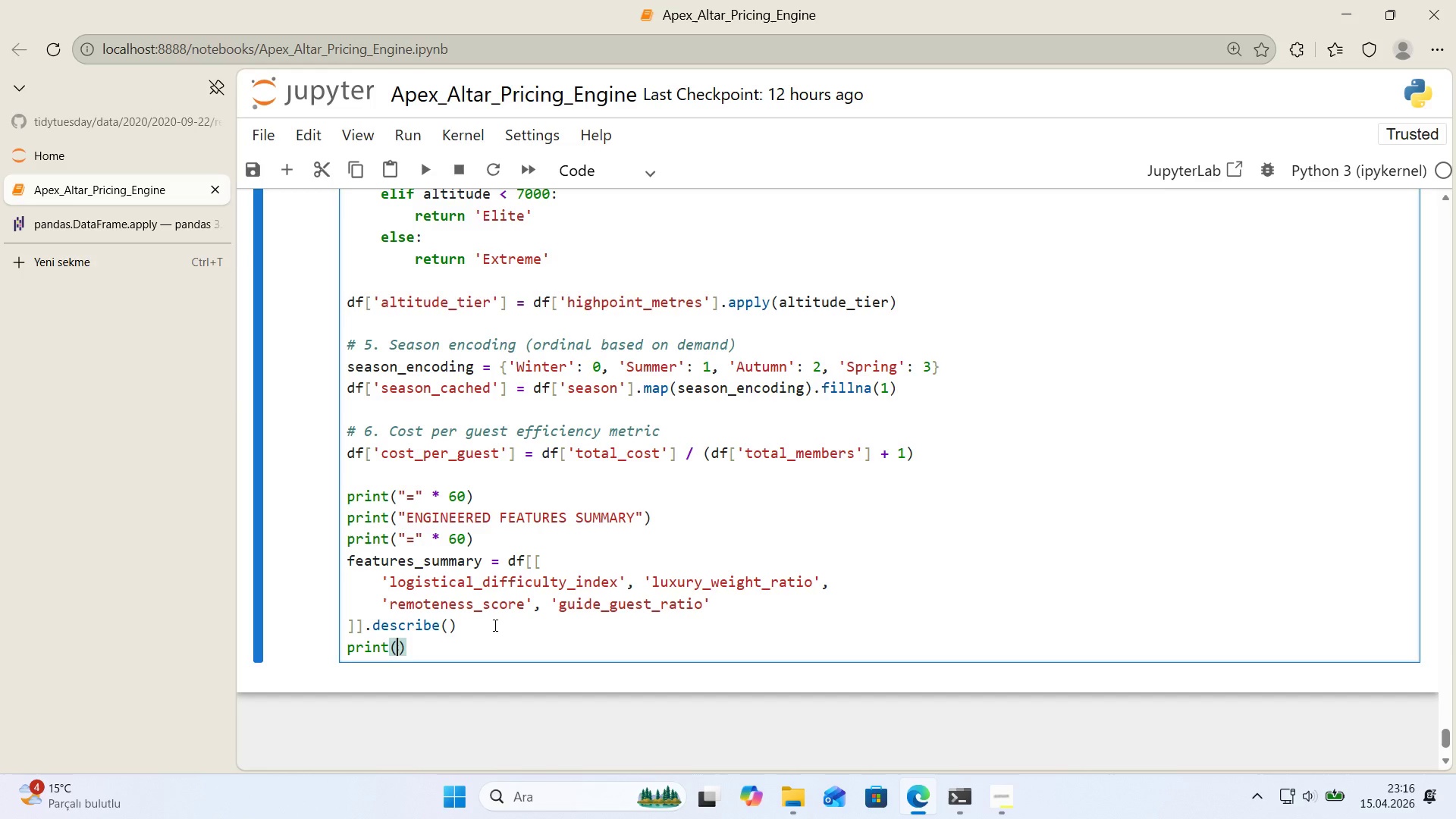 
 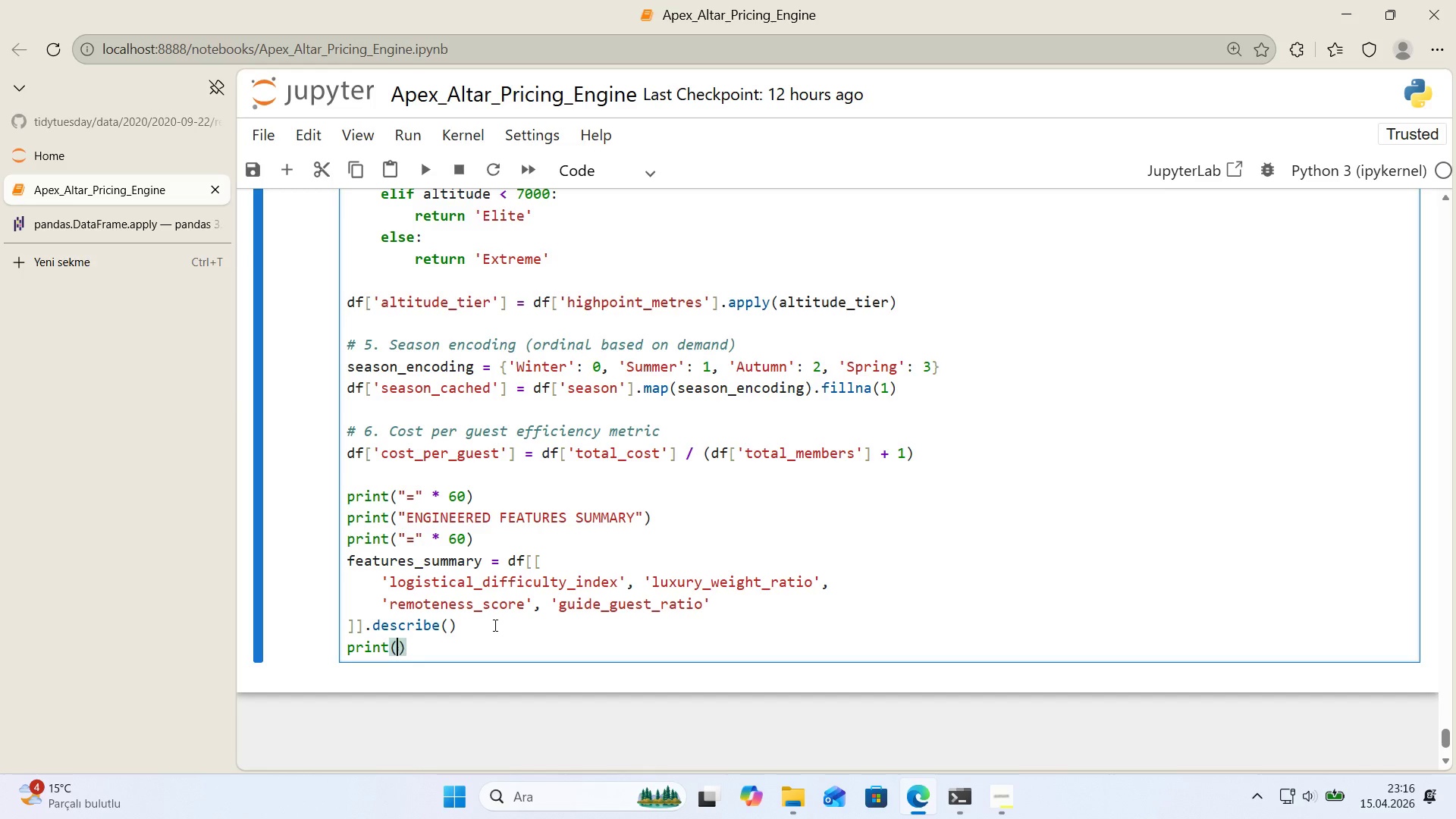 
key(ArrowLeft)
 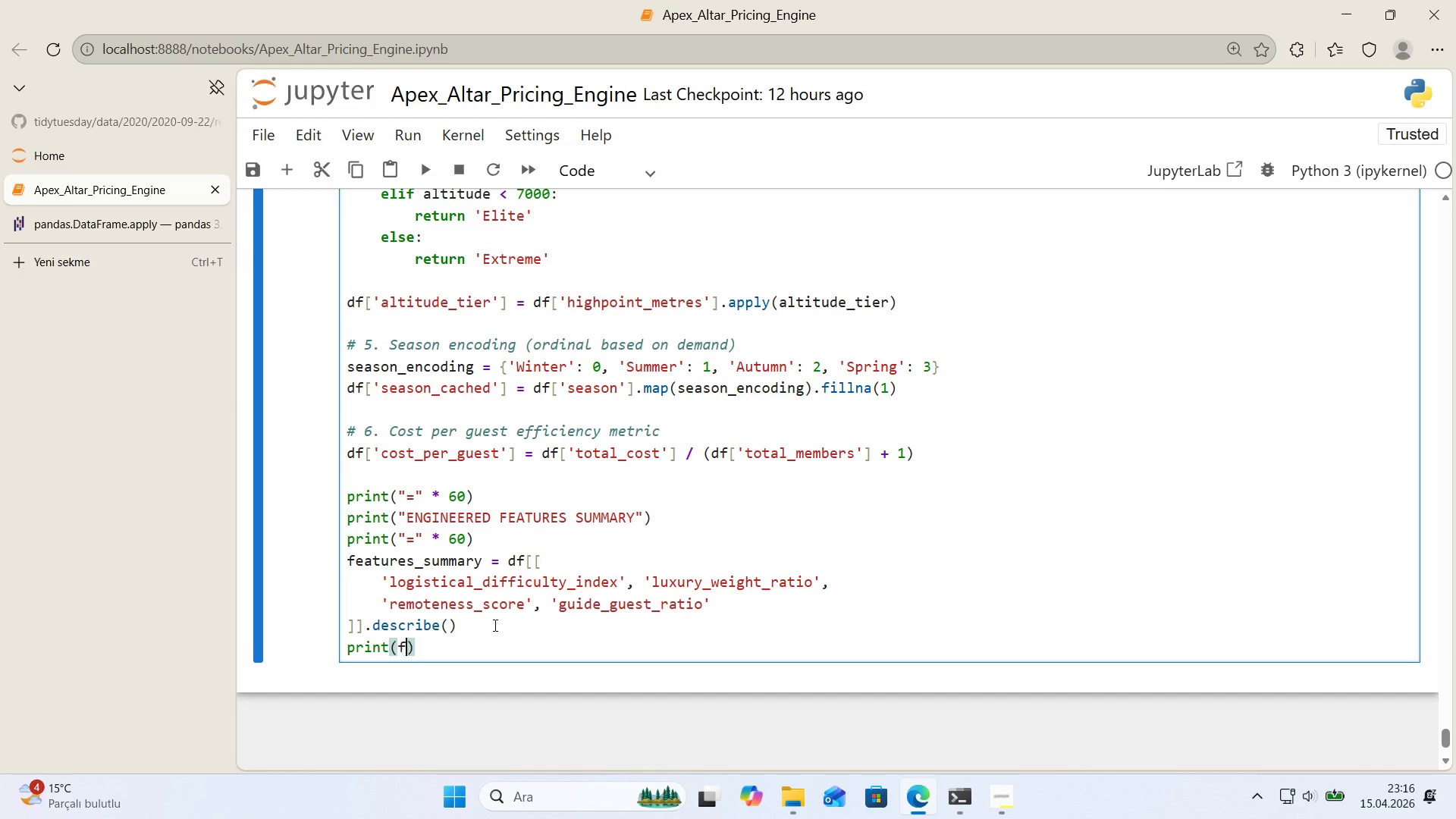 
type(features_summary)
 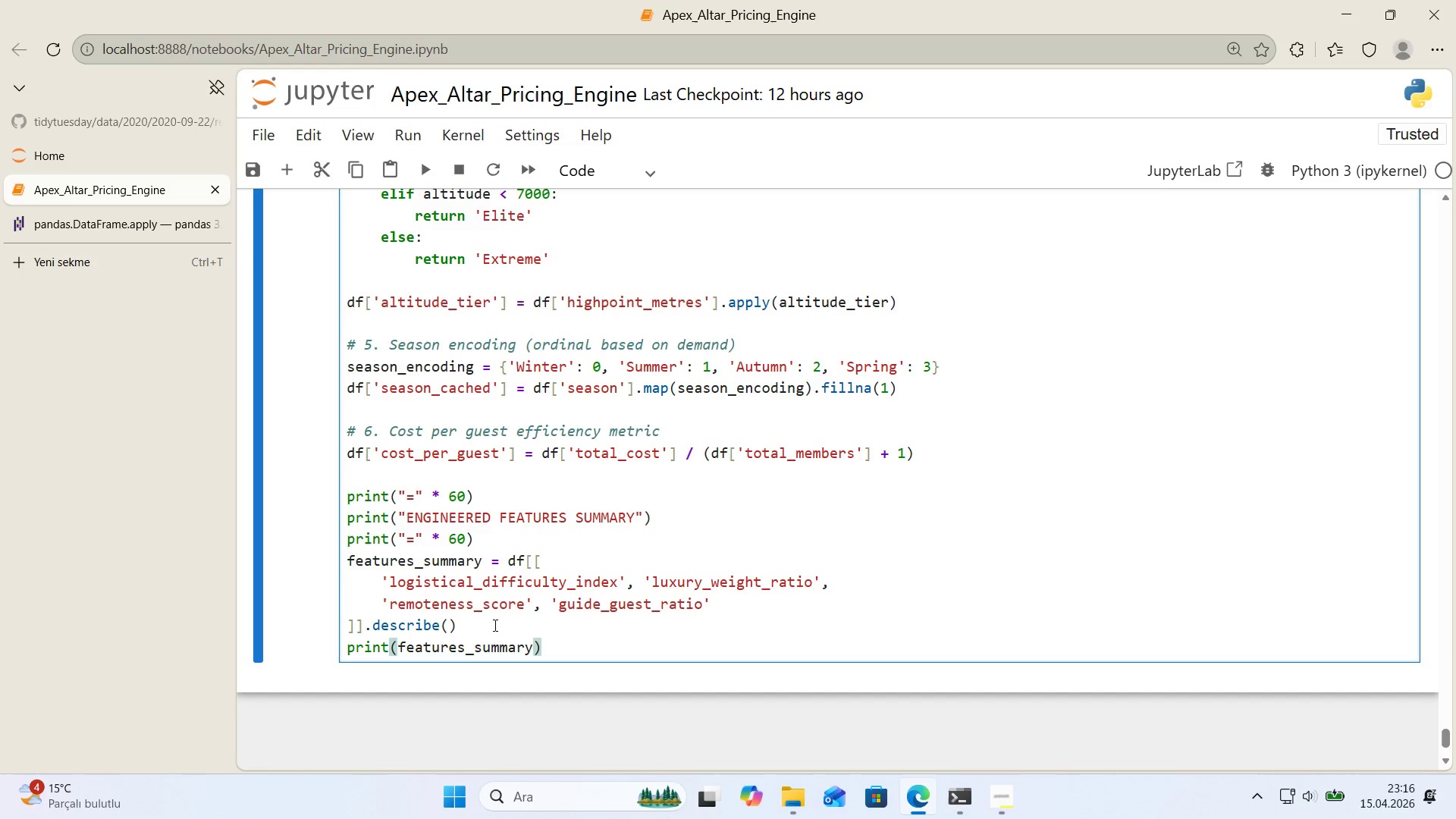 
key(ArrowRight)
 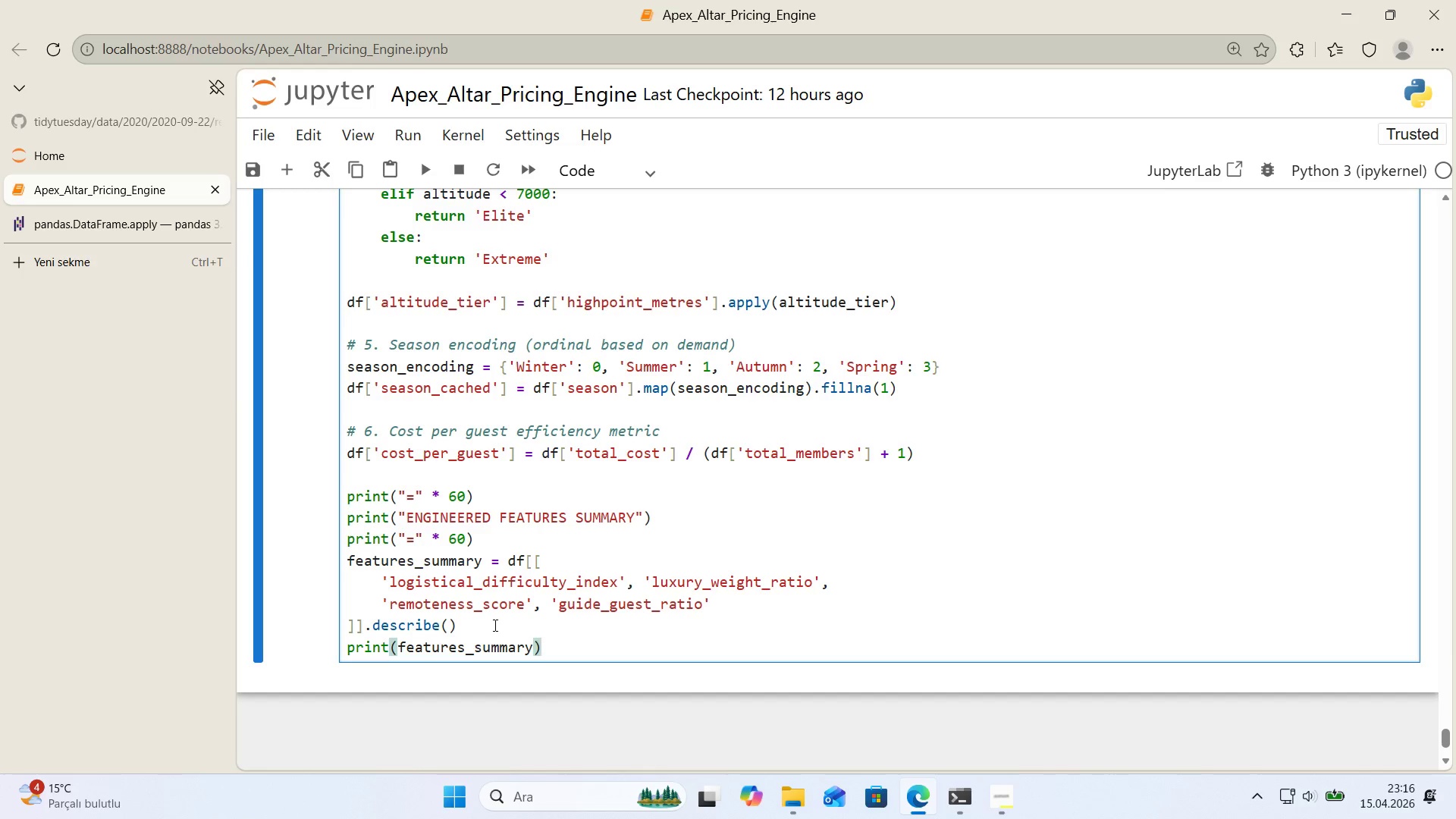 
key(Enter)
 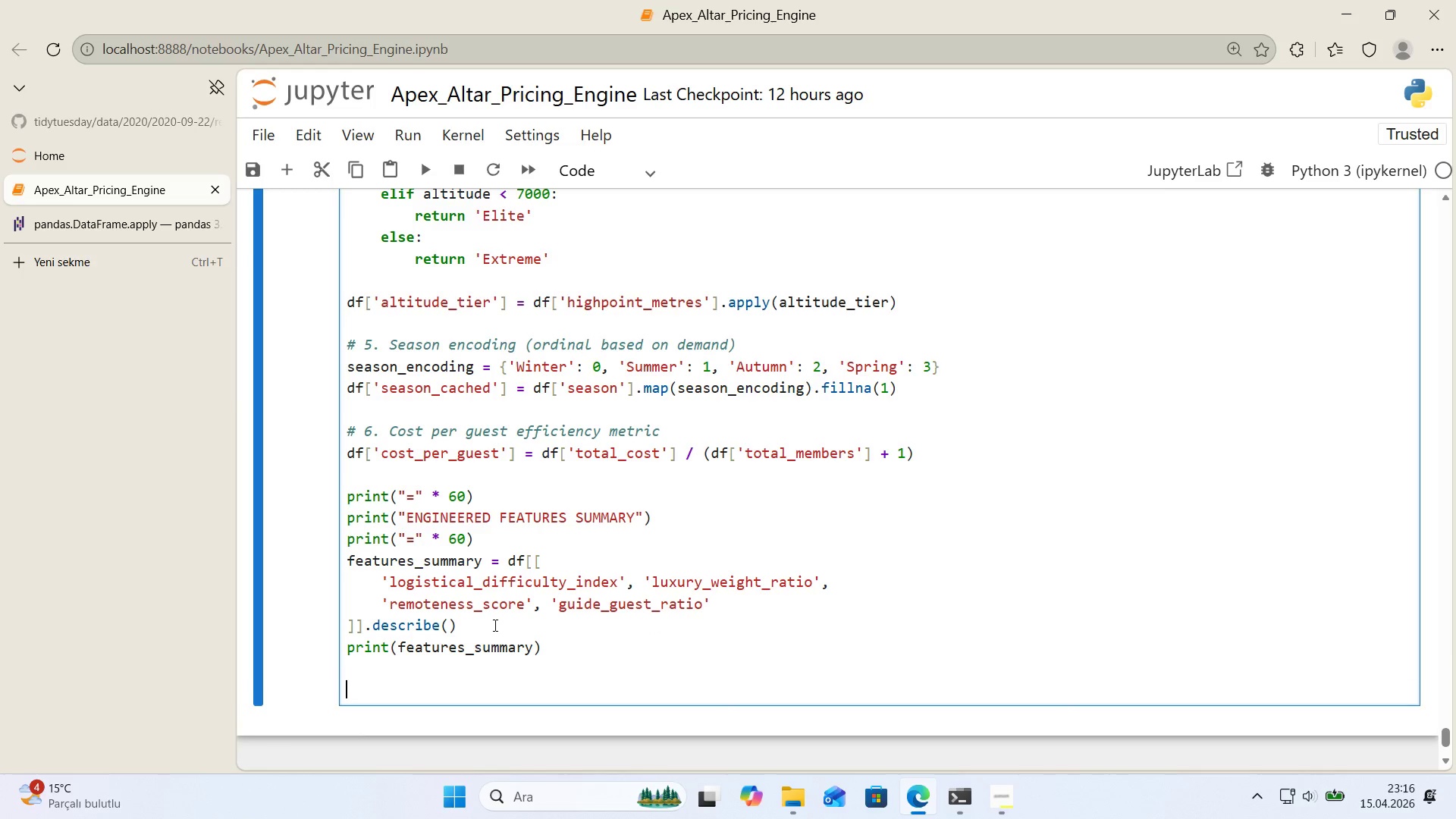 
key(Enter)
 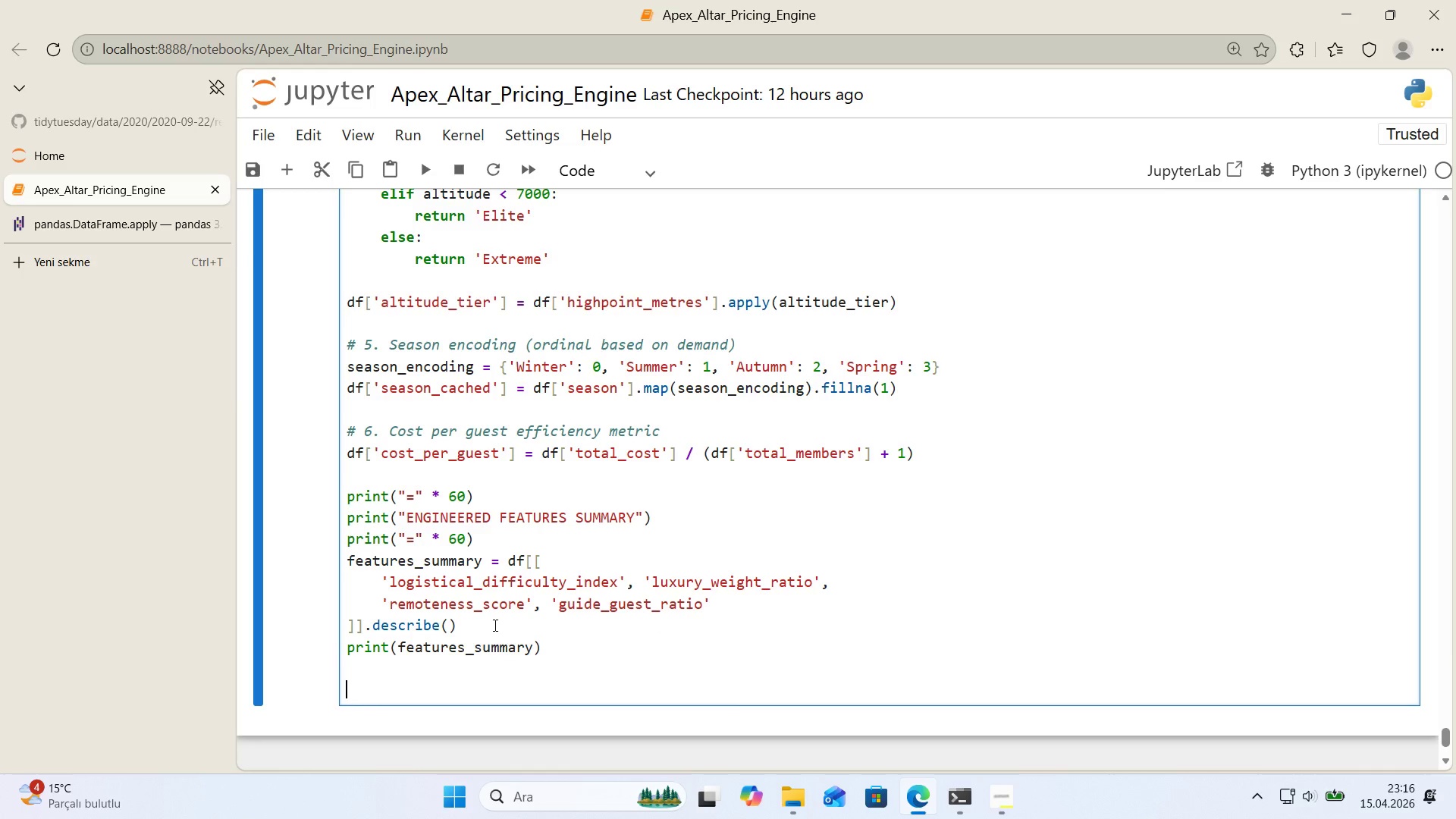 
type(pr'nt*()
 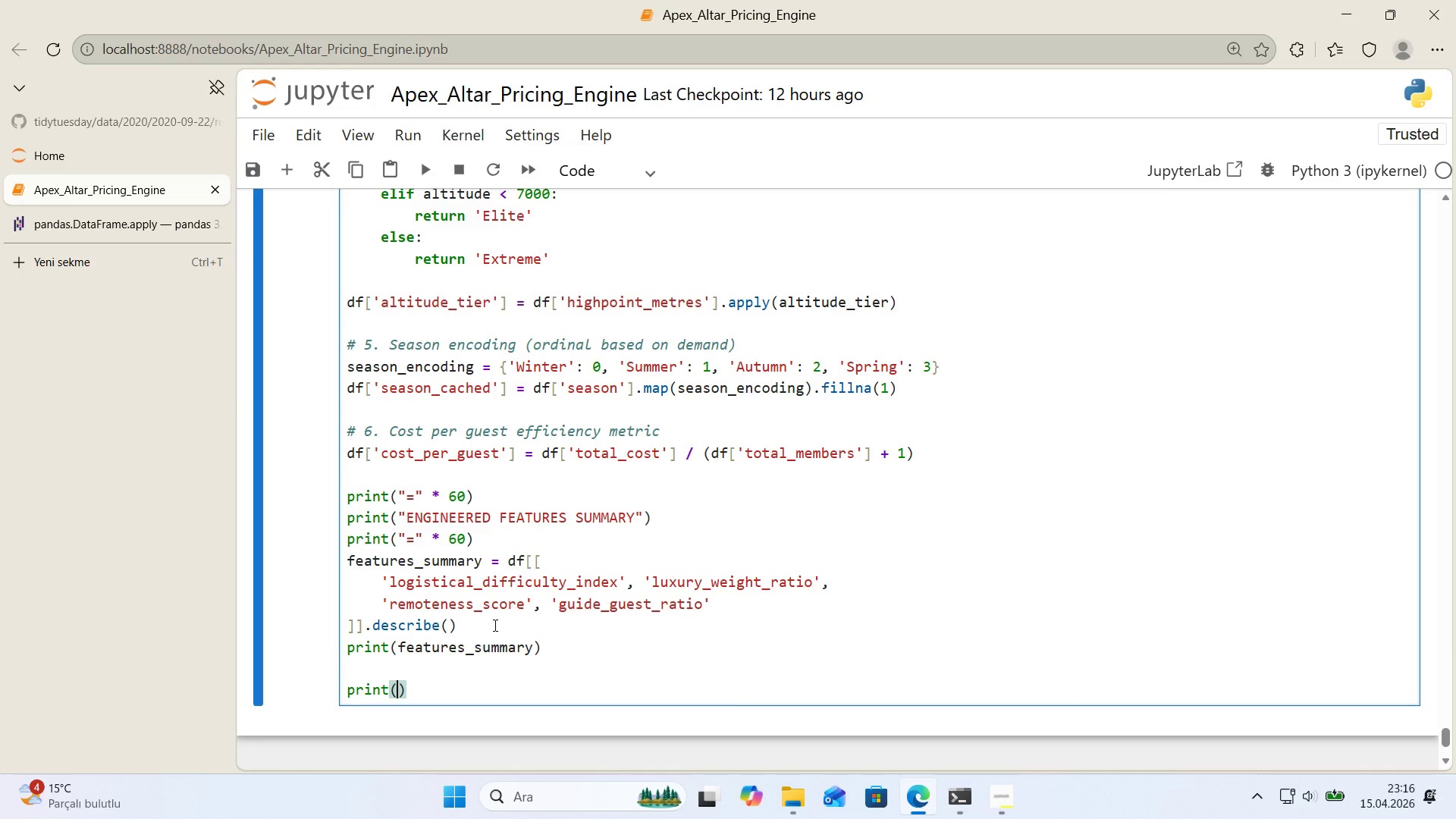 
 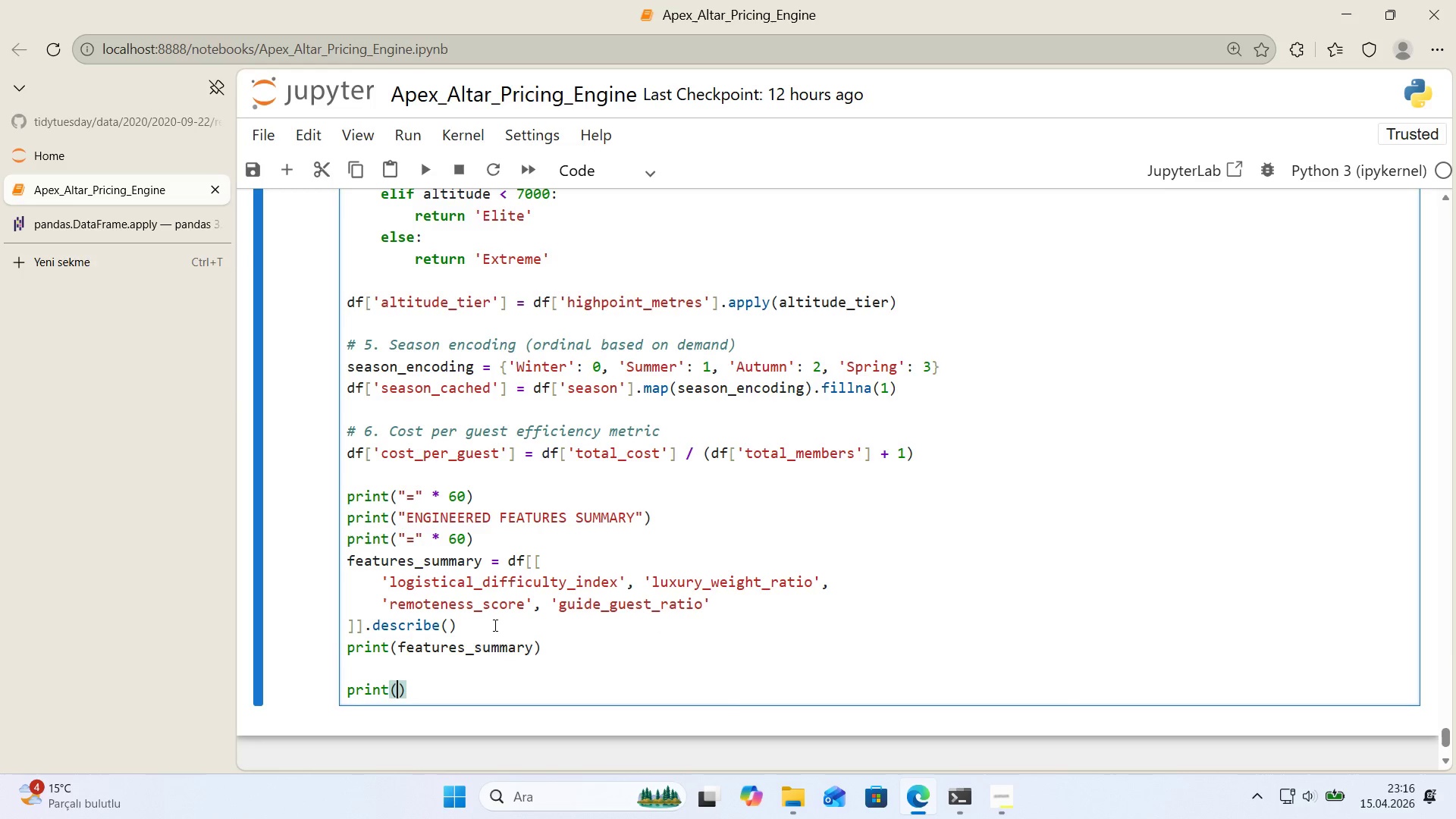 
key(ArrowLeft)
 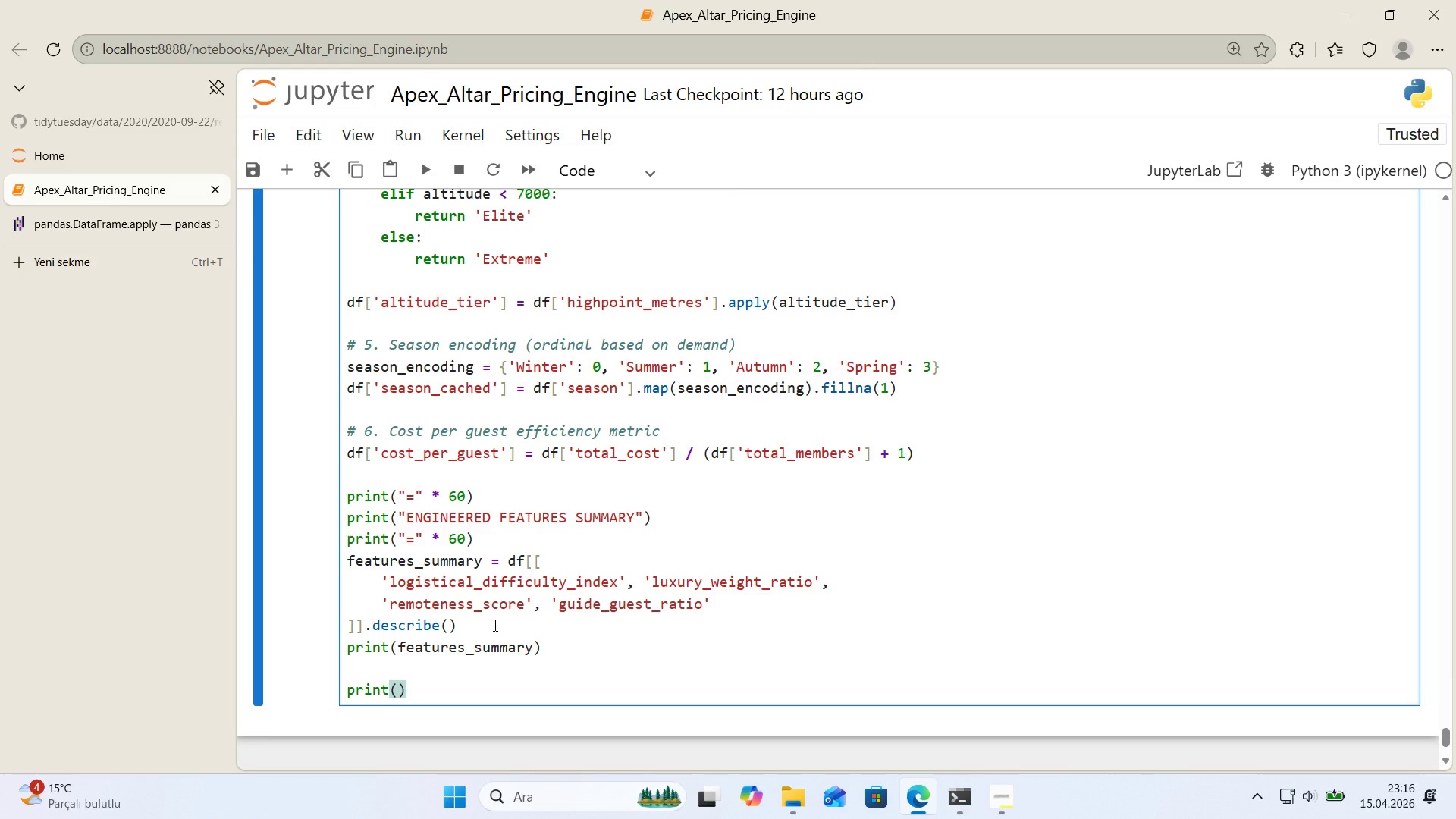 
key(Backquote)
 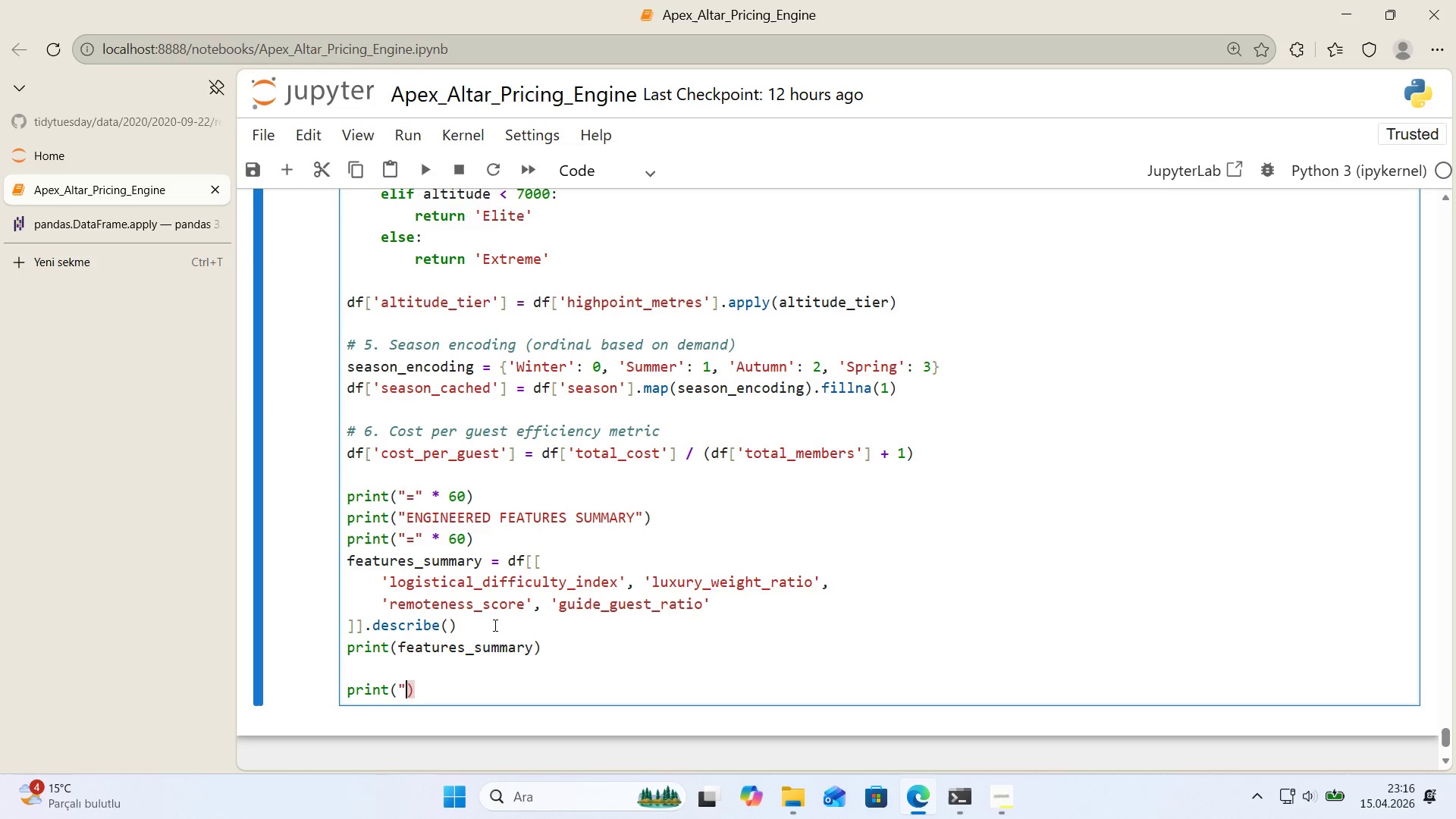 
key(Backquote)
 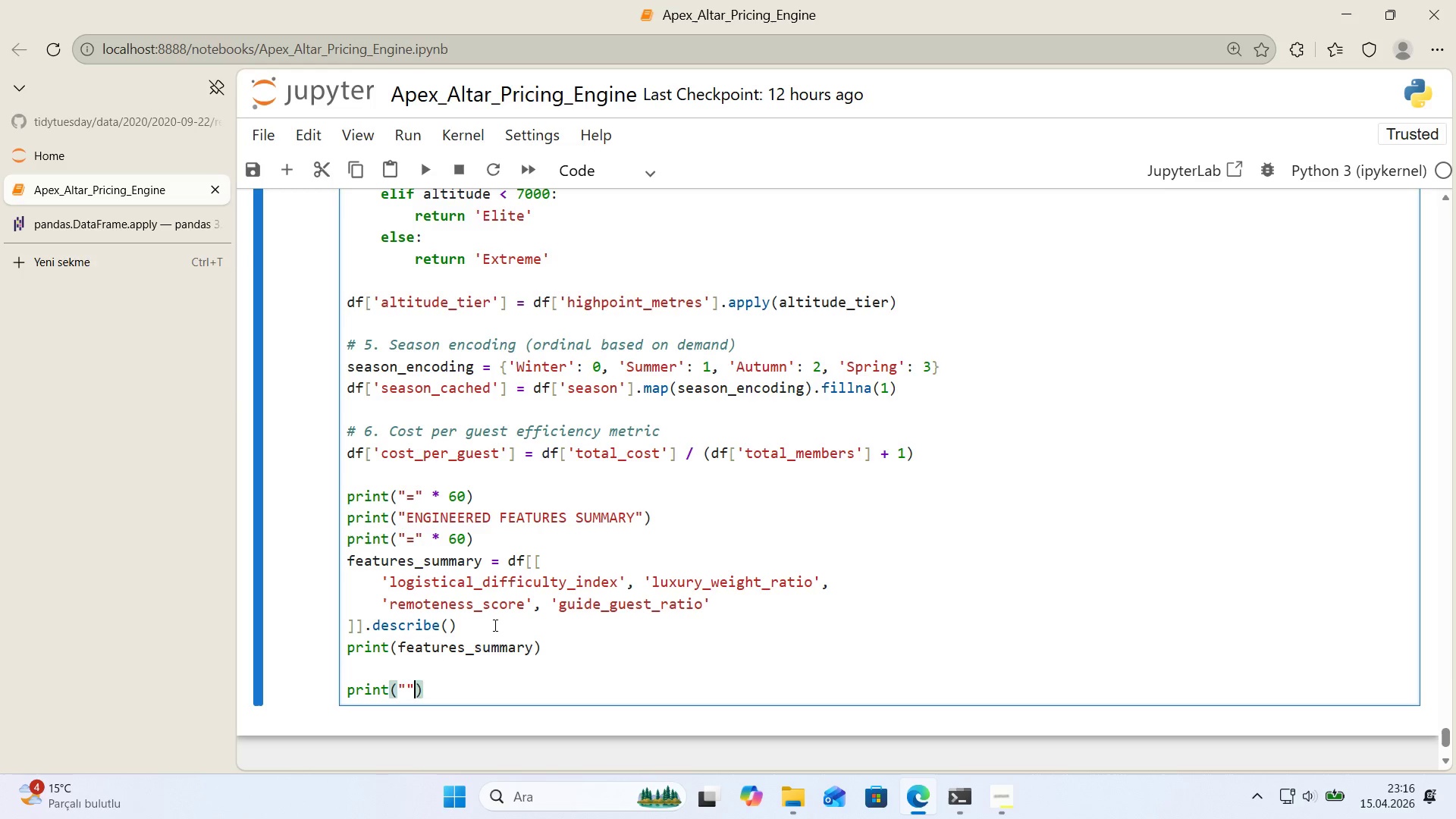 
key(ArrowLeft)
 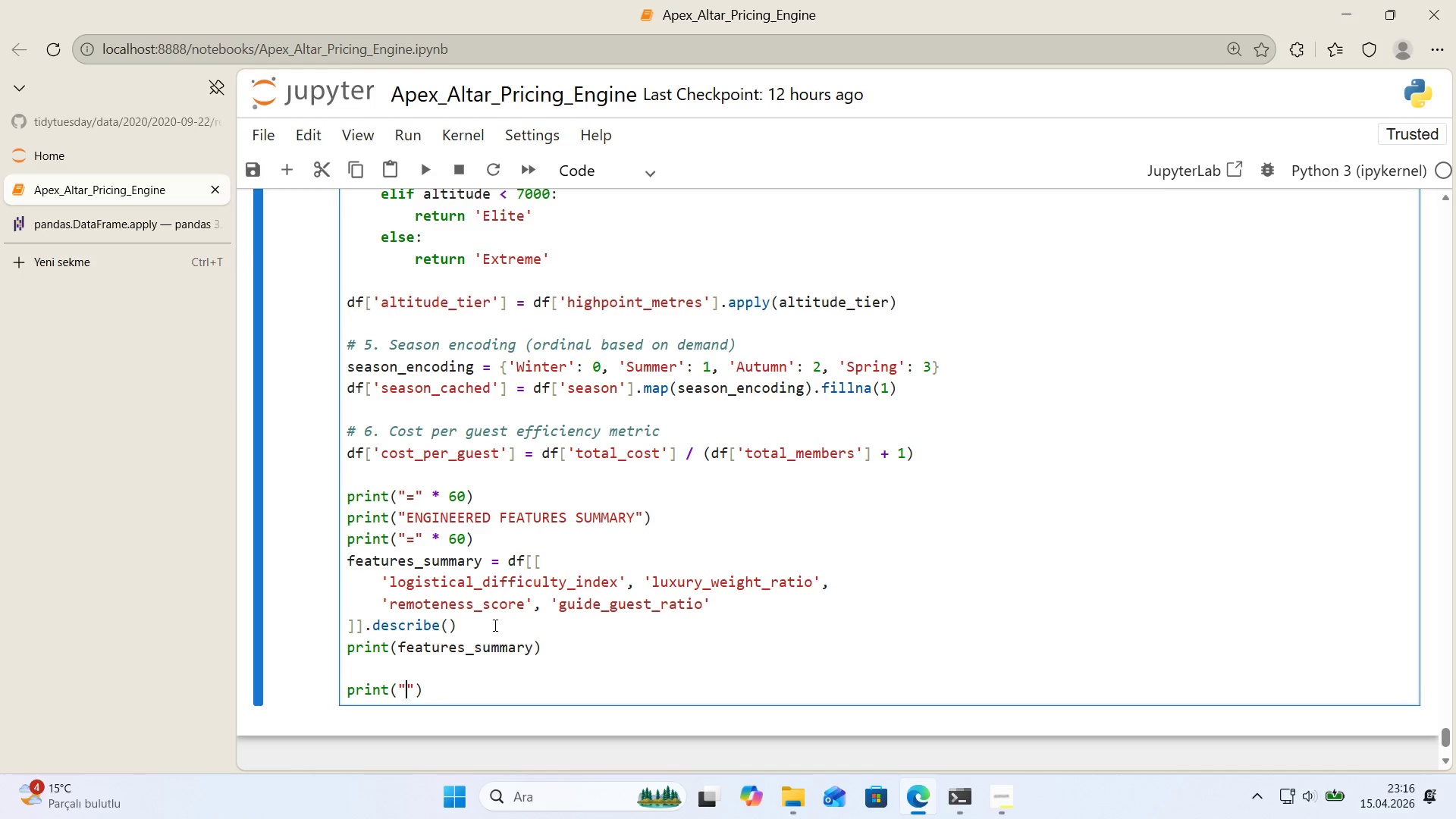 
key(Alt+Control+AltRight)
 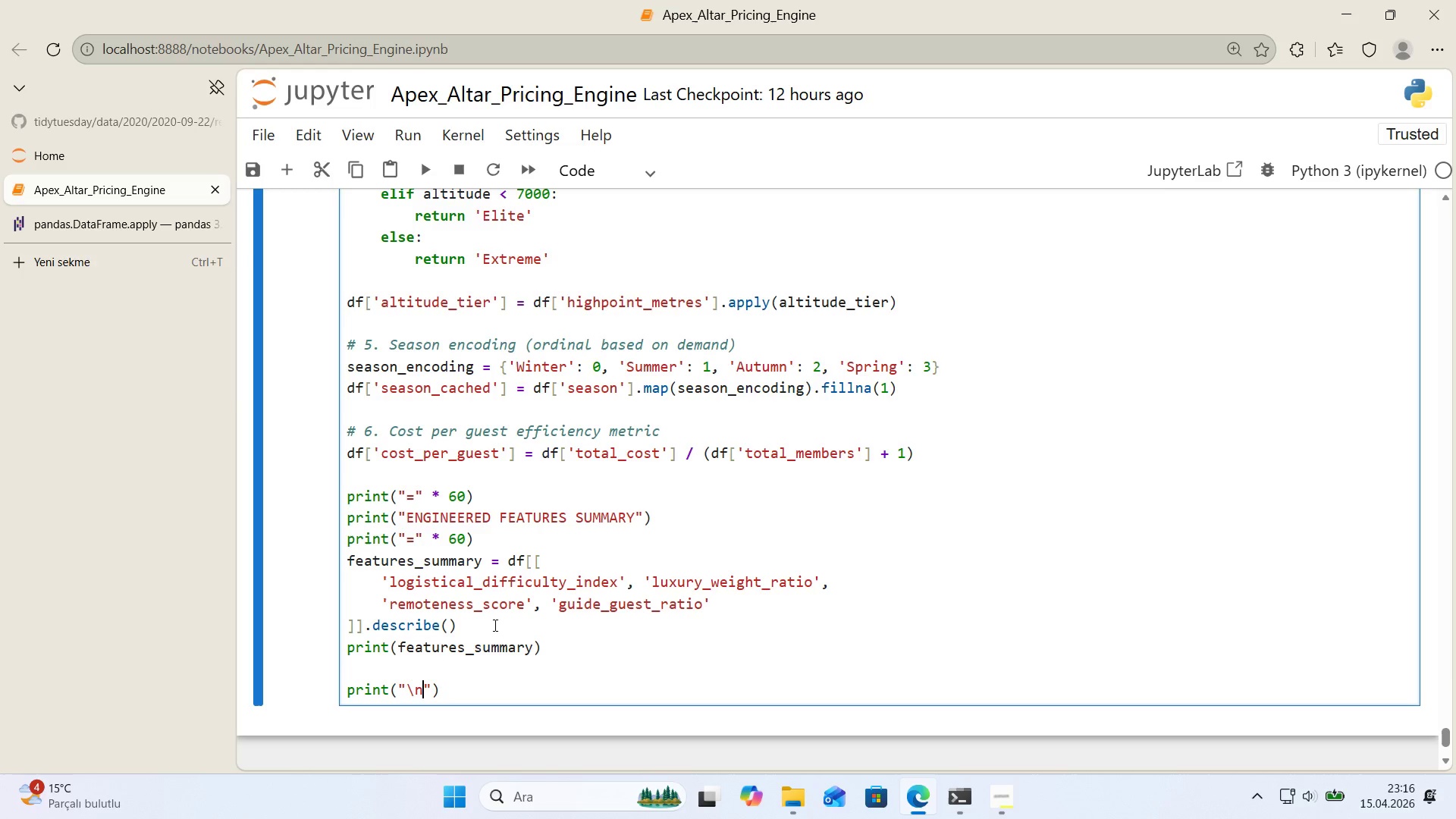 
key(Control+ControlLeft)
 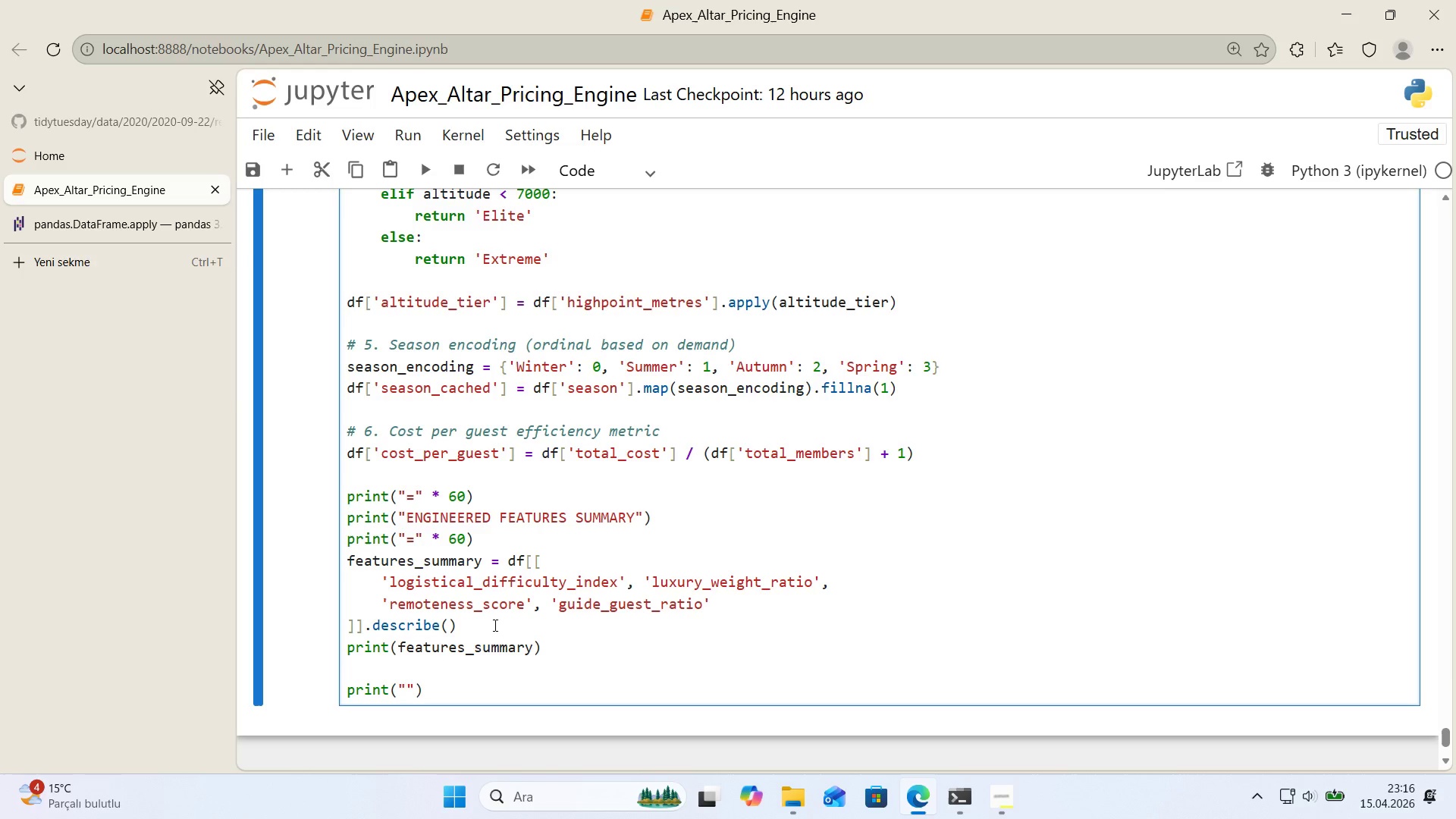 
key(Alt+Control+IntlYen)
 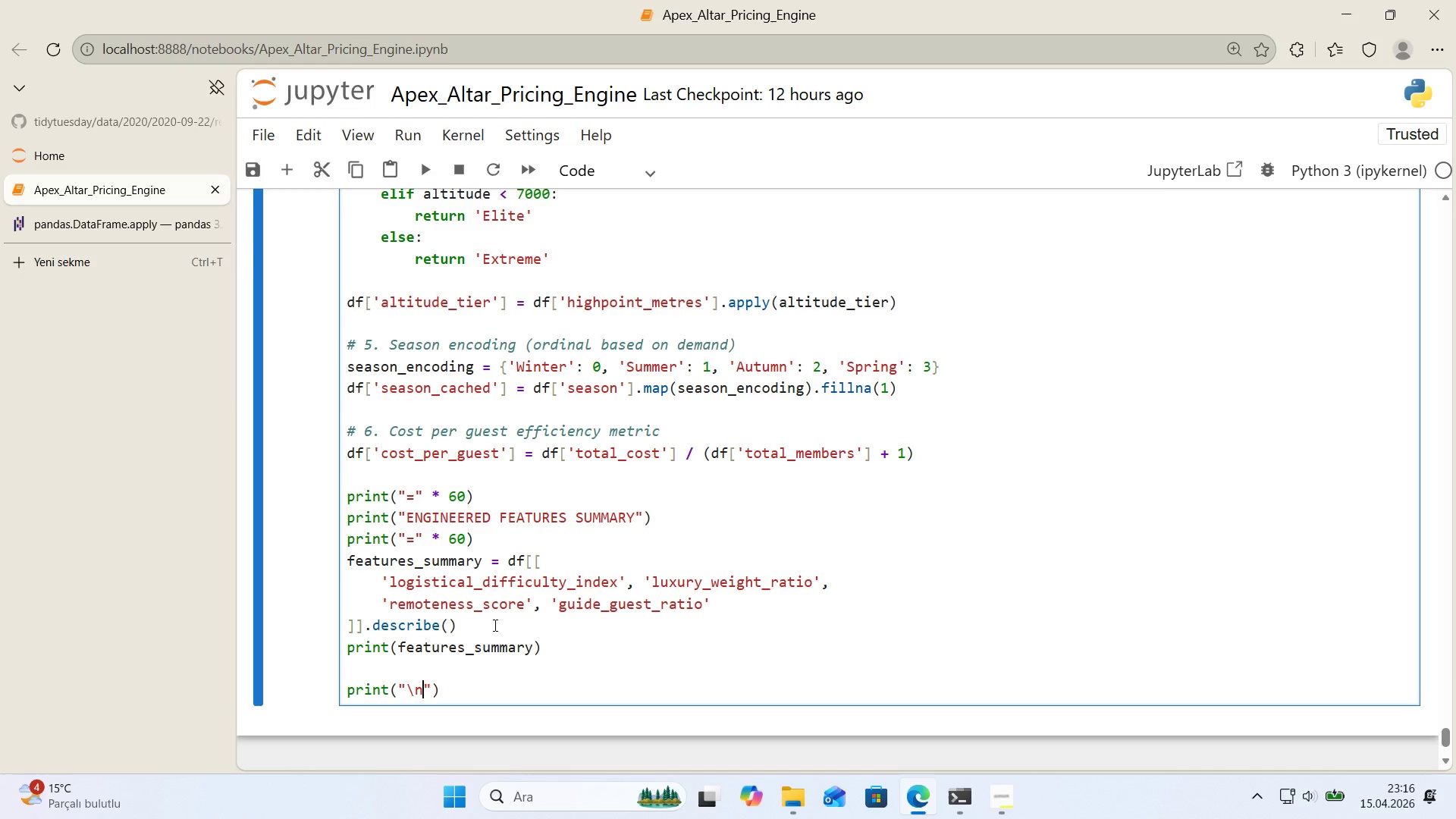 
key(N)
 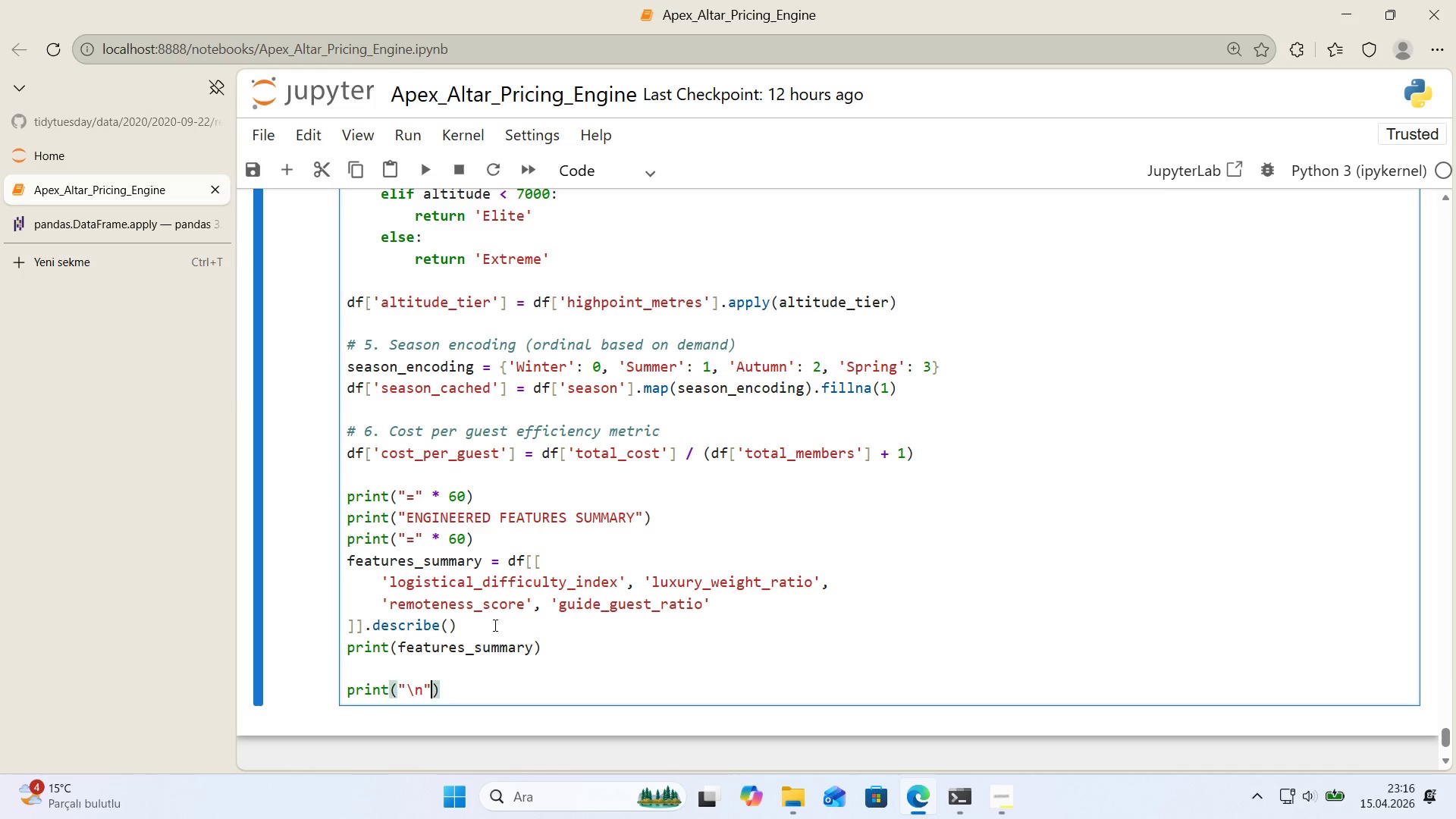 
key(ArrowRight)
 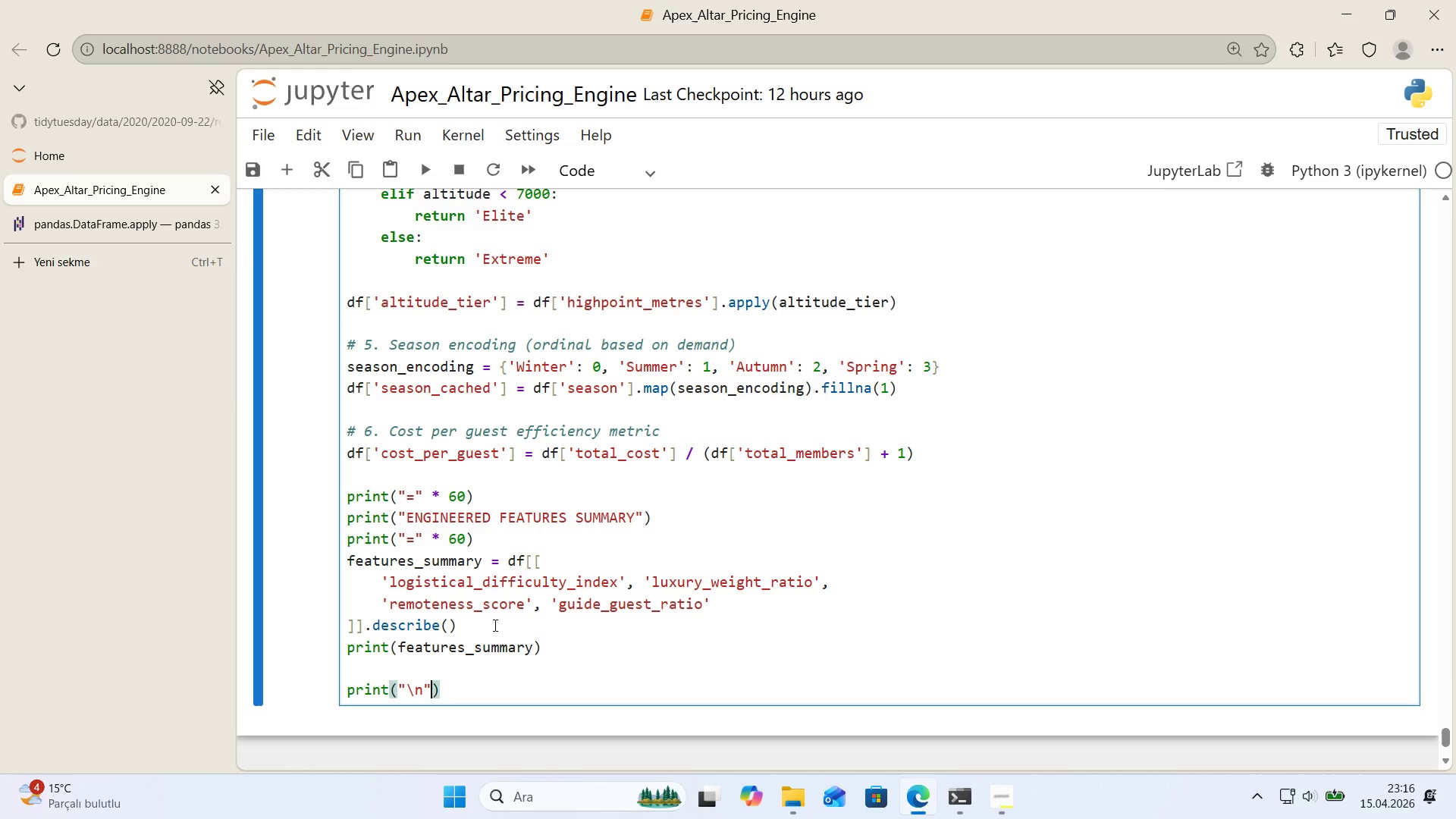 
key(Space)
 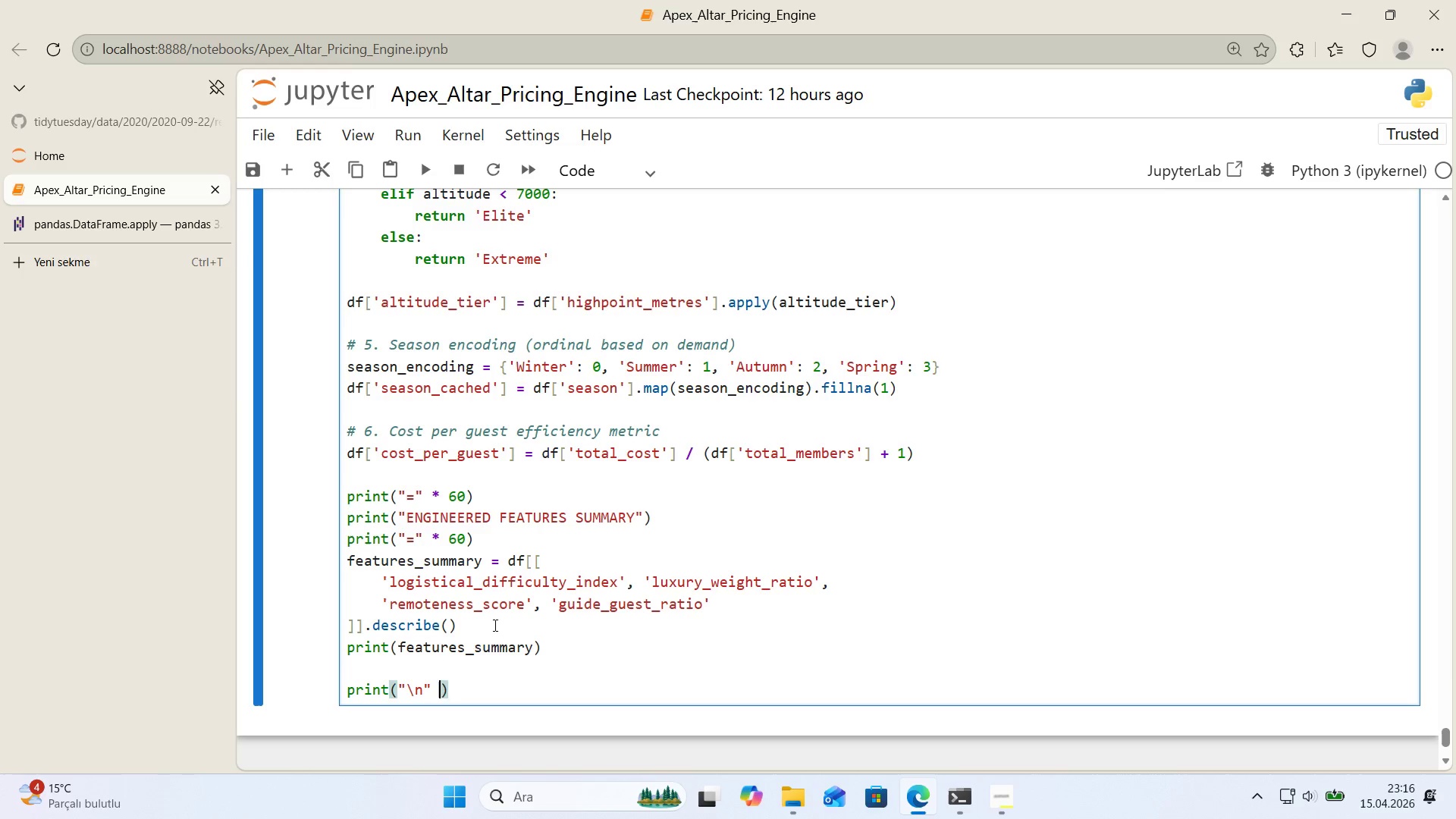 
key(NumpadAdd)
 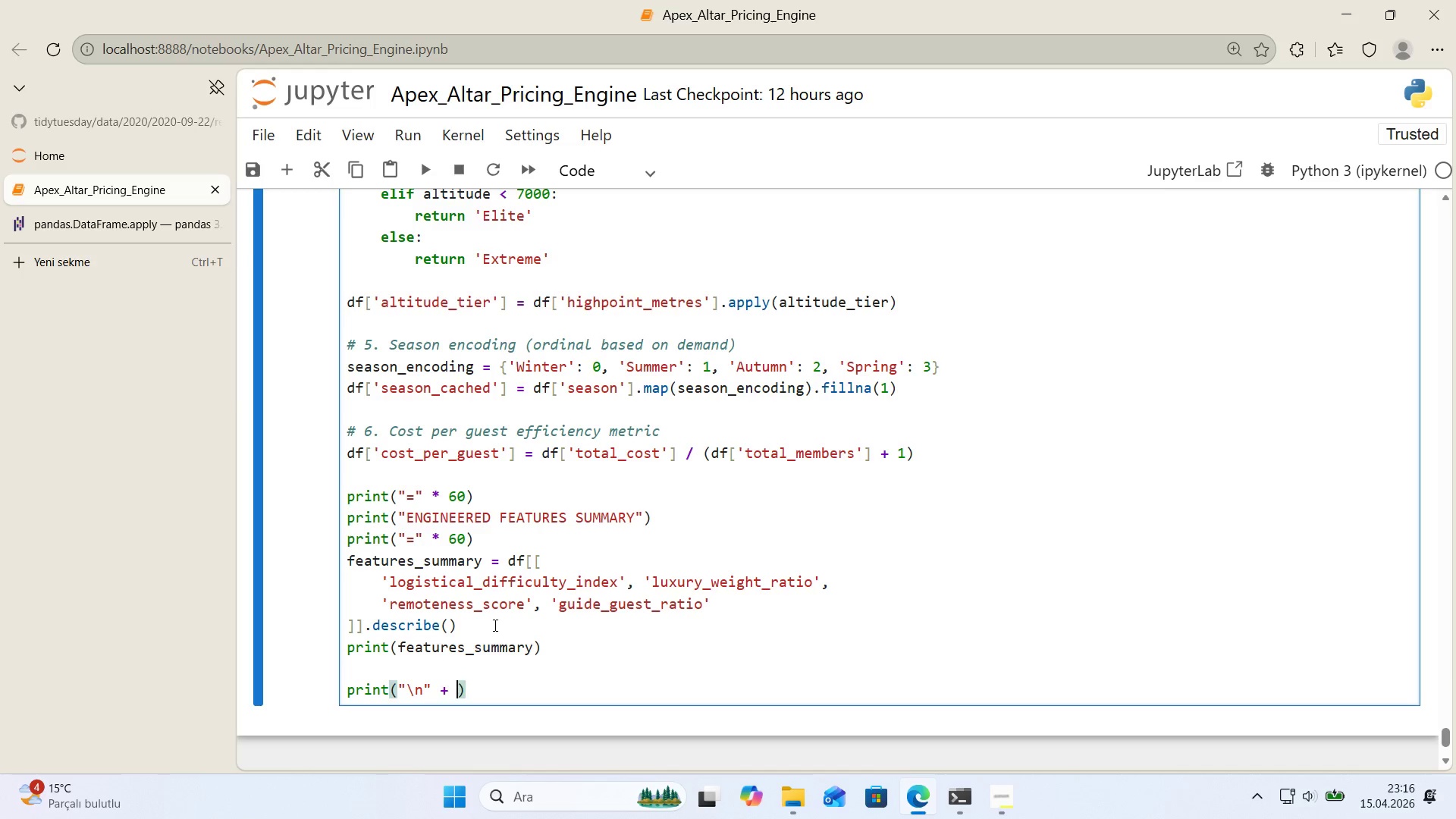 
key(Space)
 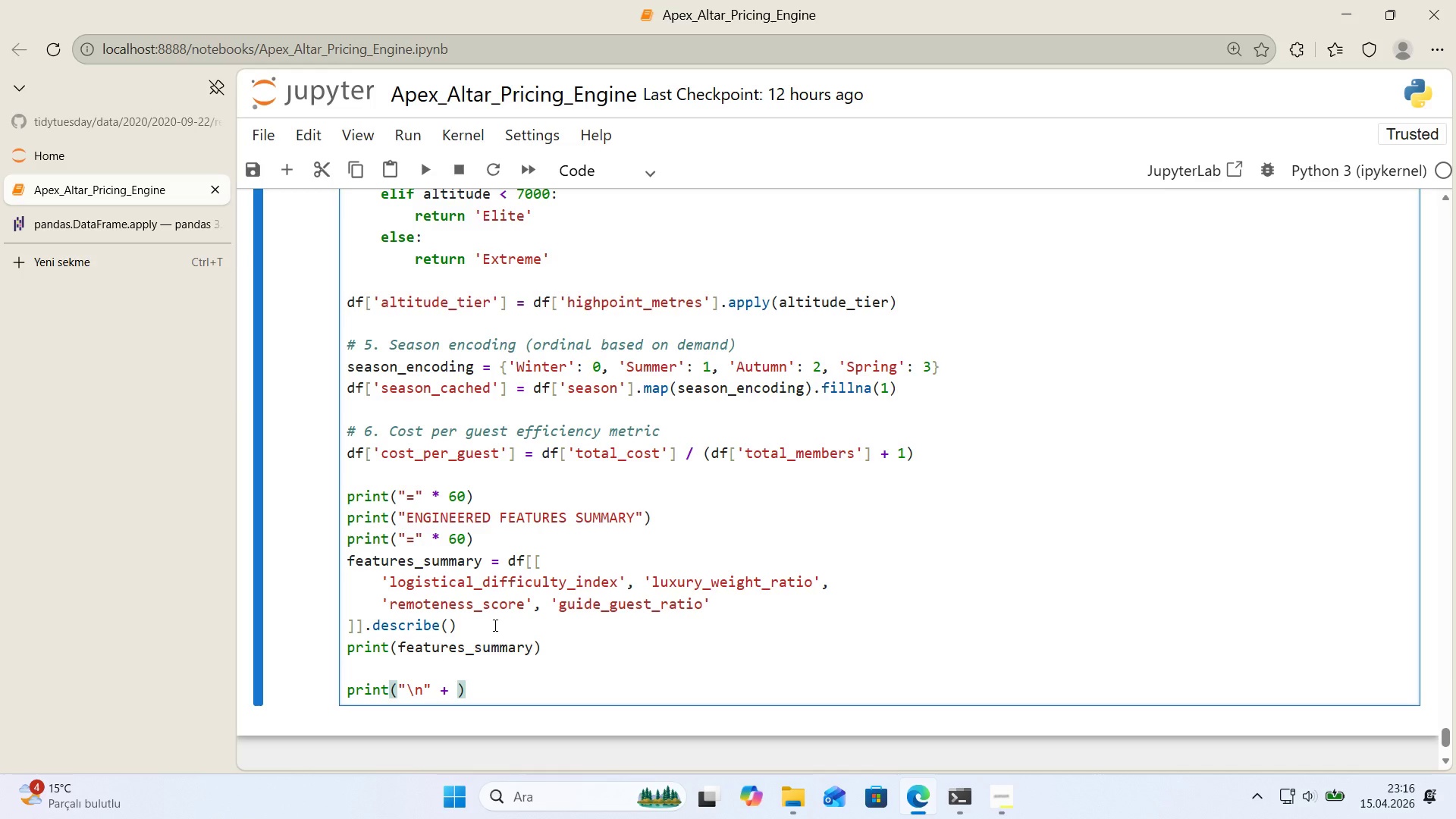 
key(Backquote)
 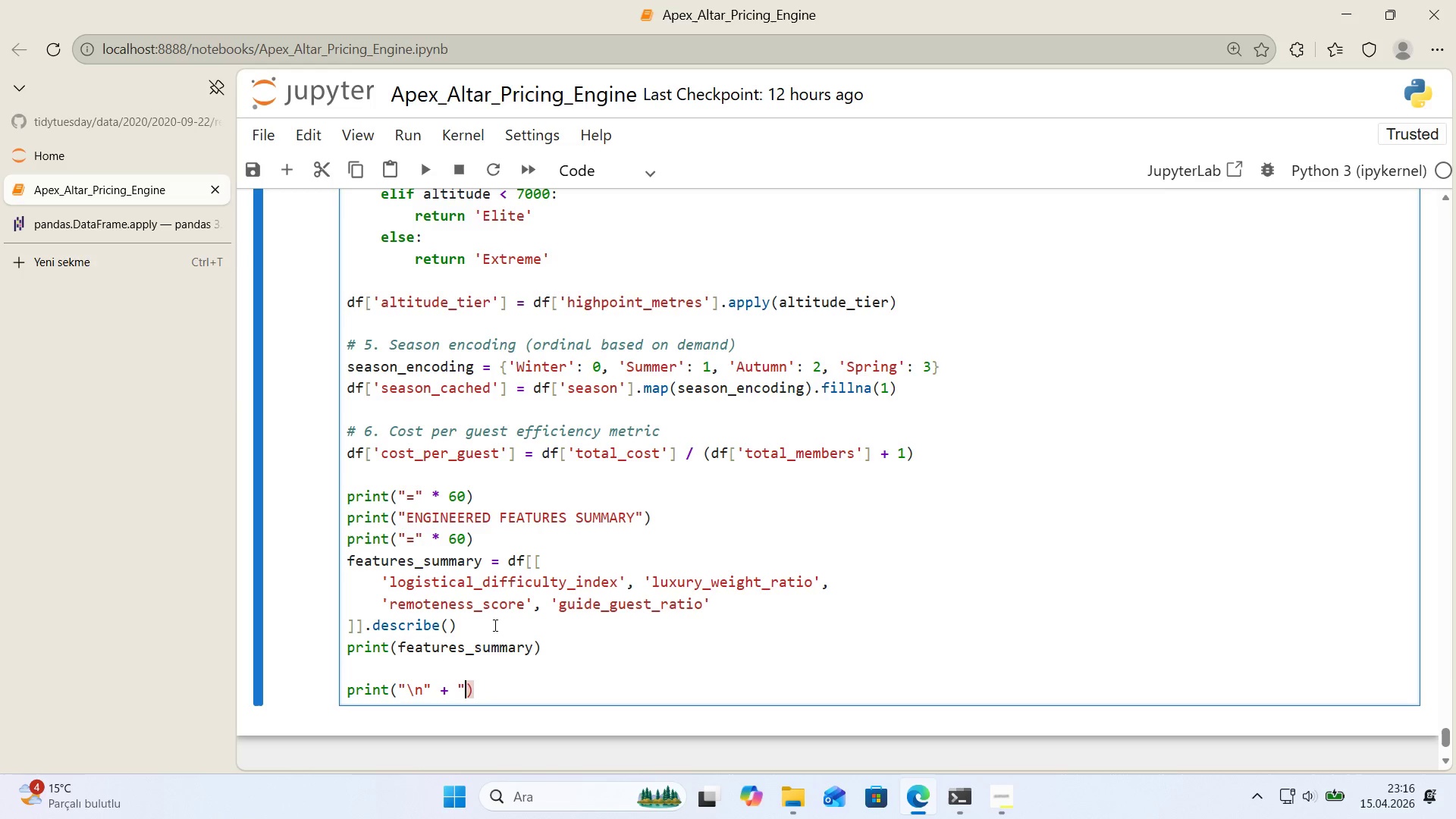 
key(Backquote)
 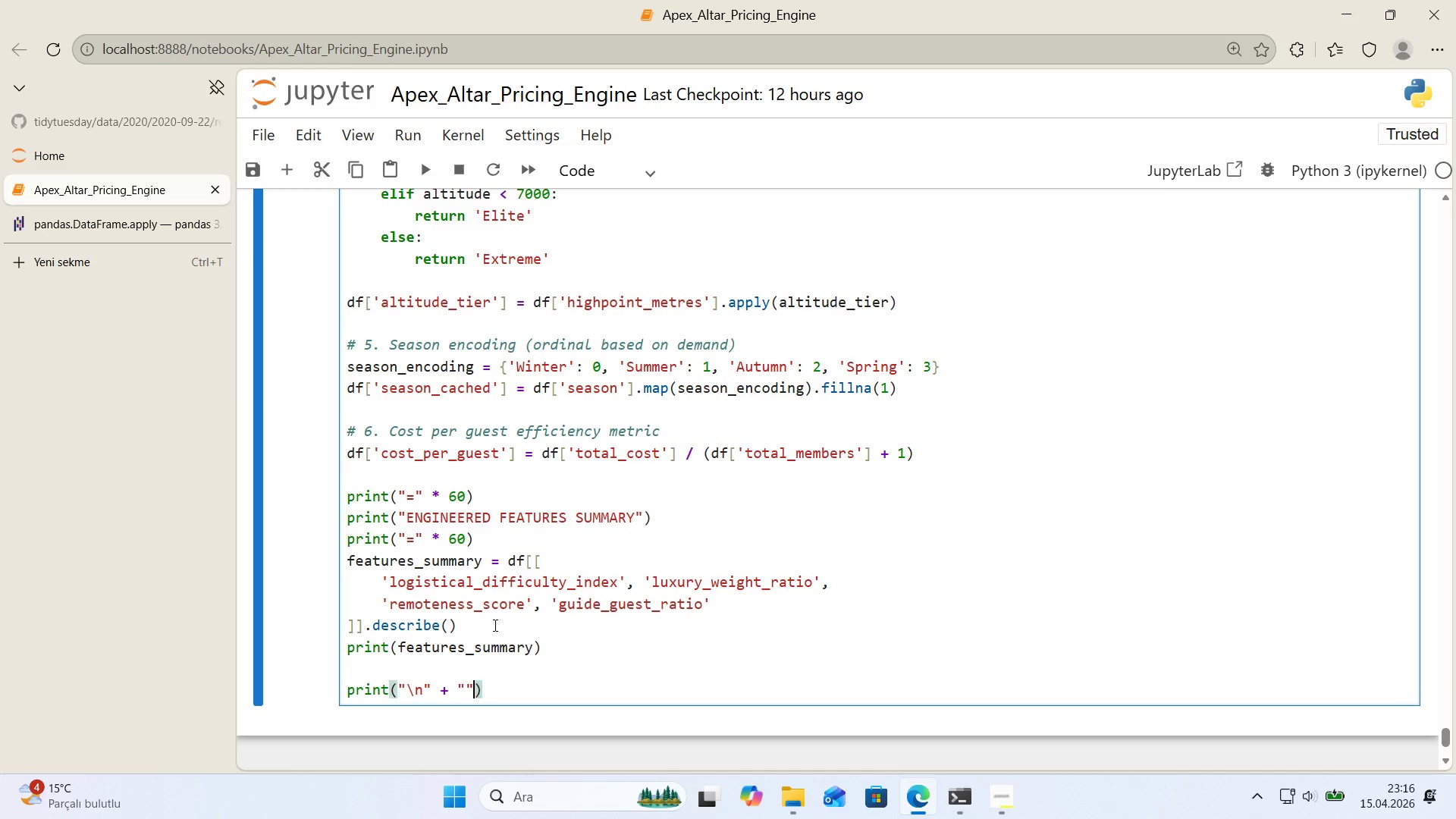 
key(ArrowLeft)
 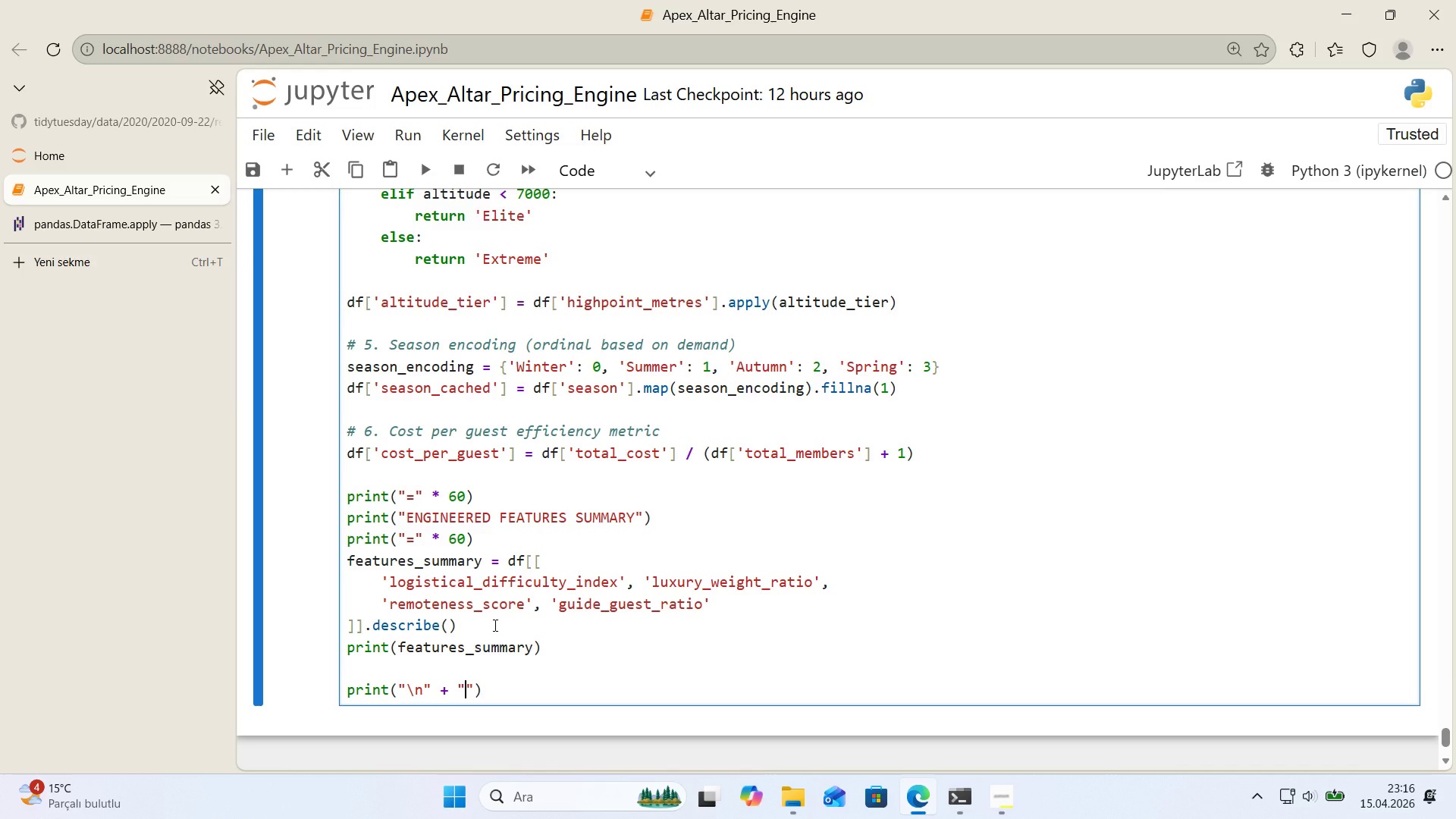 
key(Shift+0)
 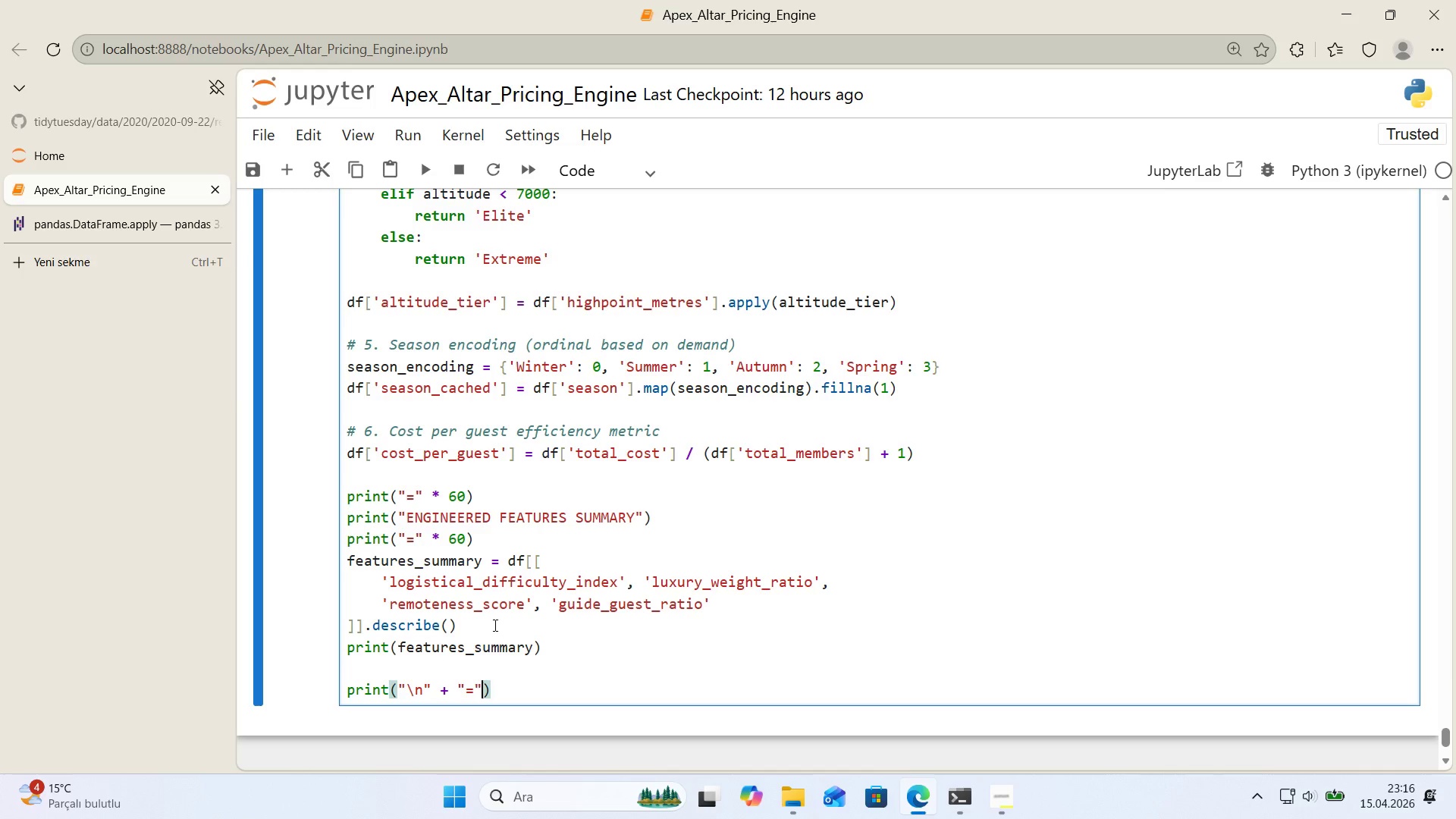 
key(ArrowRight)
 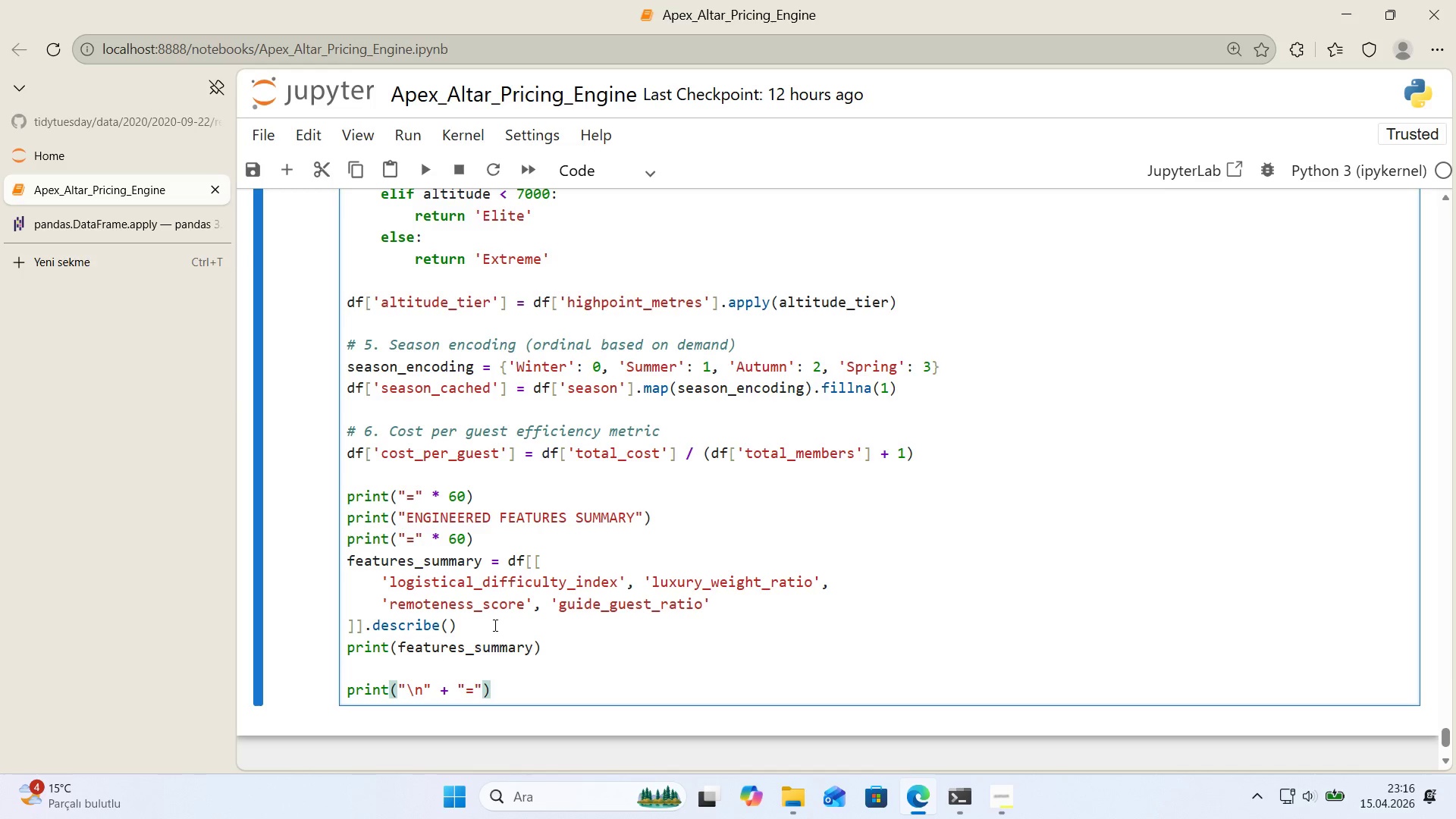 
key(Space)
 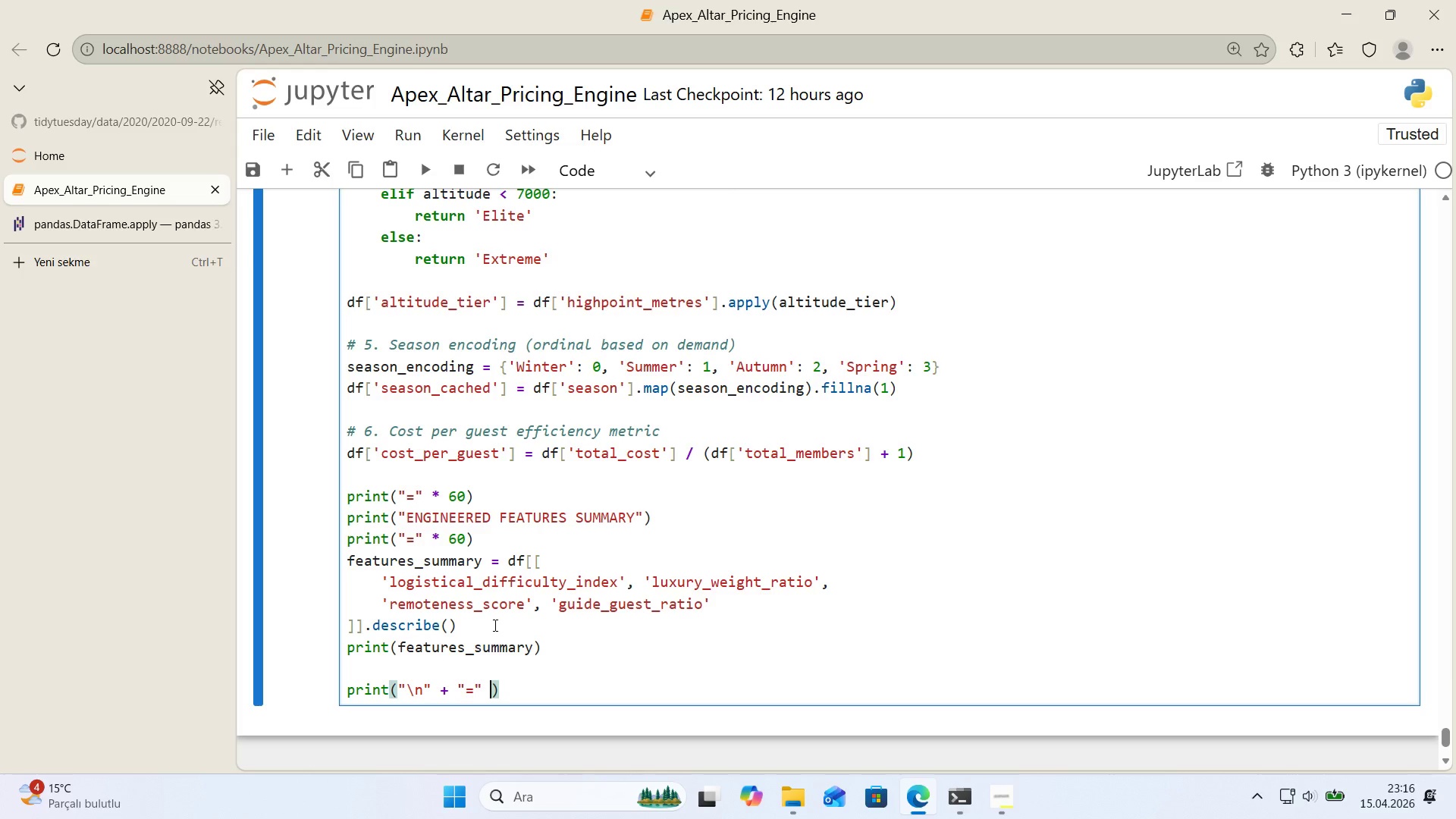 
key(NumpadMultiply)
 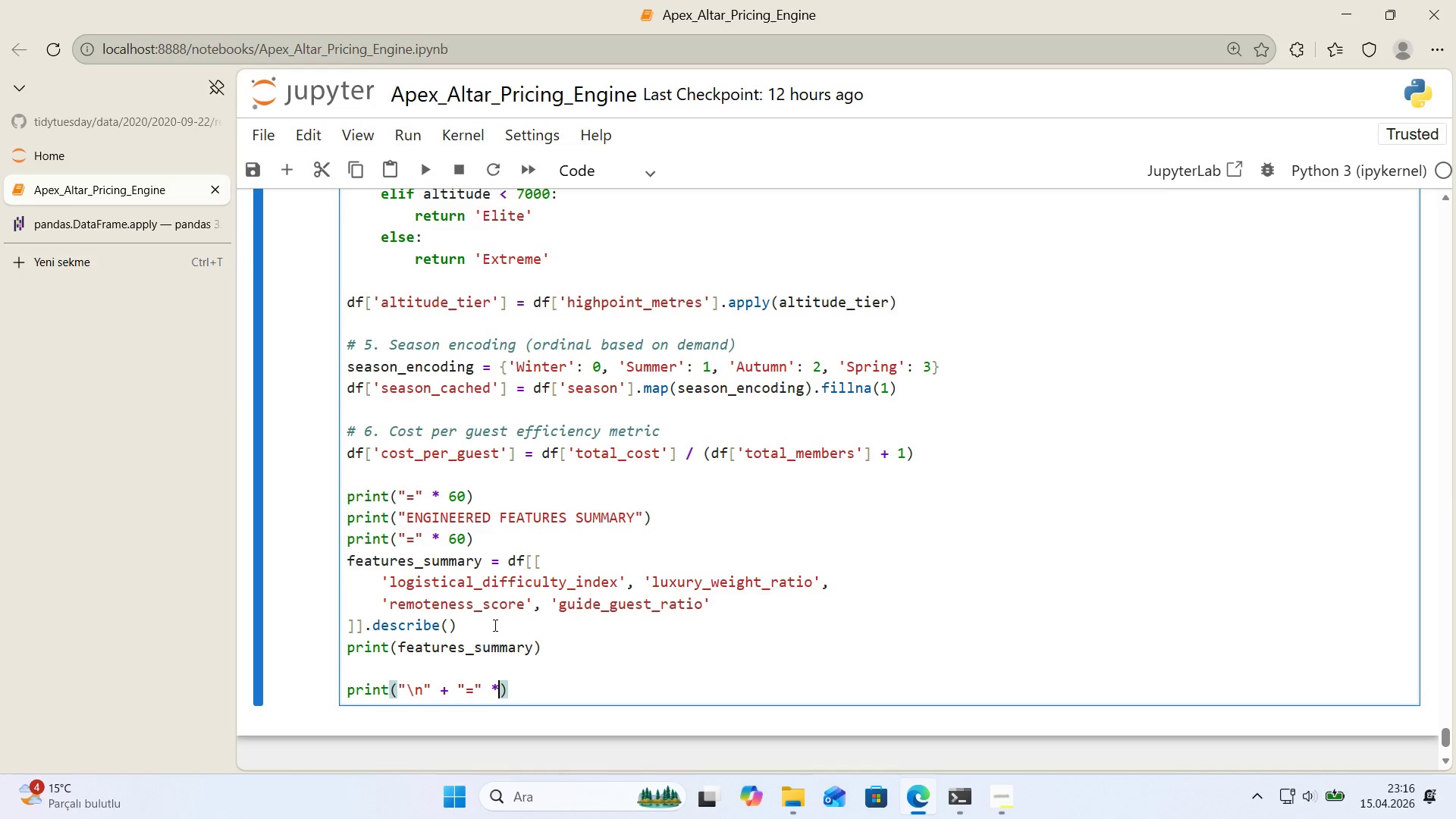 
key(Space)
 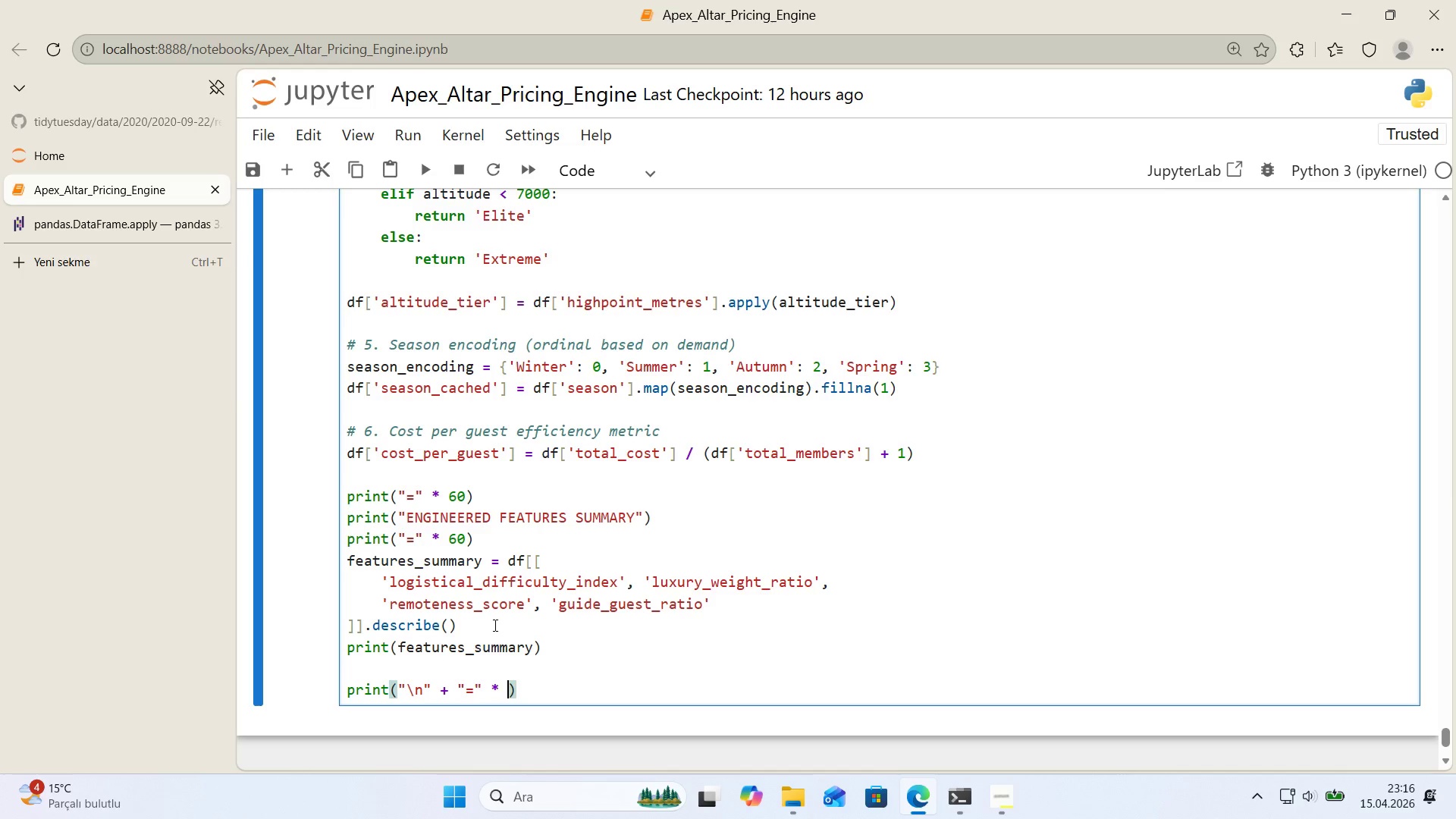 
key(Numpad6)
 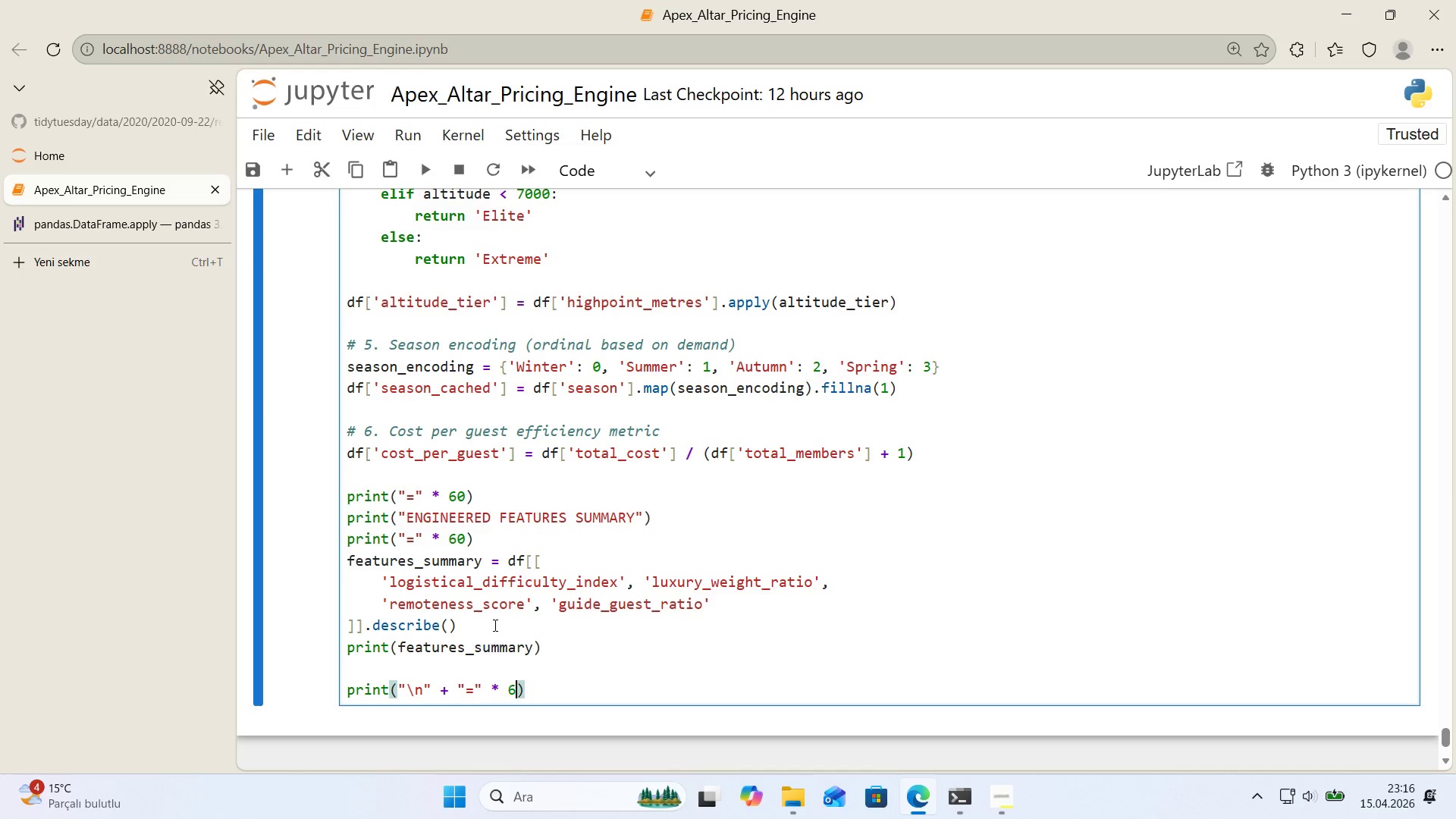 
key(Numpad0)
 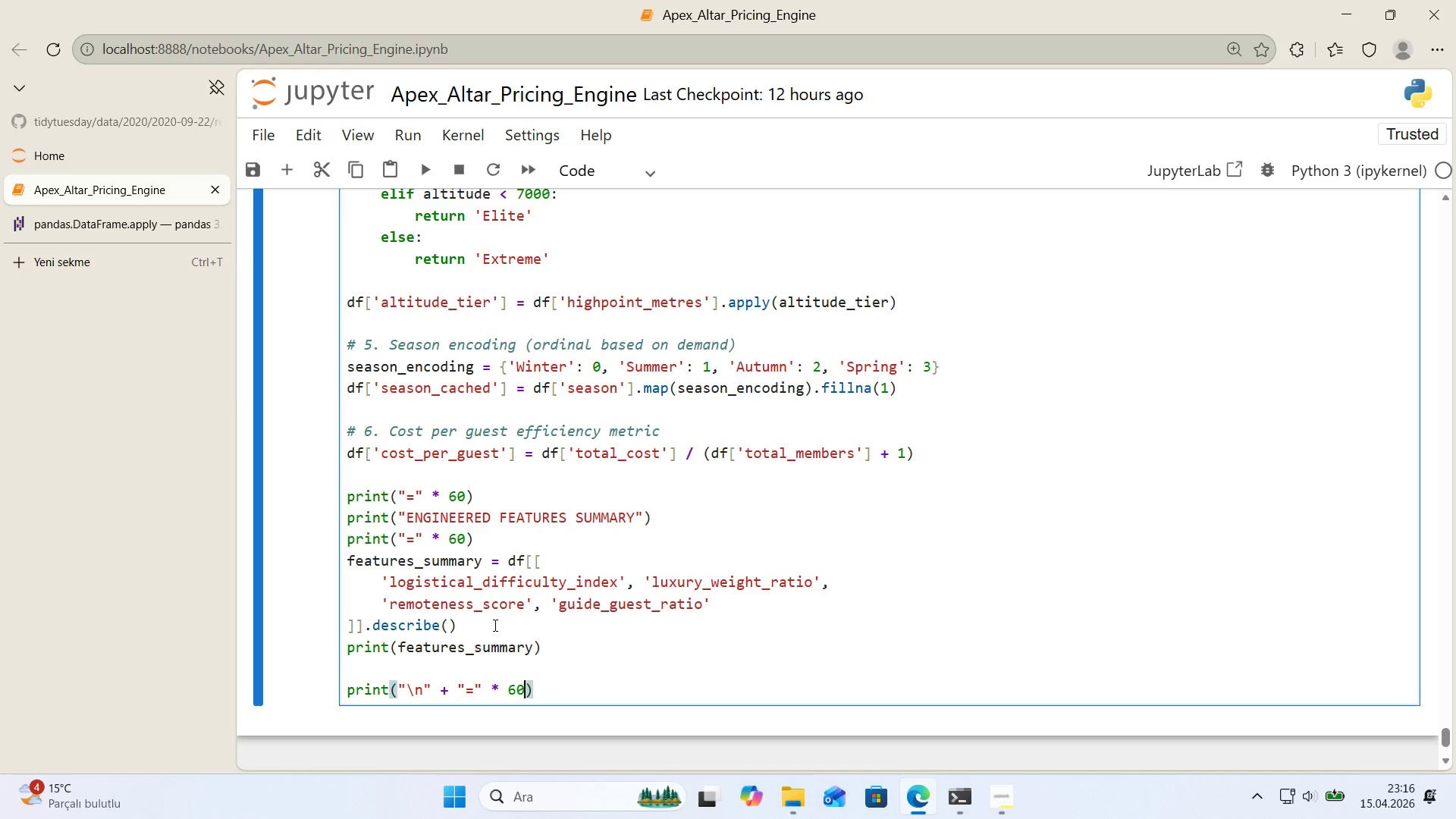 
key(ArrowRight)
 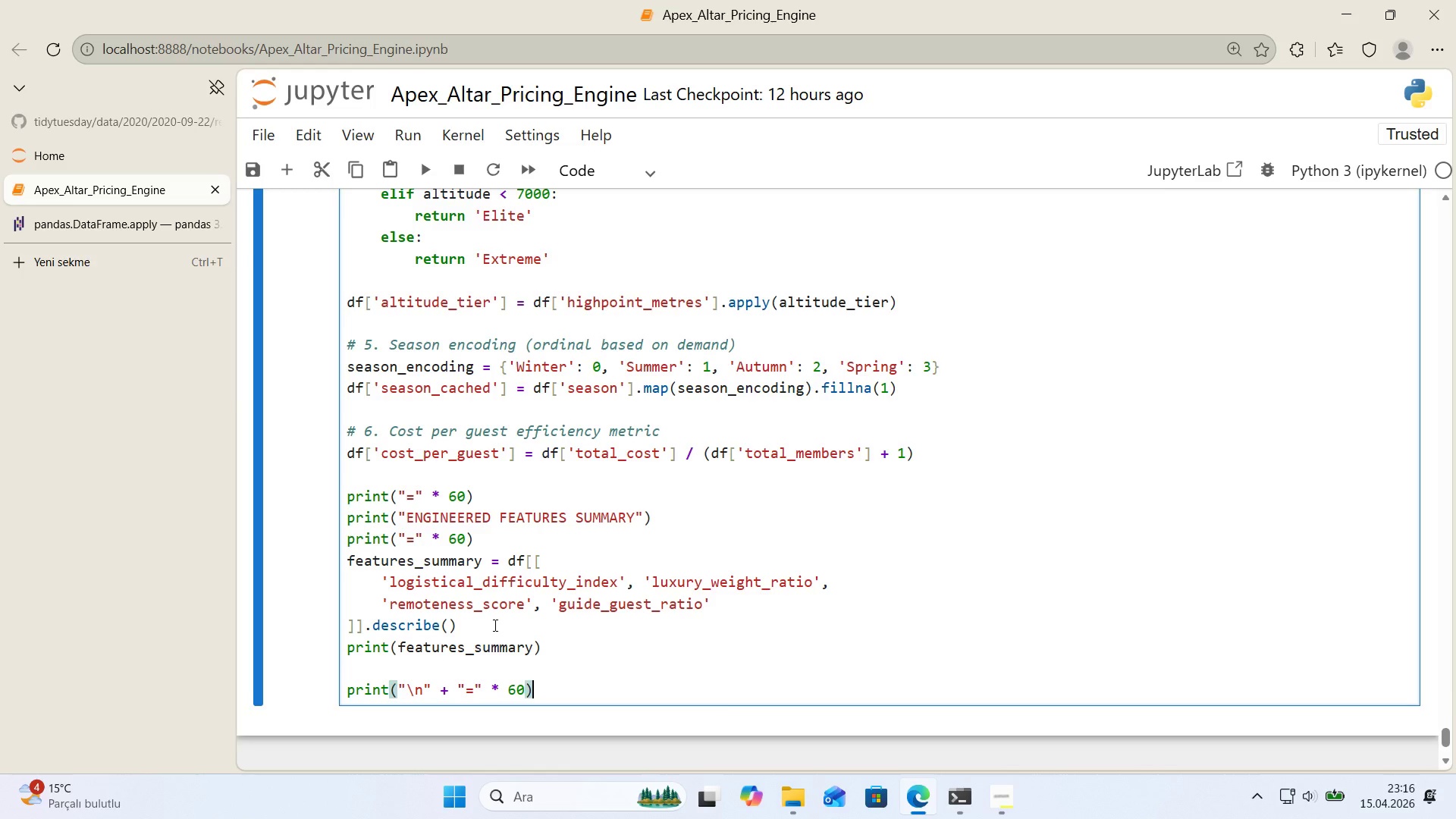 
key(Enter)
 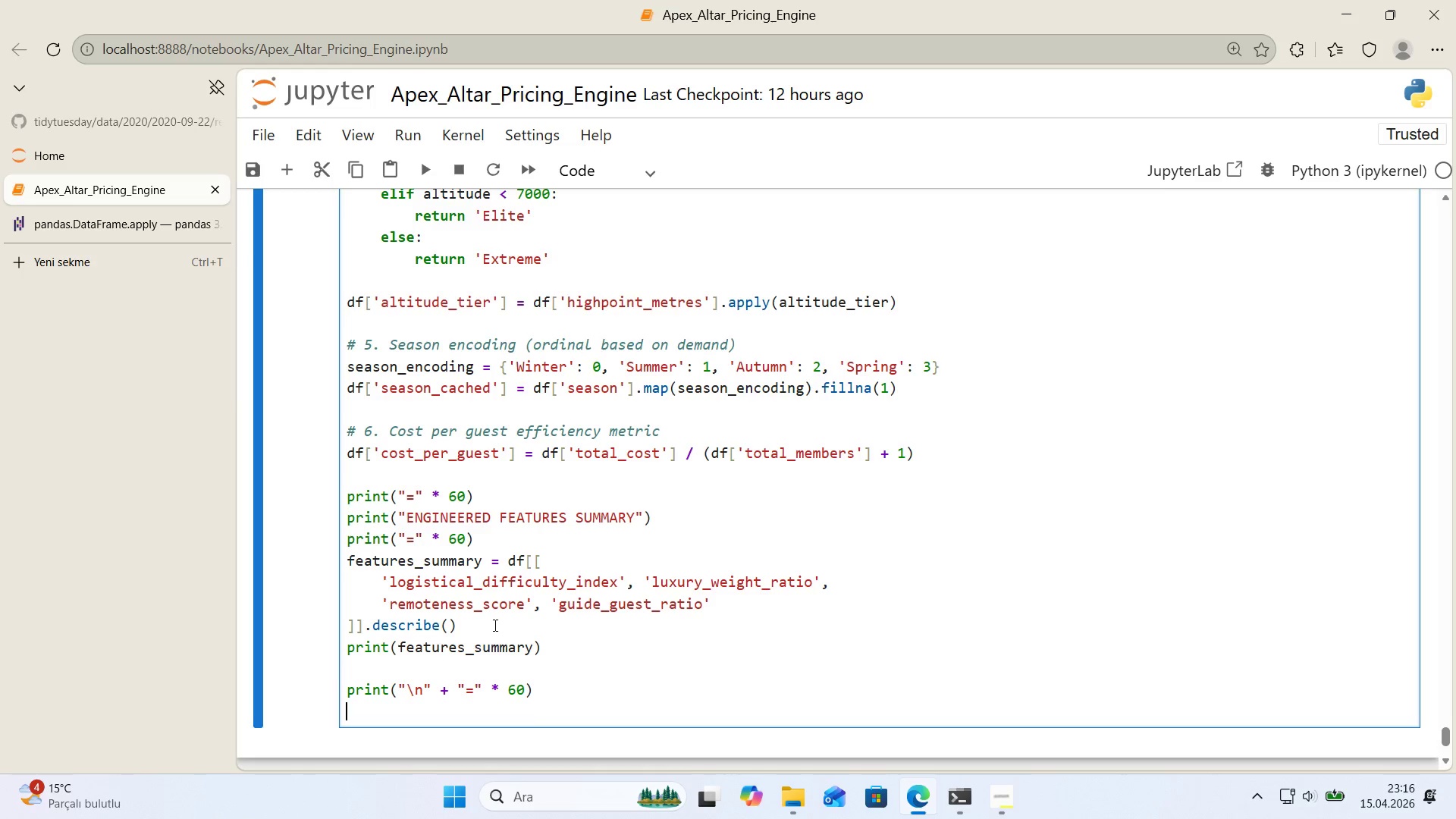 
type(pr'nt*()
 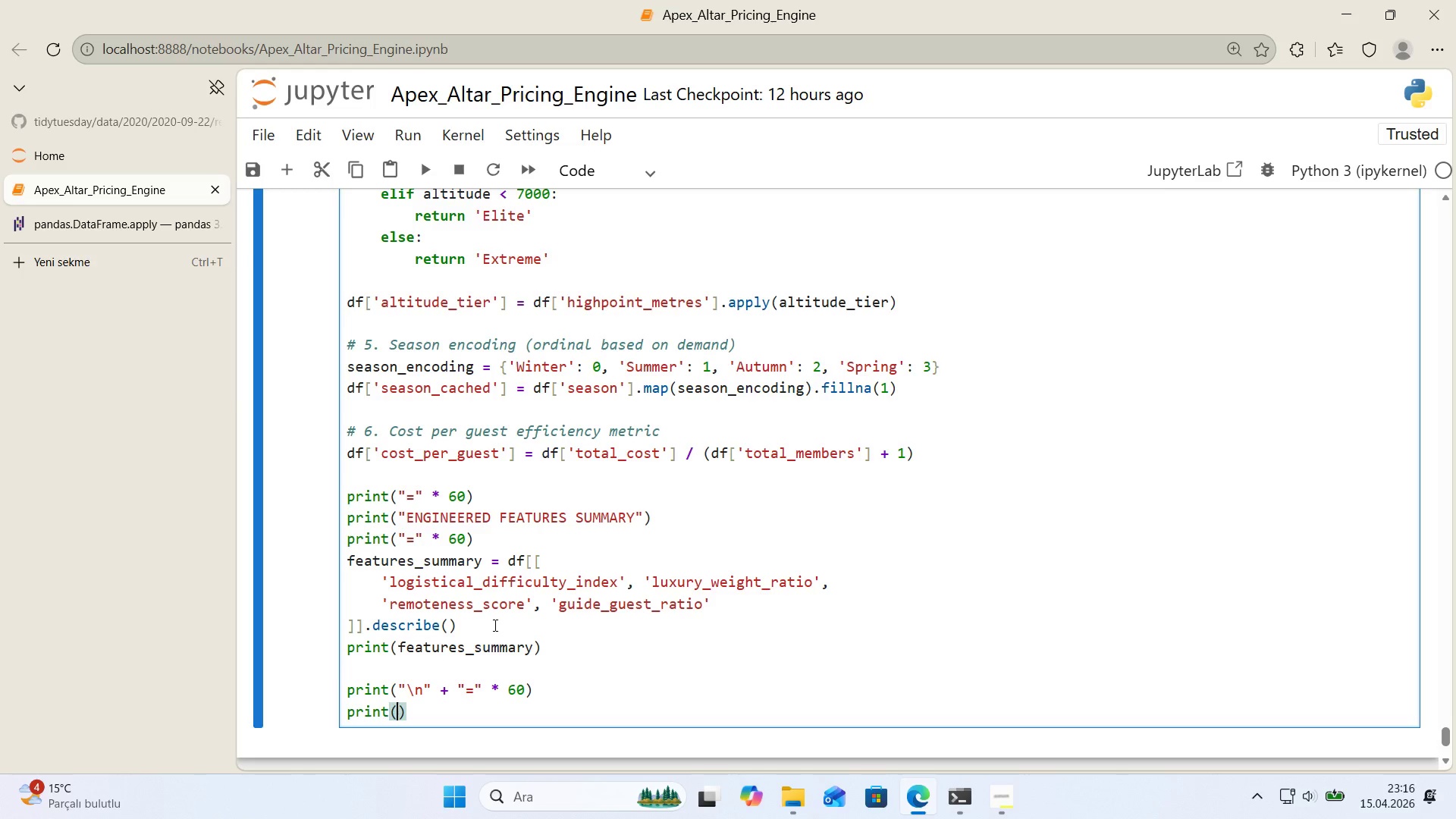 
 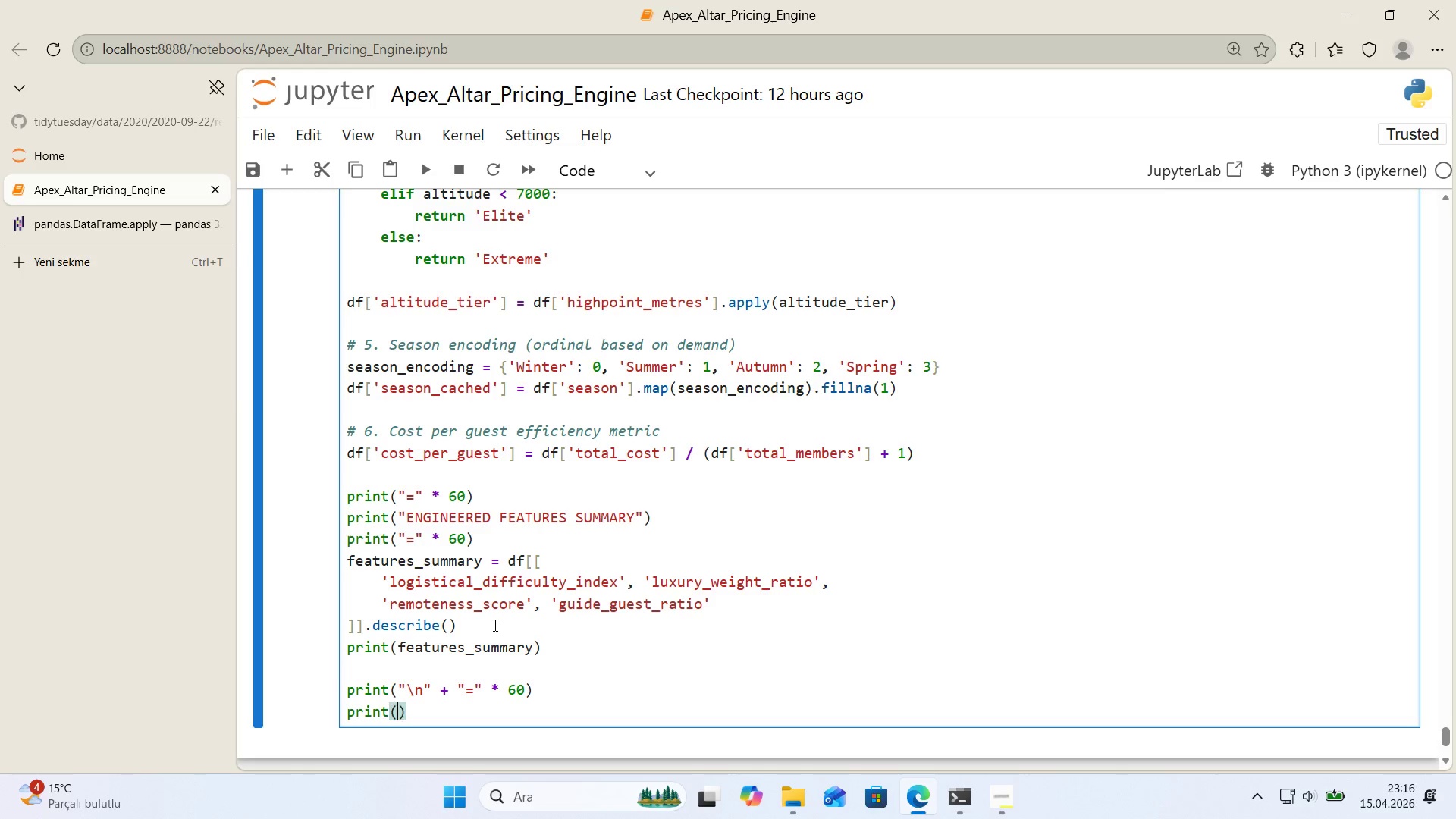 
key(ArrowLeft)
 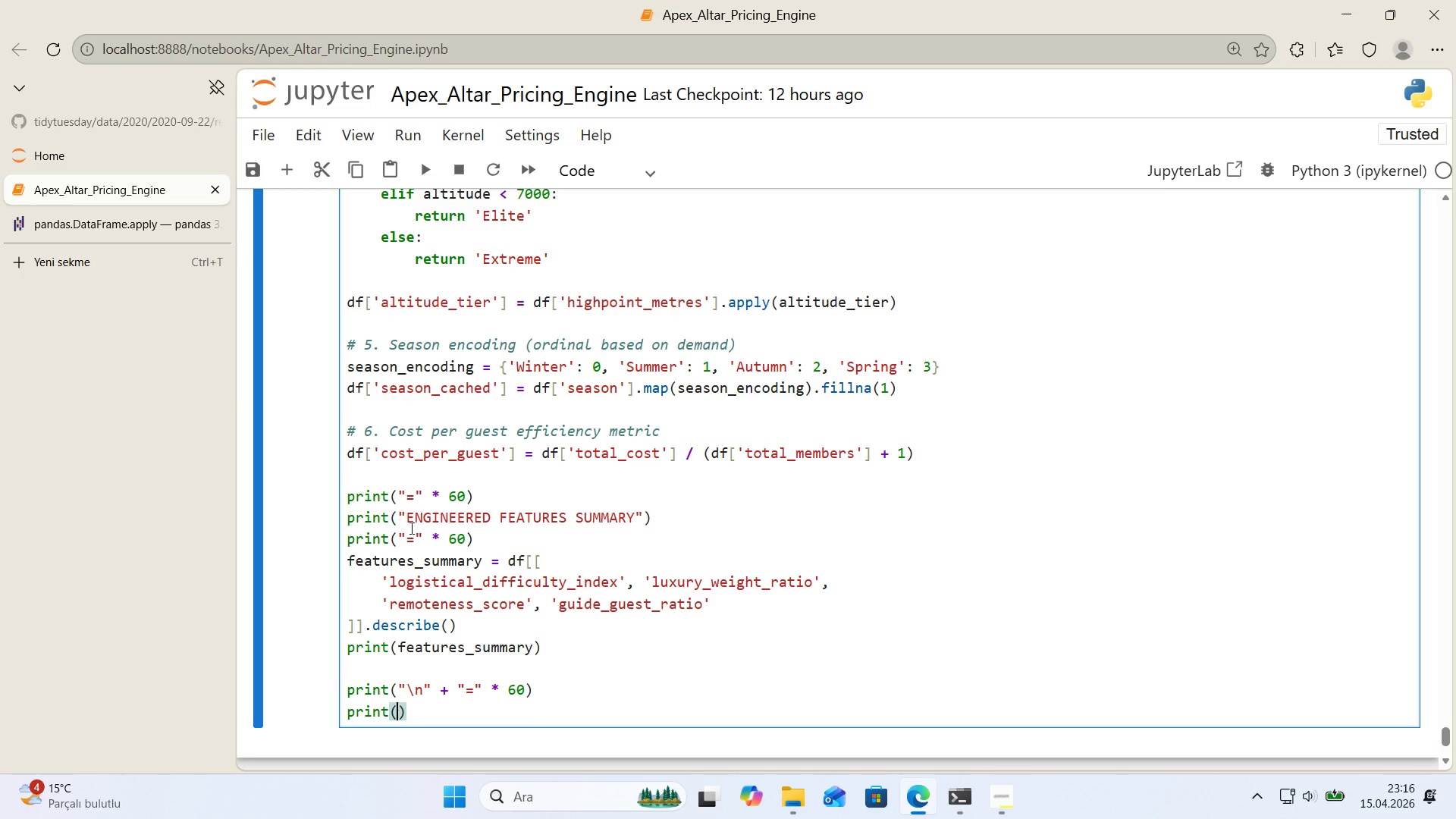 
key(Backquote)
 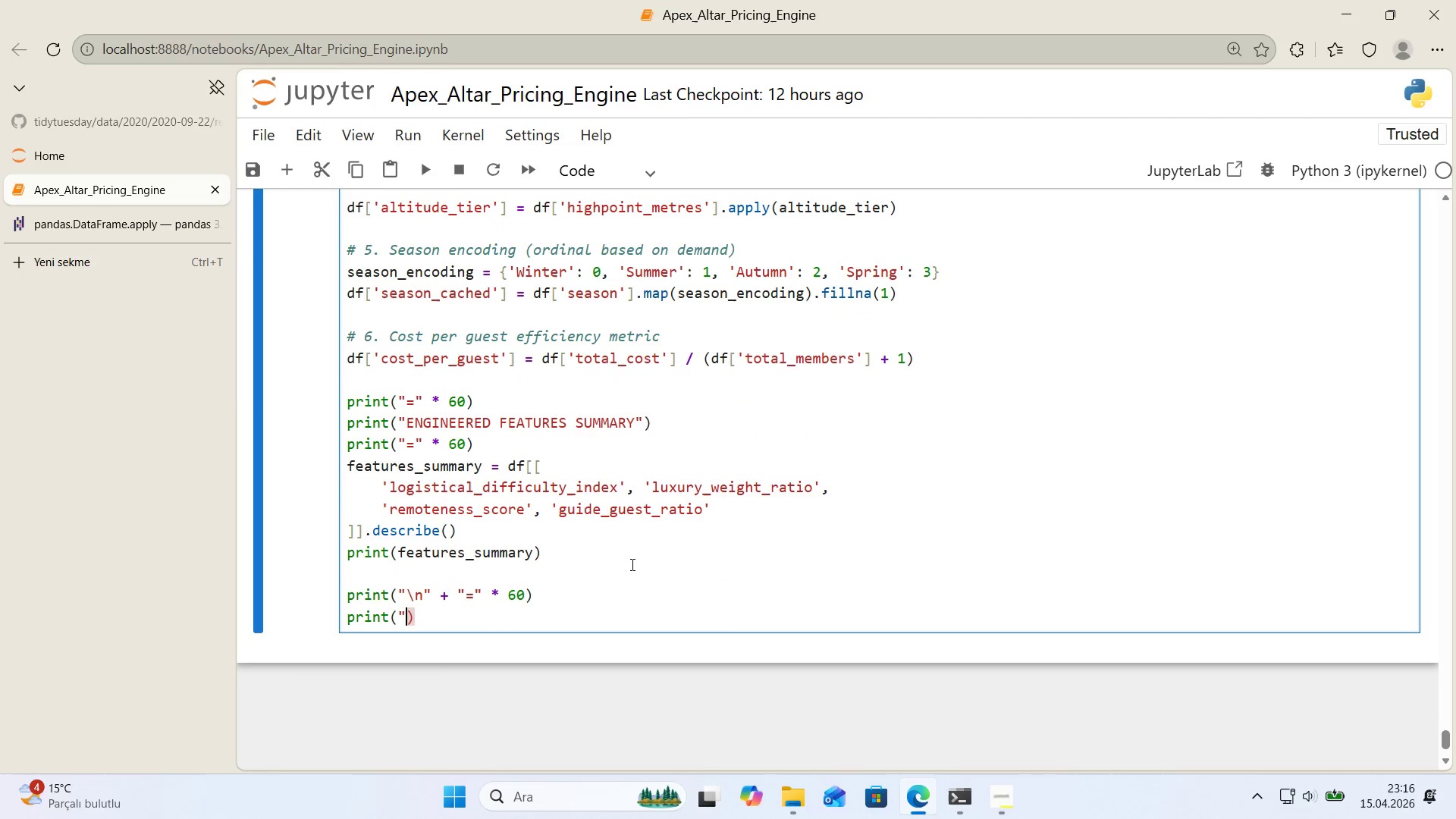 
key(Backquote)
 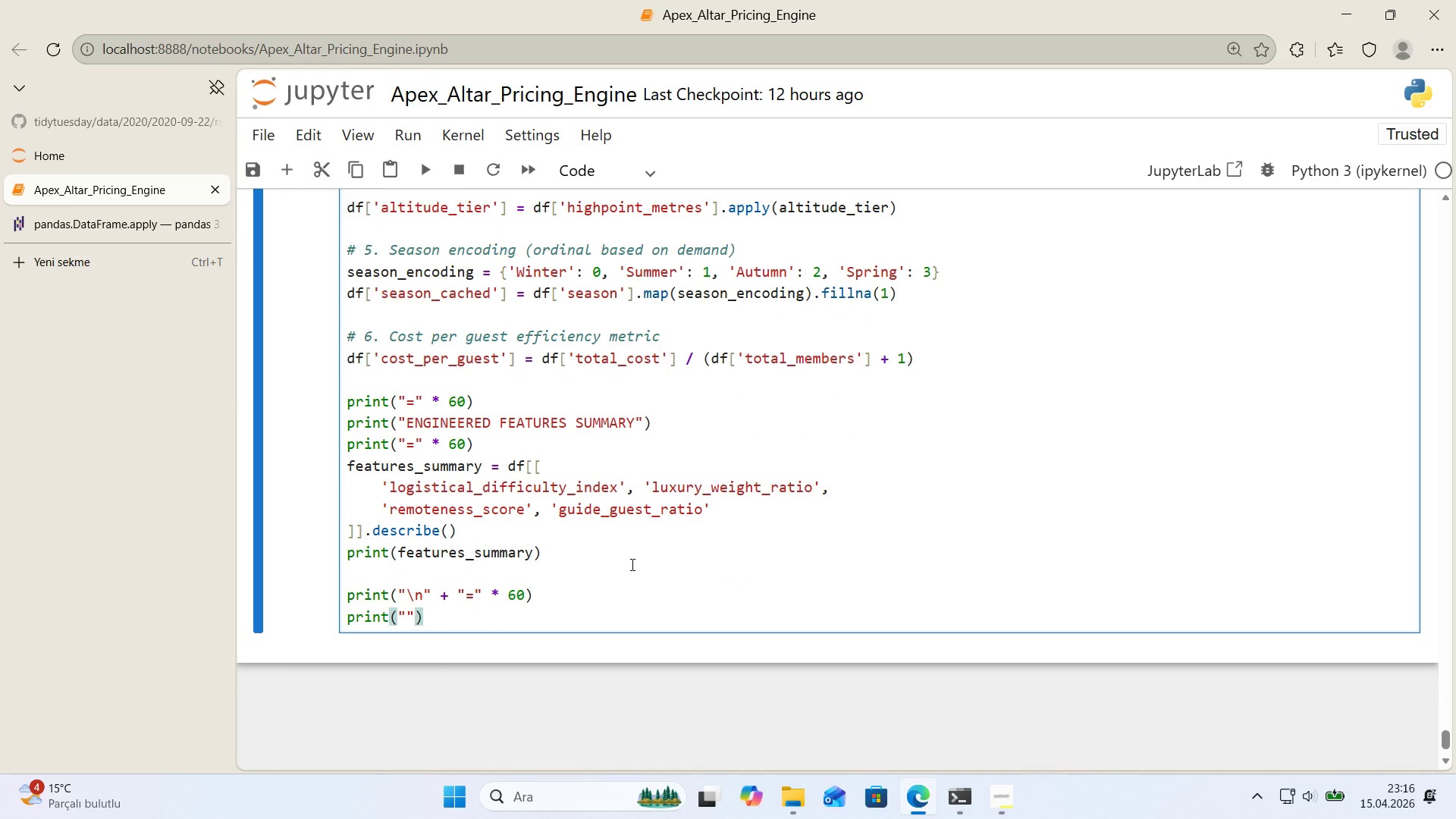 
scroll: coordinate [489, 570], scroll_direction: down, amount: 1.0
 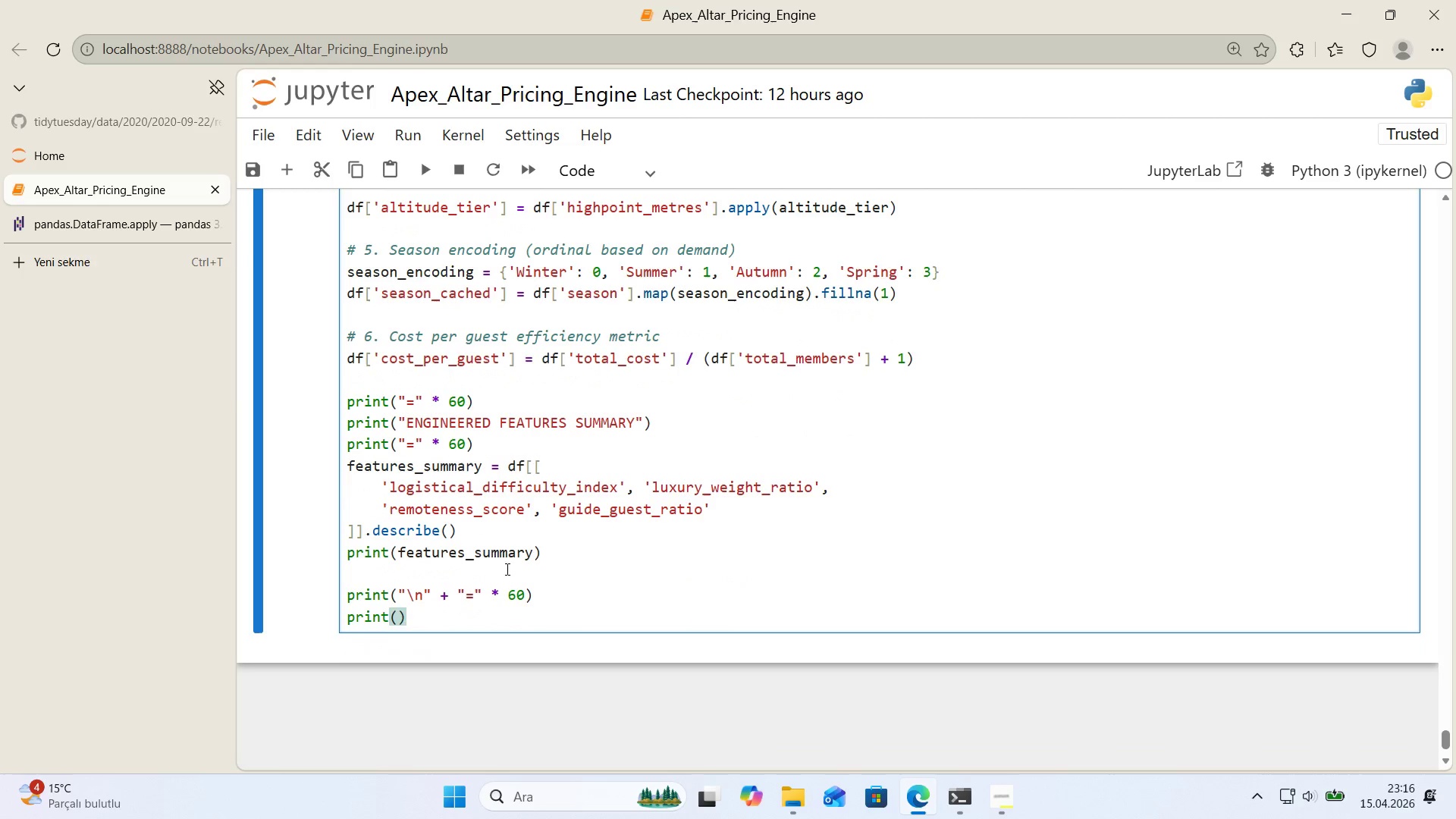 
key(ArrowLeft)
 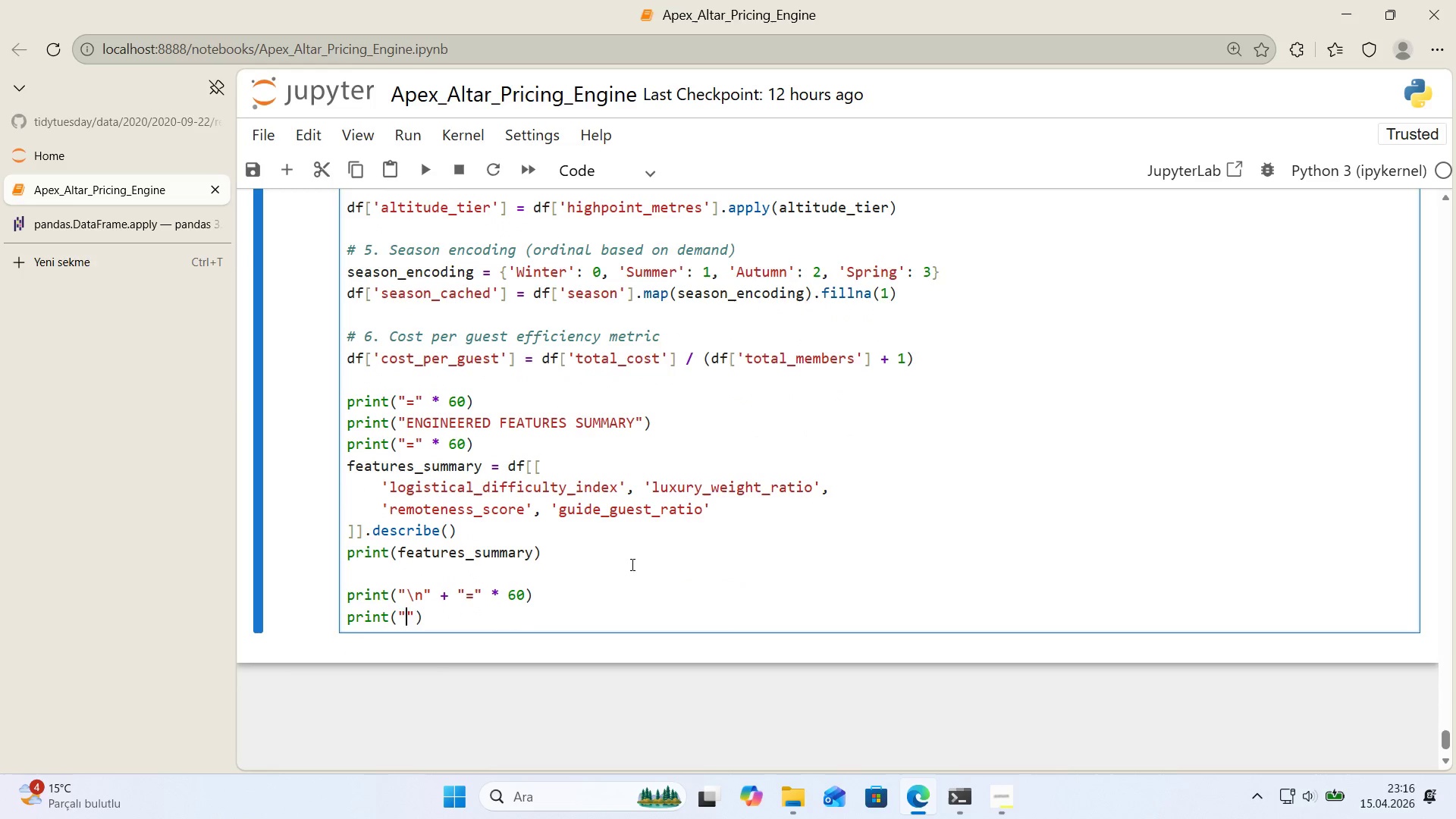 
type(ALTITUDE TIER DISTRIBUTION)
 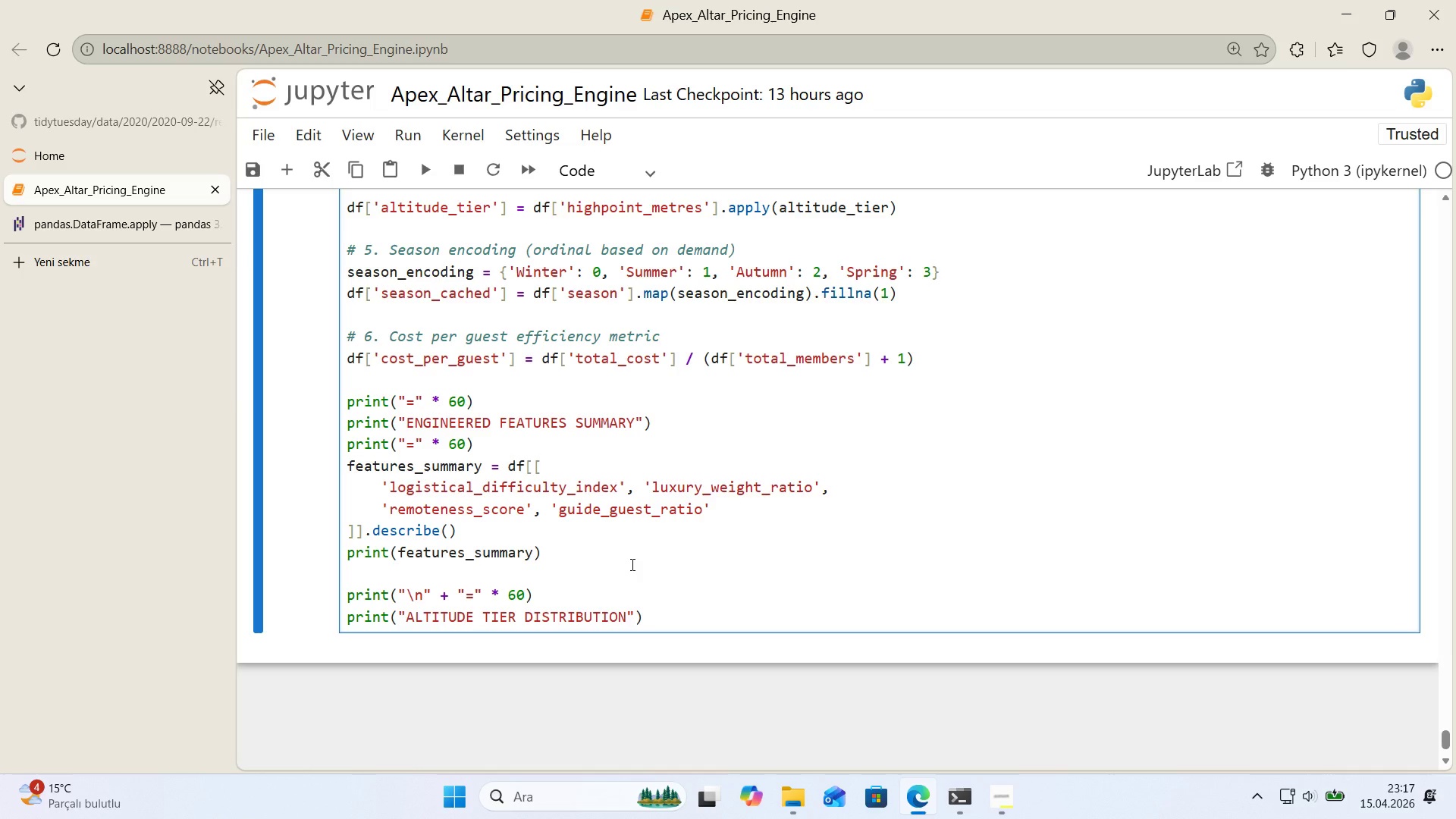 
key(ArrowRight)
 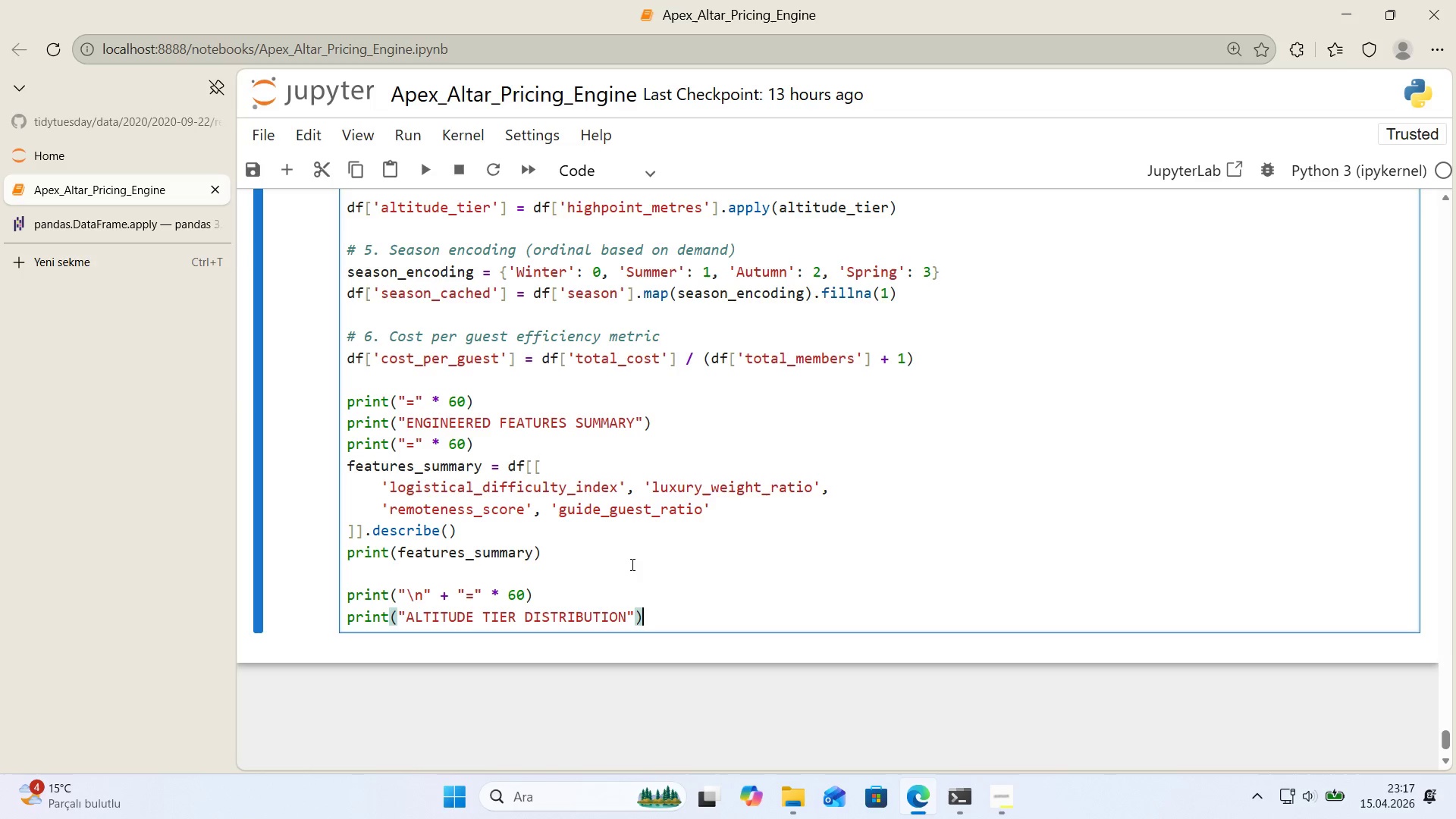 
key(ArrowRight)
 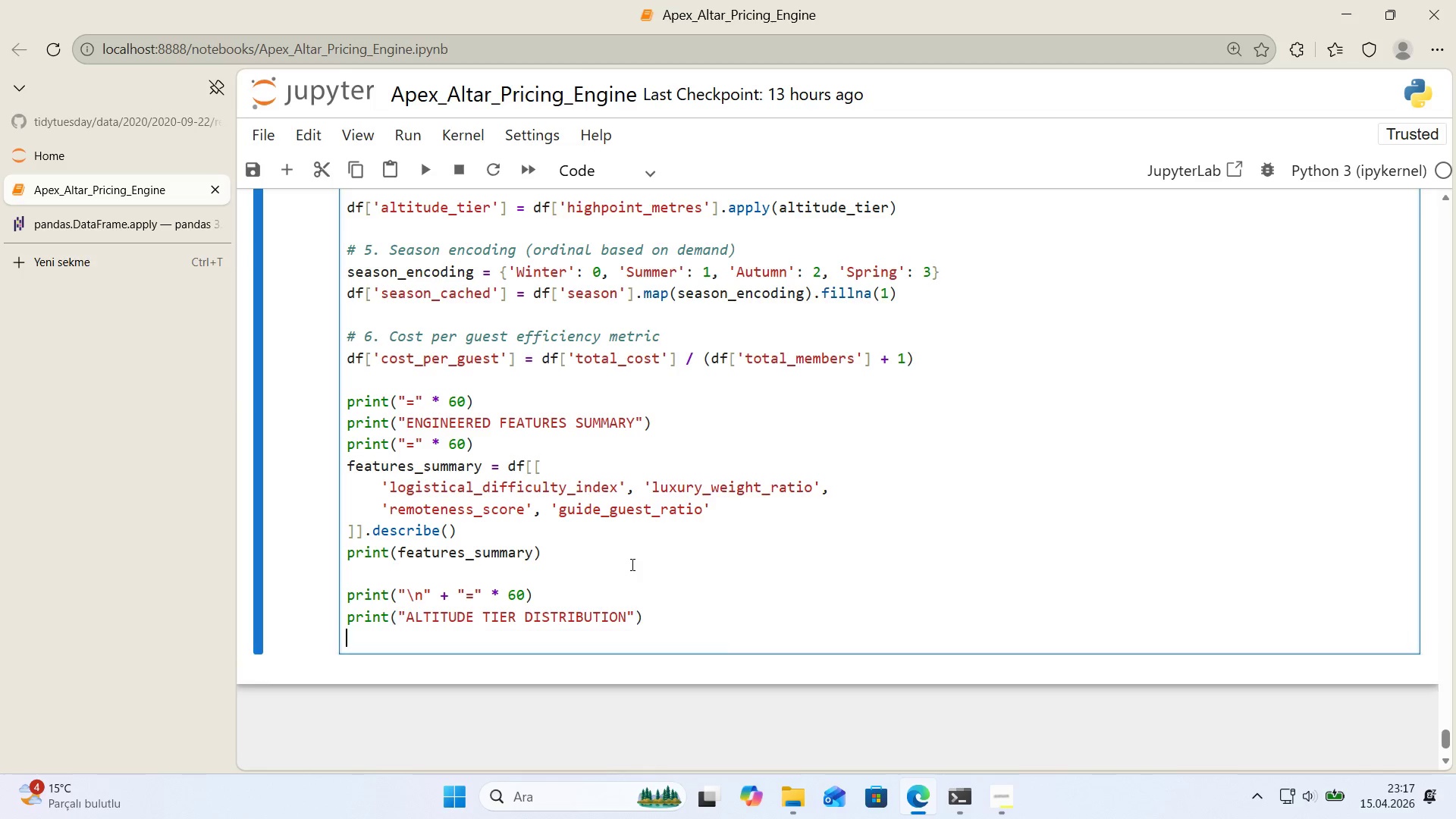 
key(Enter)
 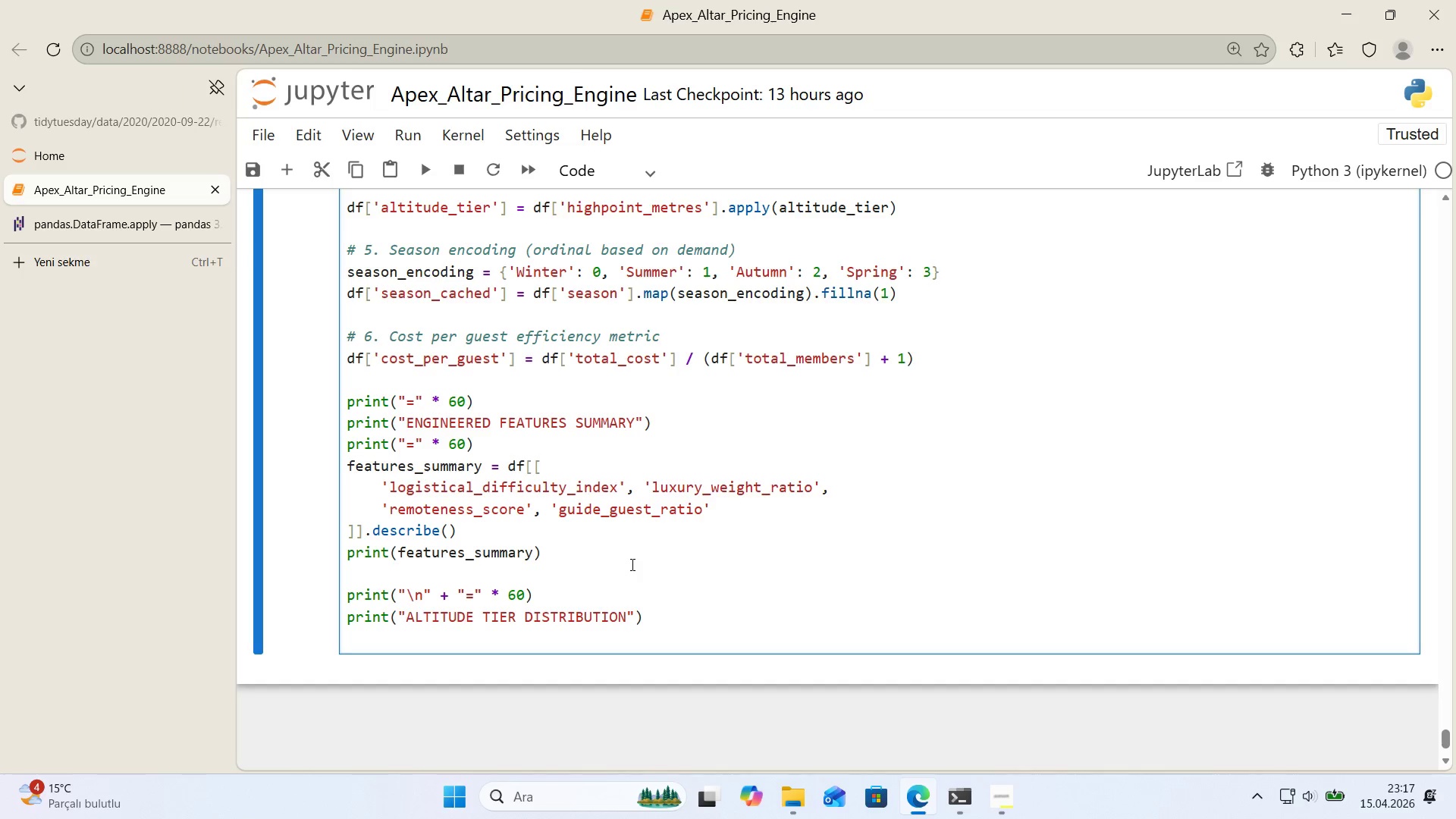 
type(pr'nt*()
 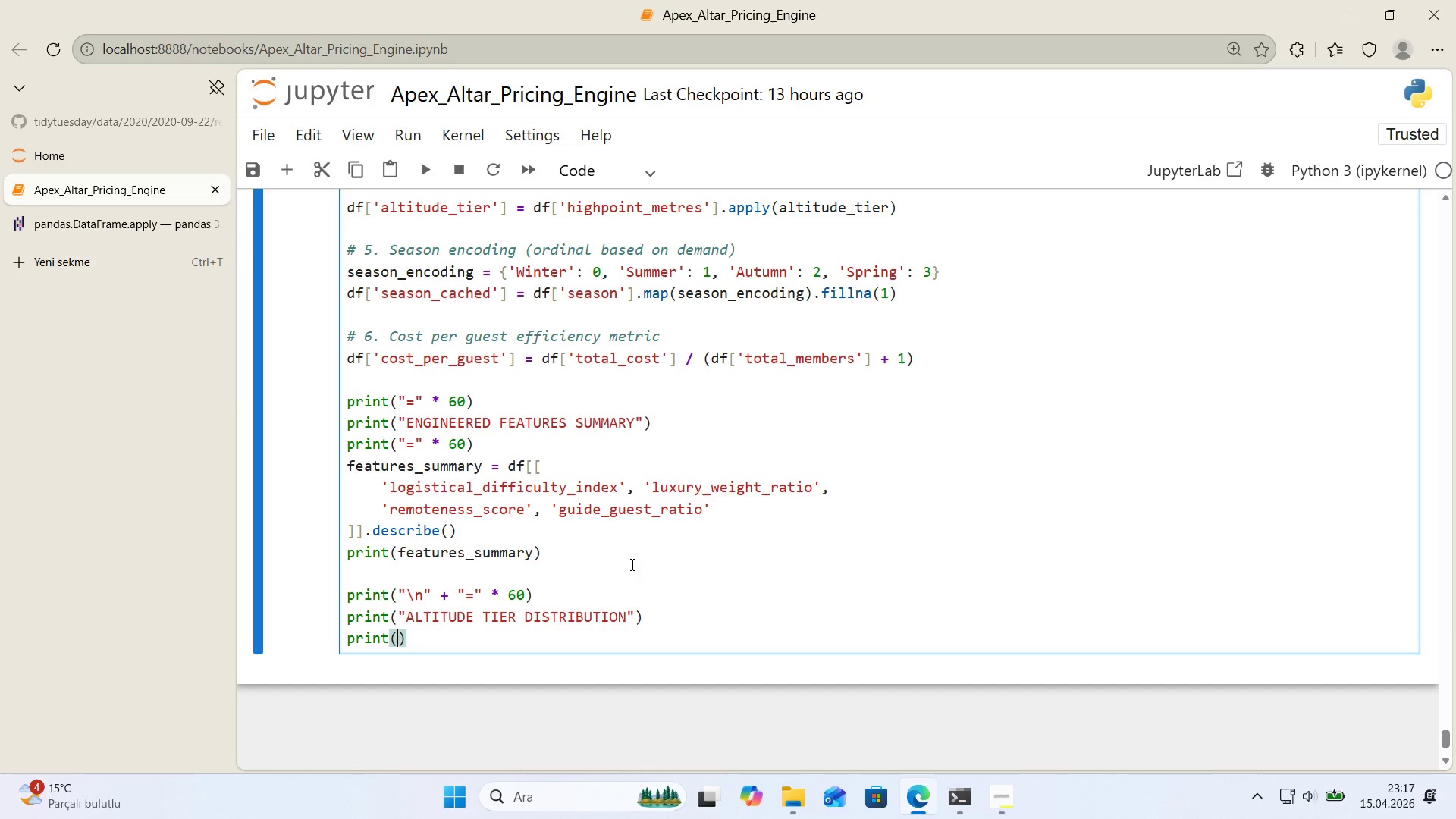 
 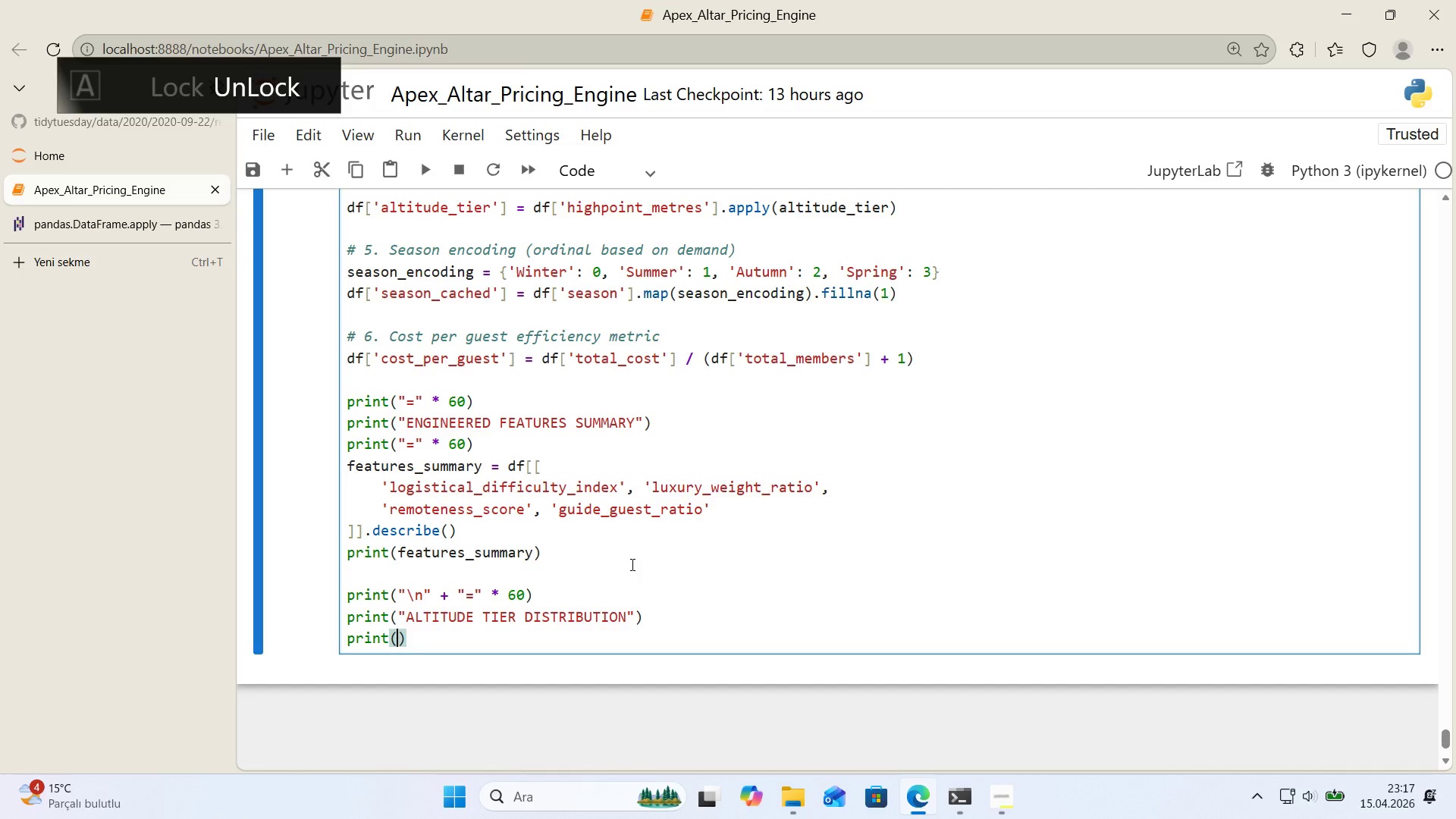 
key(ArrowLeft)
 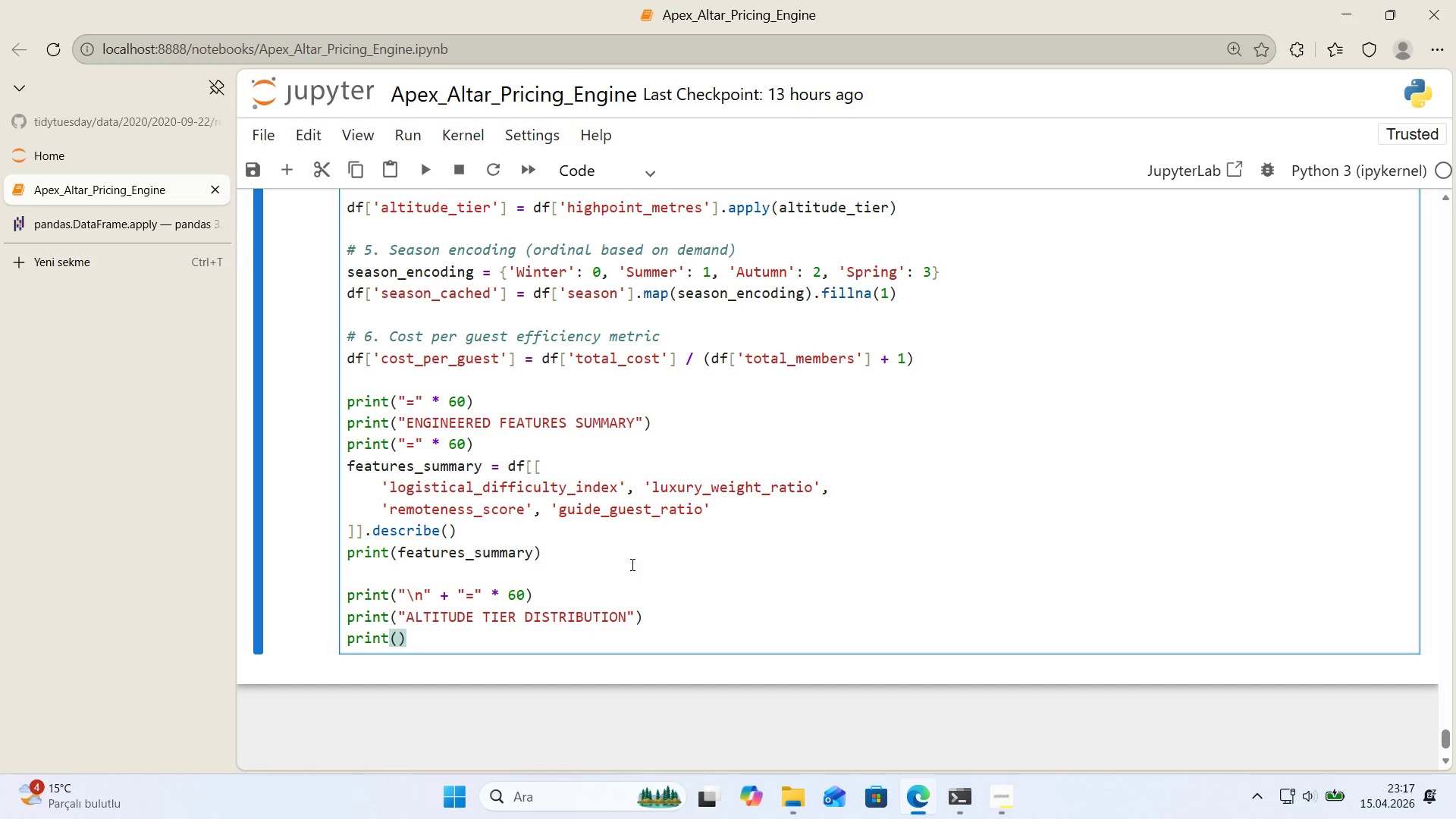 
key(Backquote)
 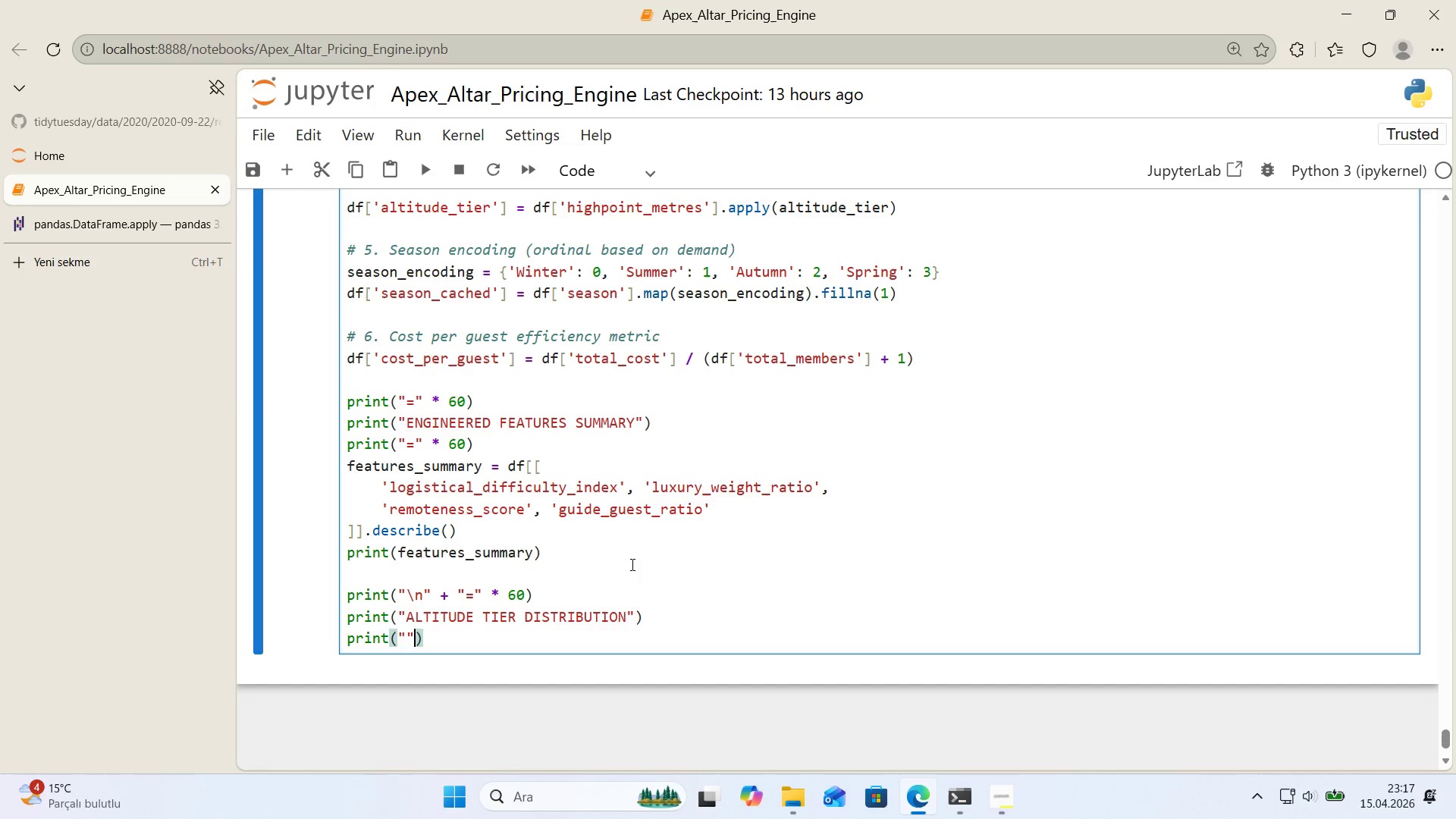 
key(Backquote)
 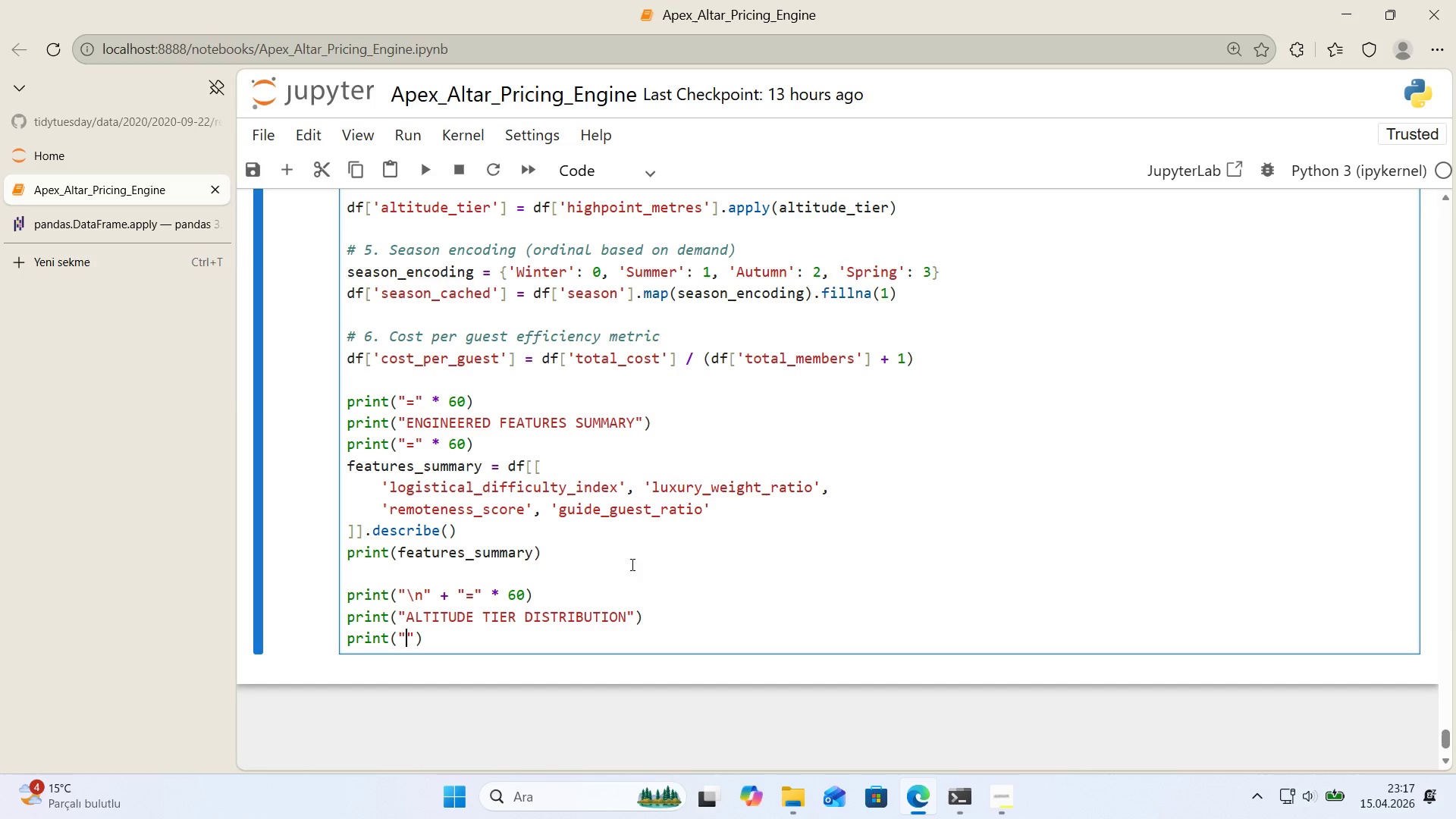 
key(ArrowLeft)
 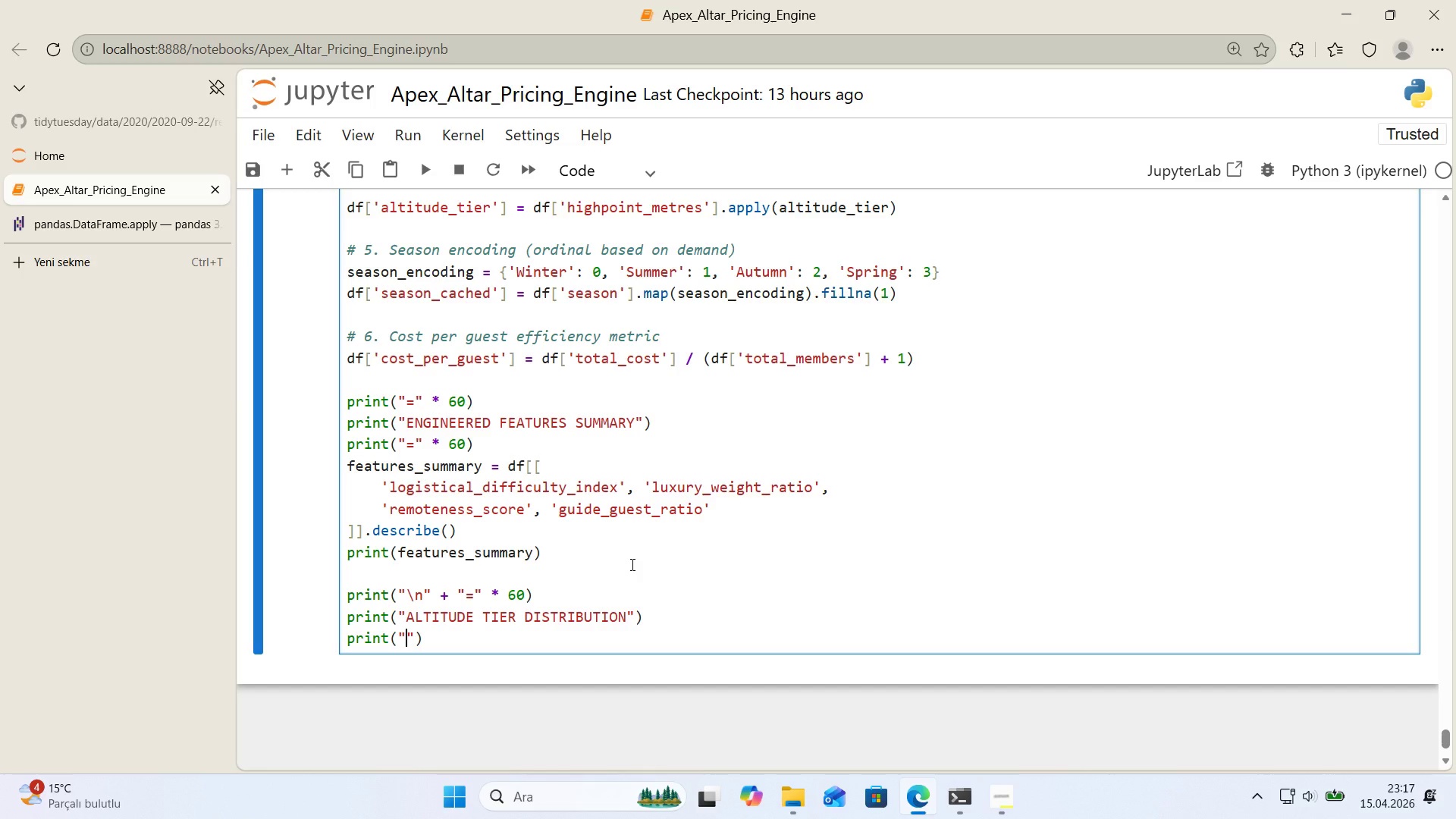 
key(Shift+0)
 